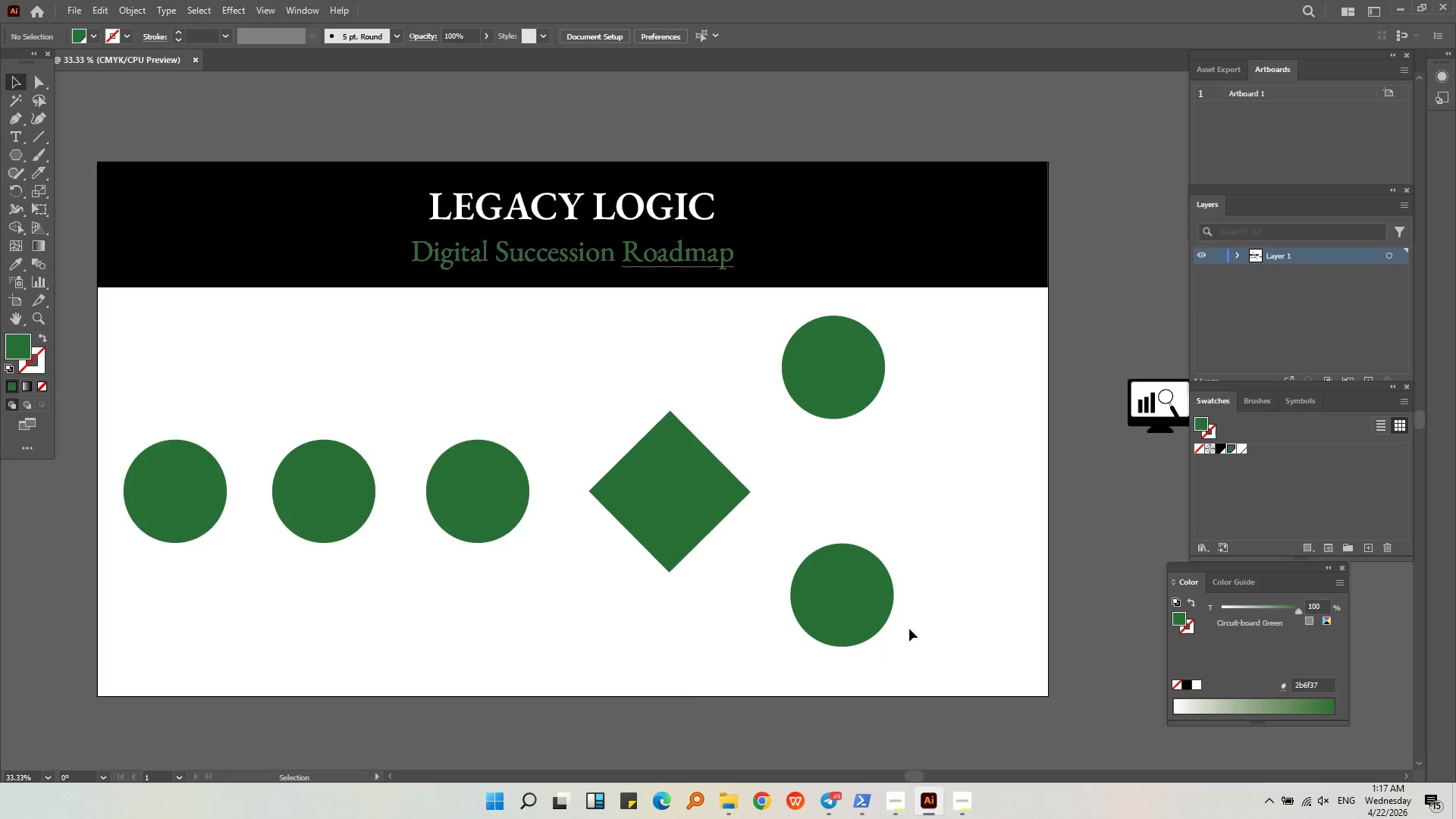 
left_click_drag(start_coordinate=[874, 638], to_coordinate=[805, 363])
 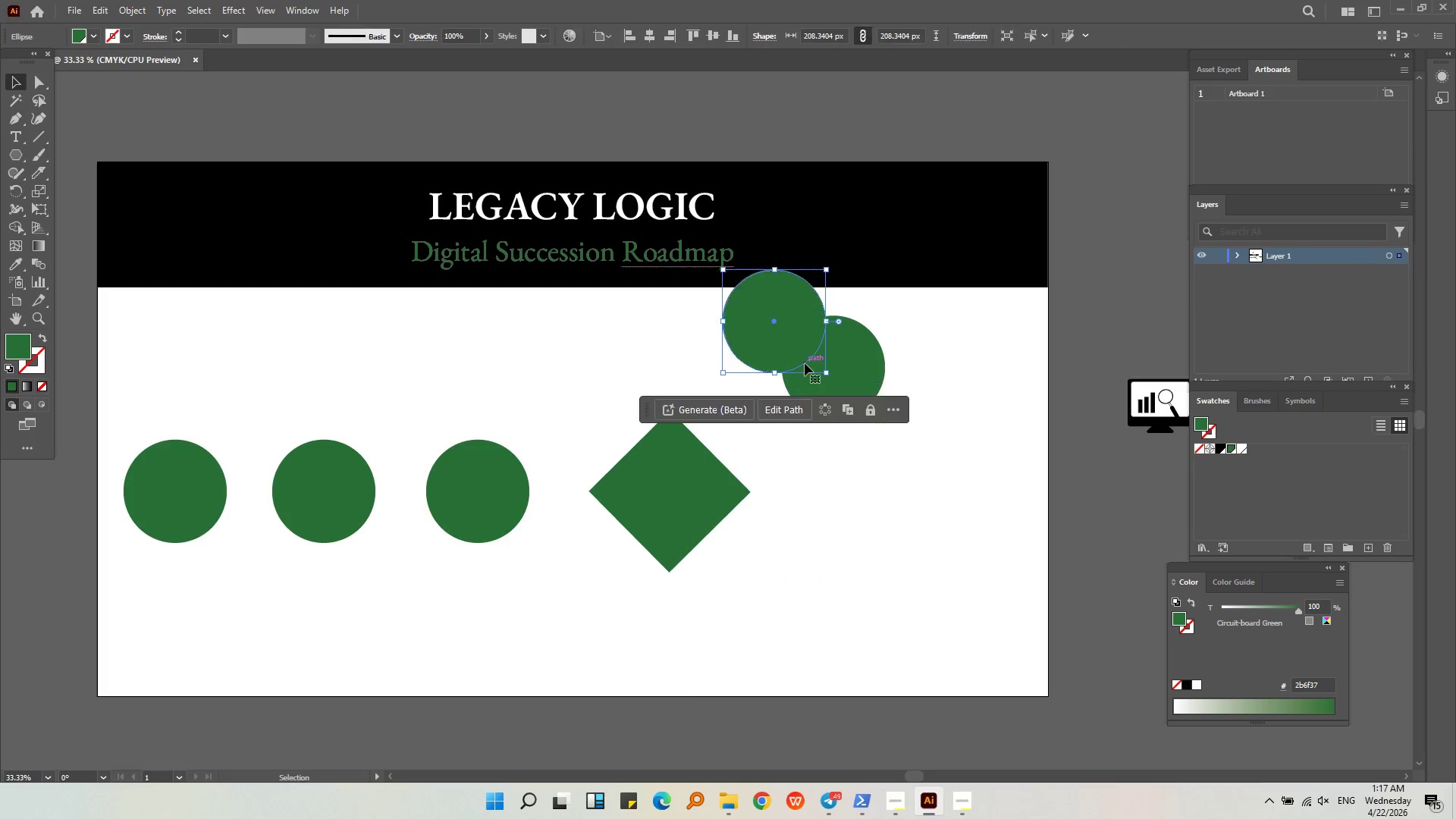 
left_click_drag(start_coordinate=[805, 366], to_coordinate=[814, 399])
 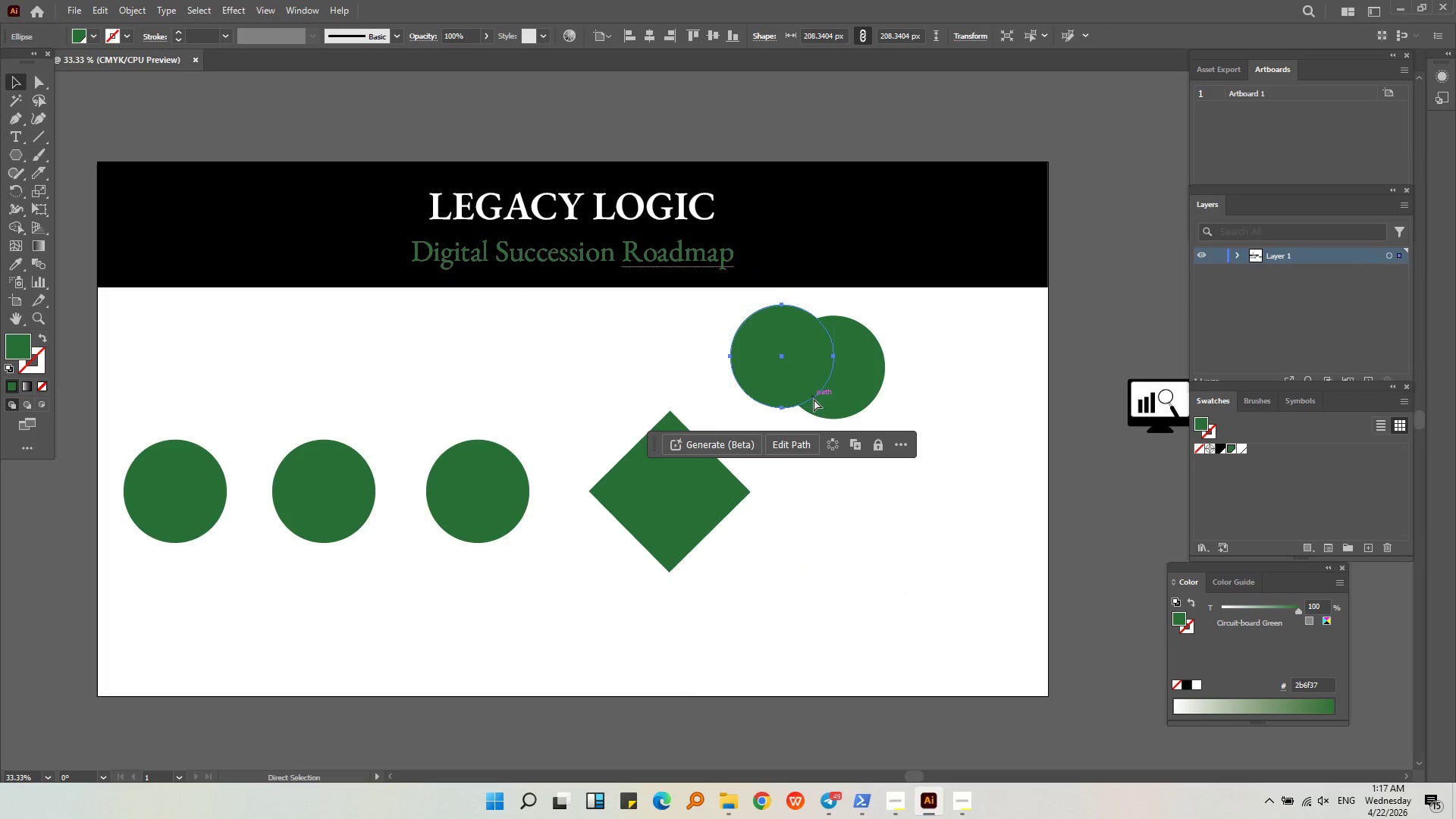 
key(Control+Z)
 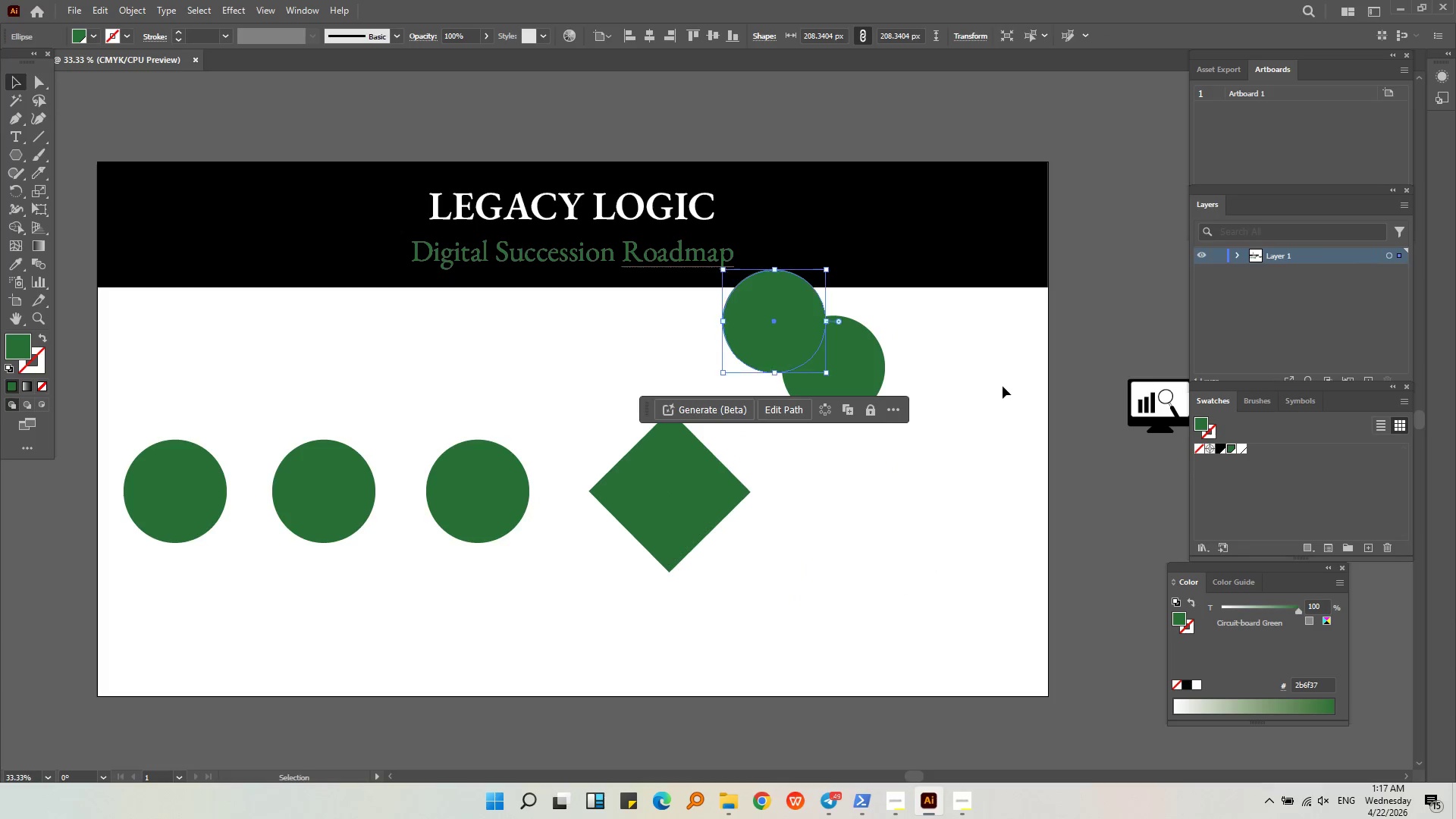 
key(Control+Z)
 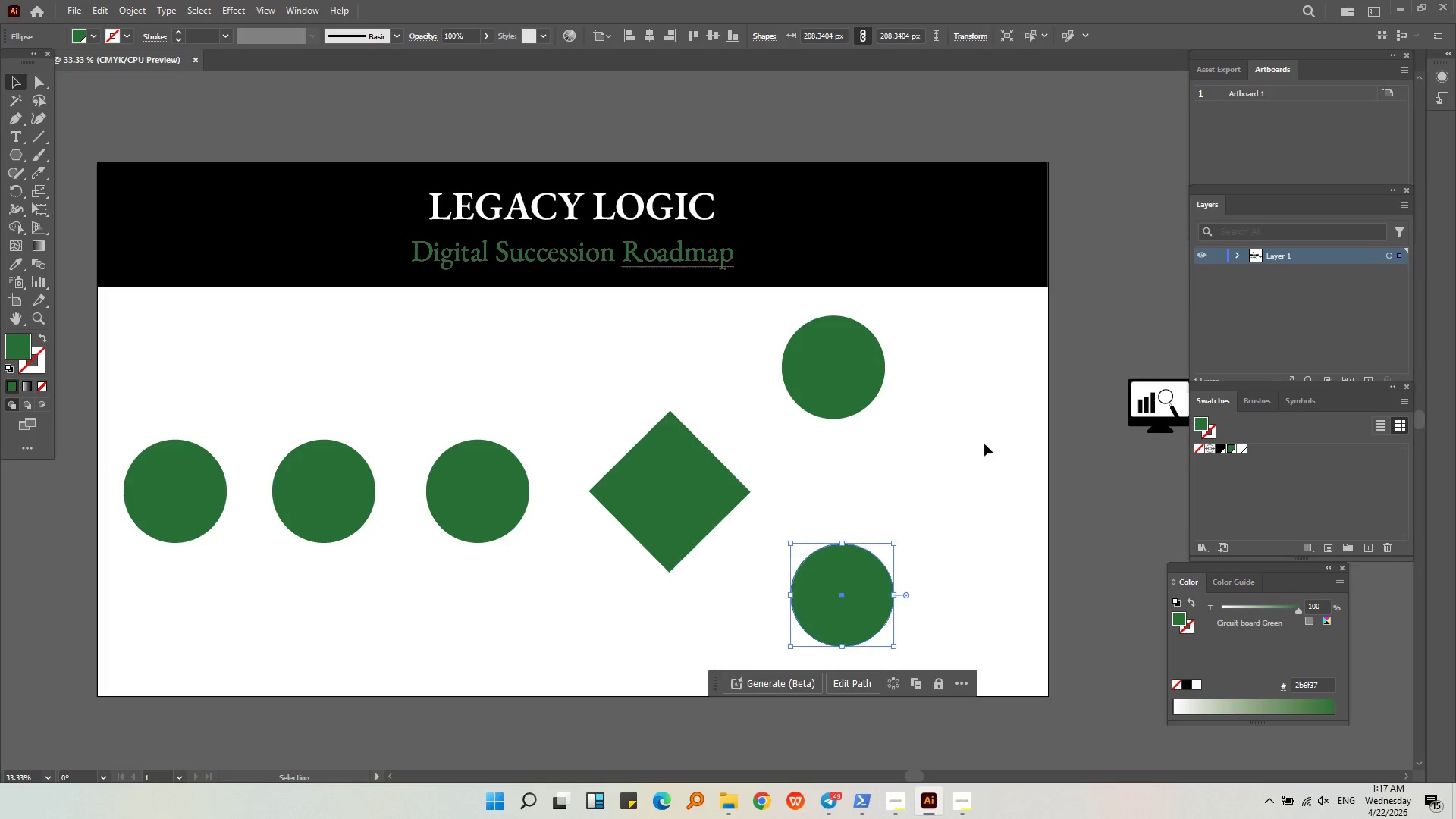 
left_click([977, 466])
 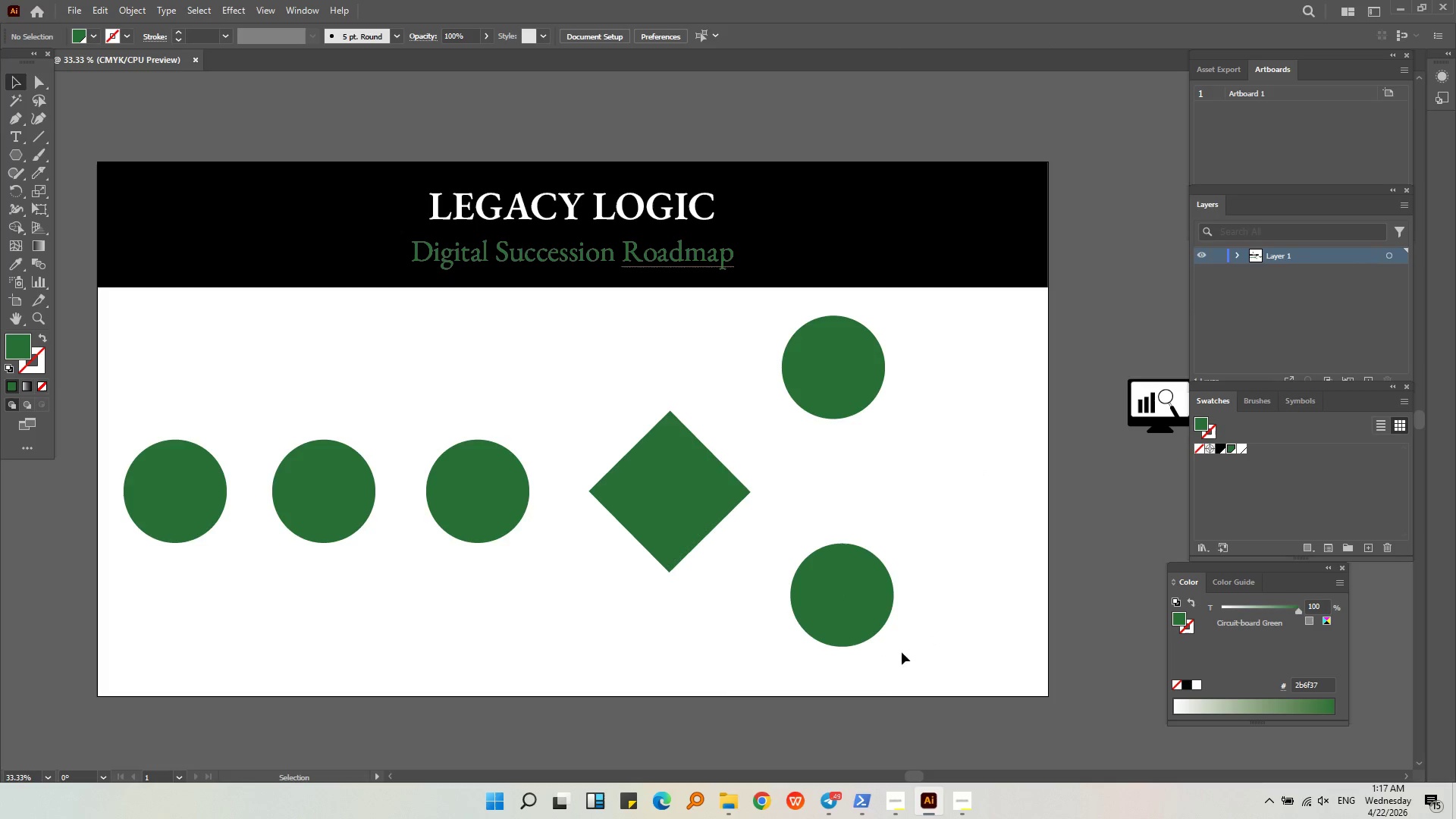 
left_click_drag(start_coordinate=[883, 687], to_coordinate=[799, 388])
 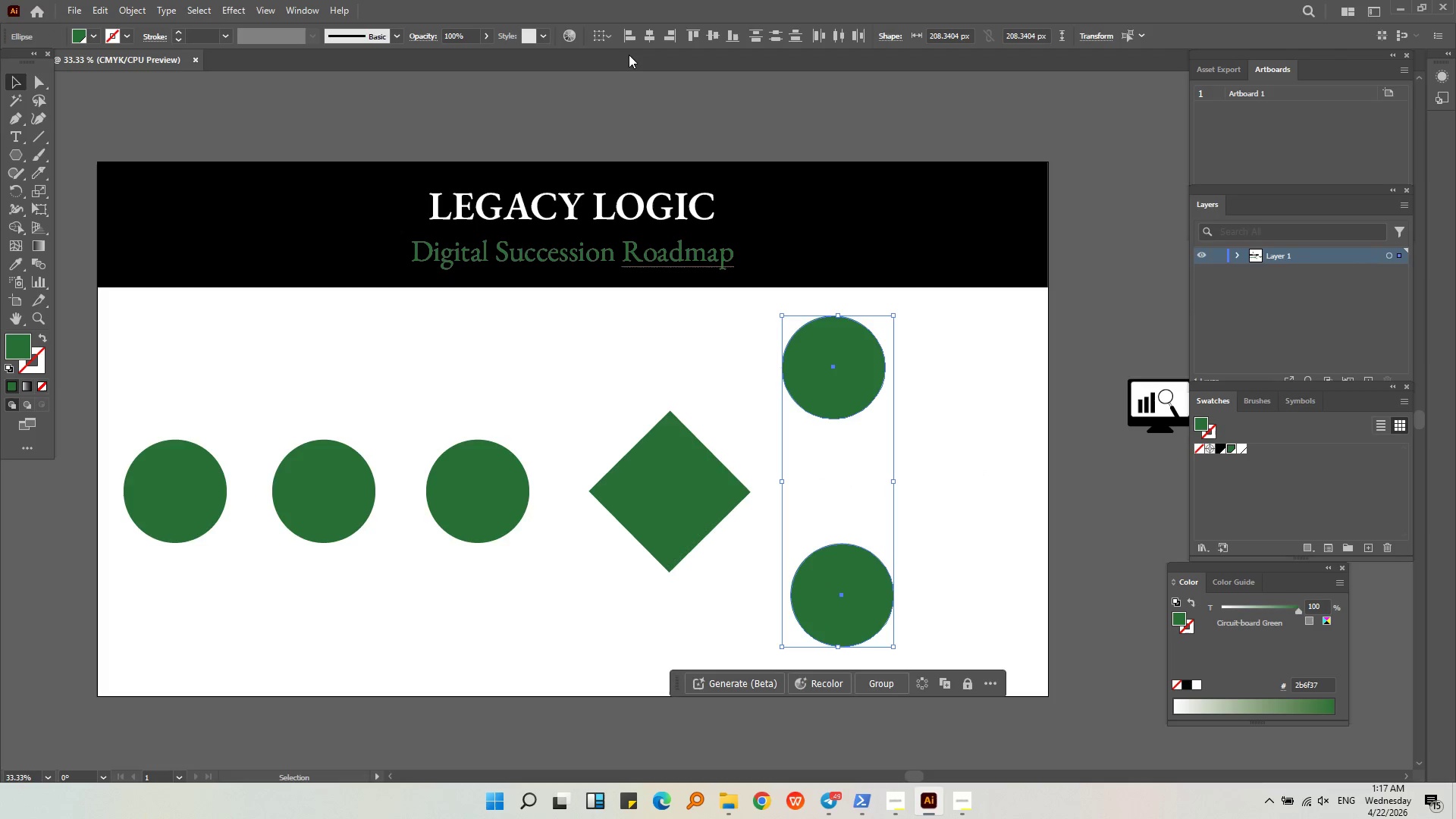 
left_click([655, 37])
 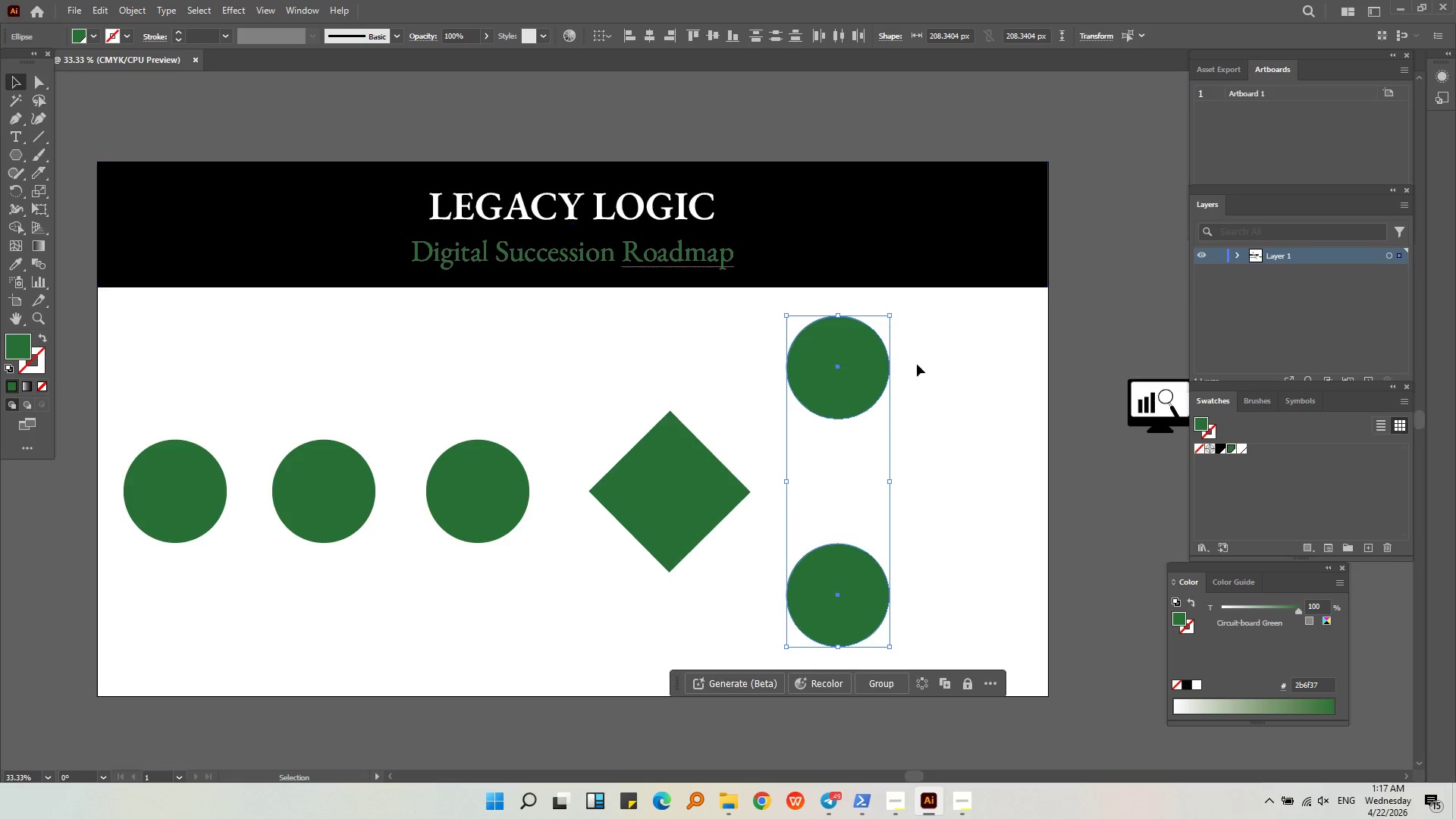 
left_click([926, 382])
 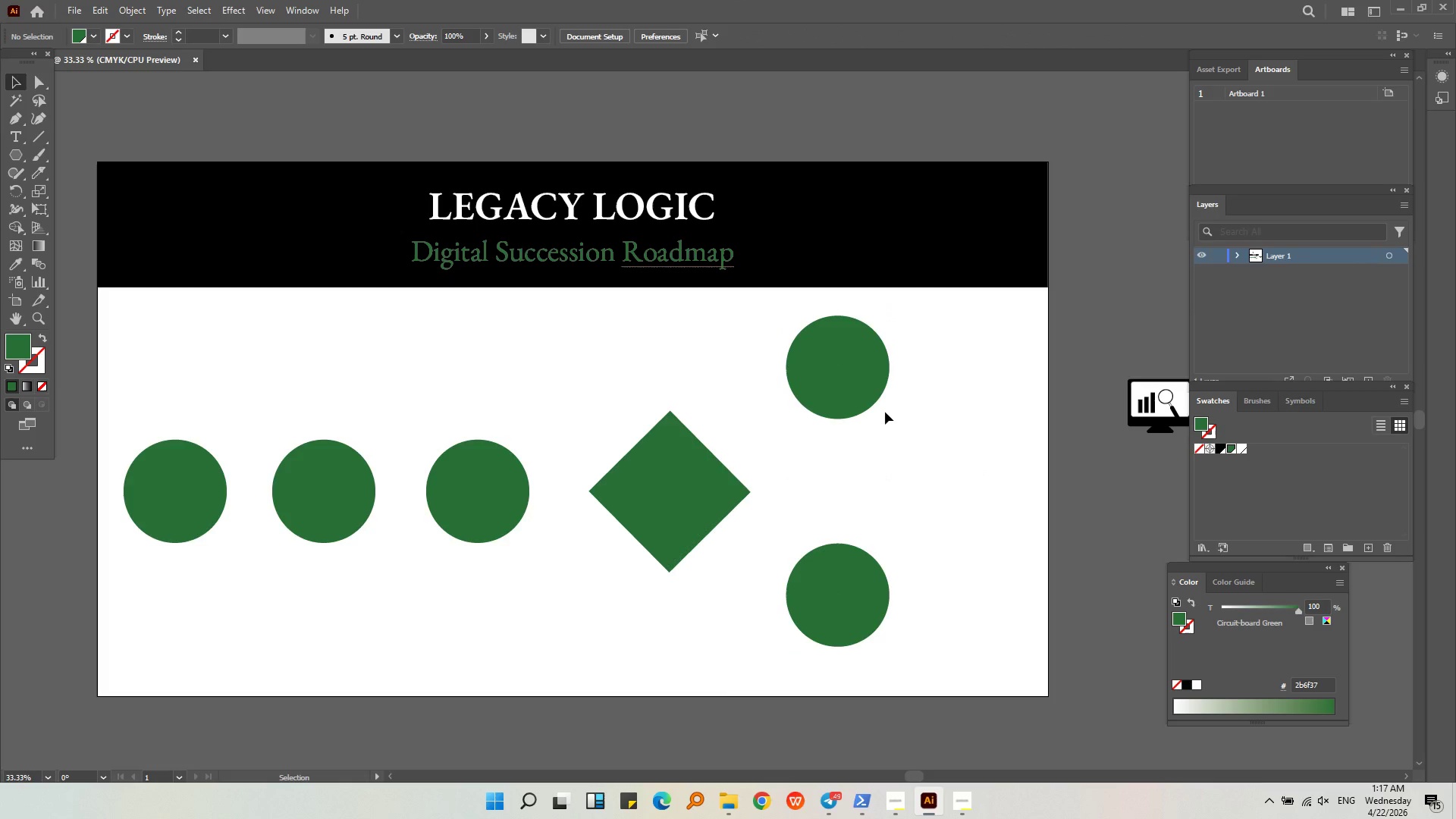 
left_click([858, 381])
 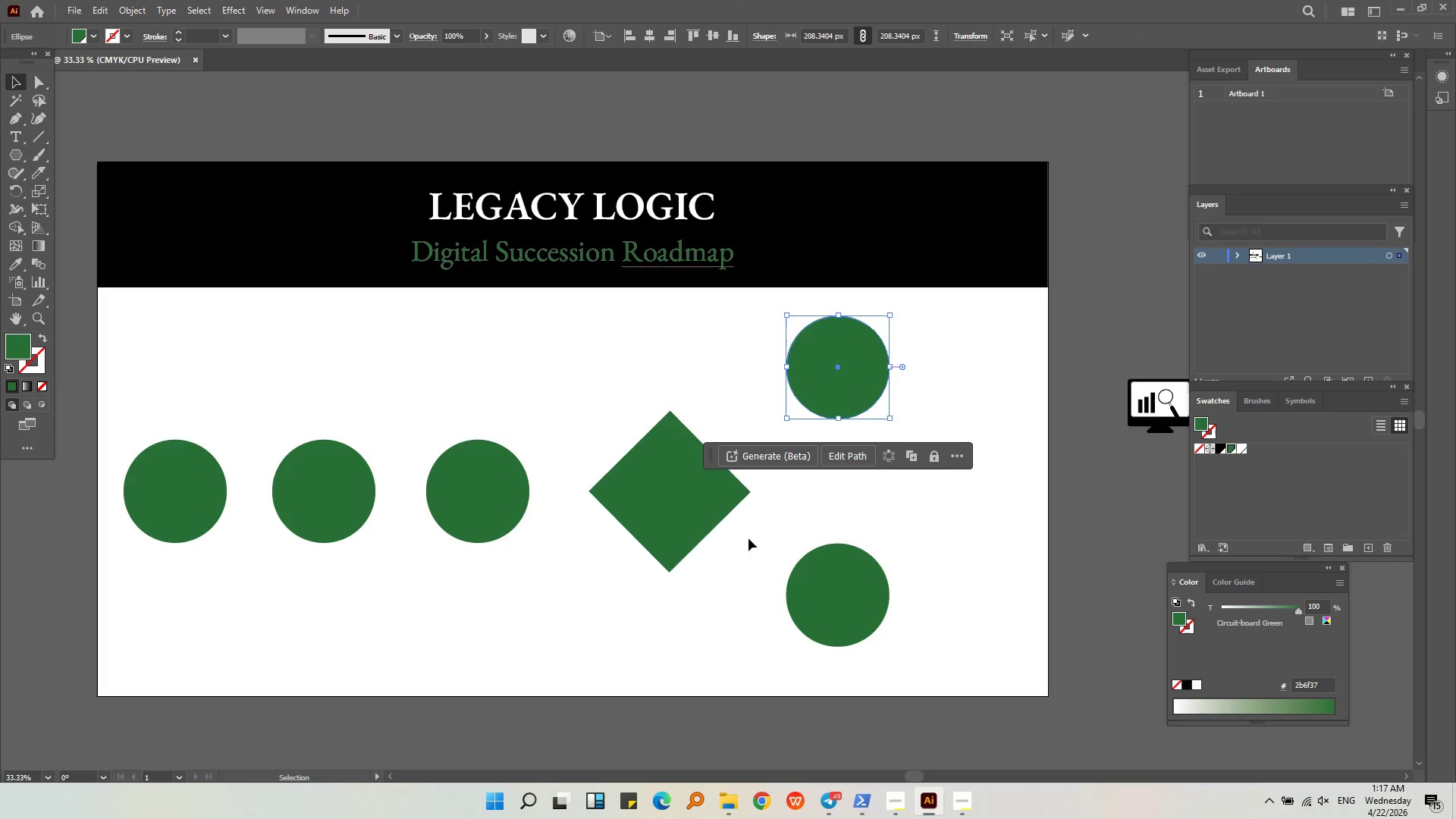 
left_click([741, 570])
 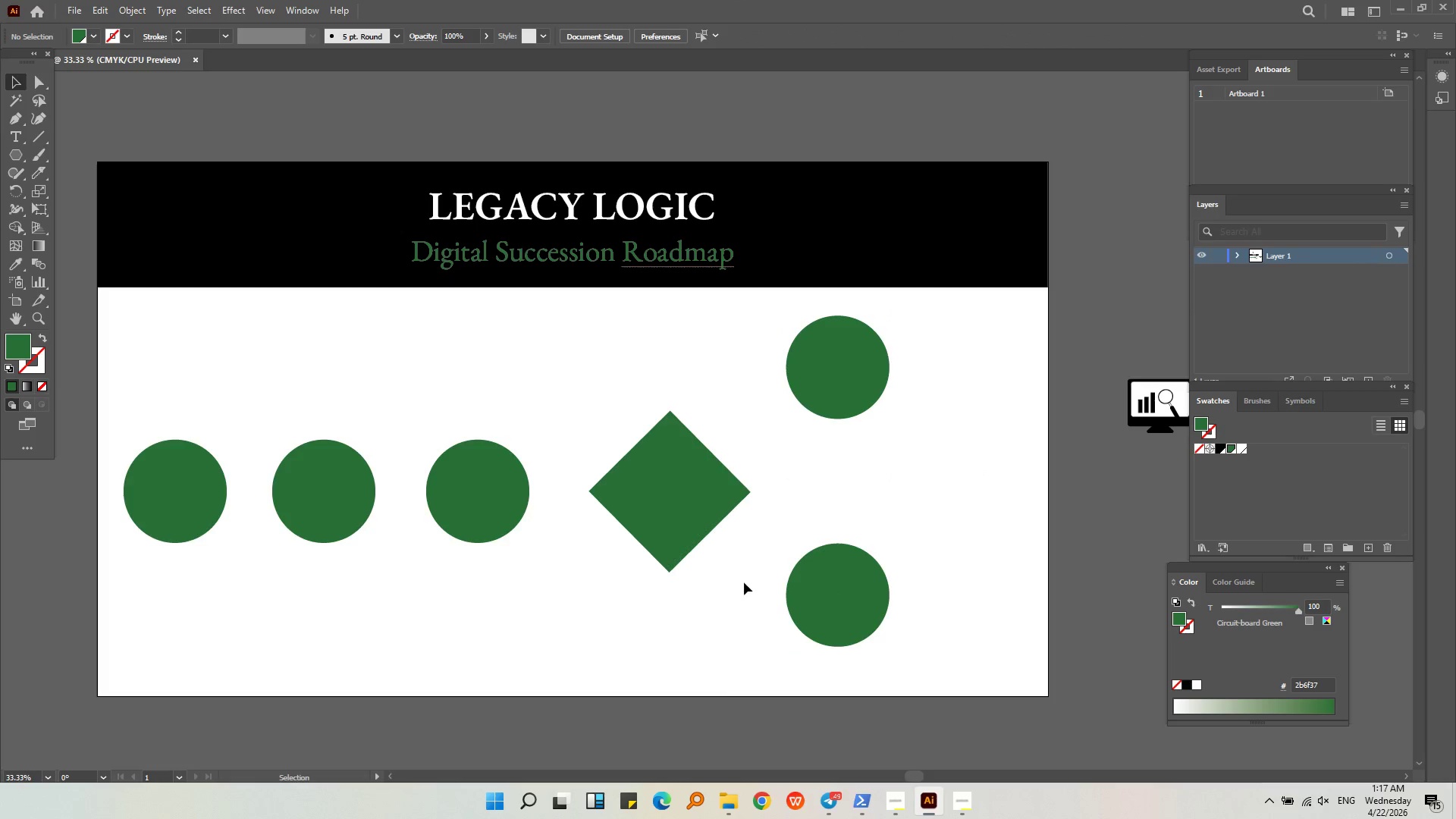 
left_click_drag(start_coordinate=[737, 580], to_coordinate=[102, 420])
 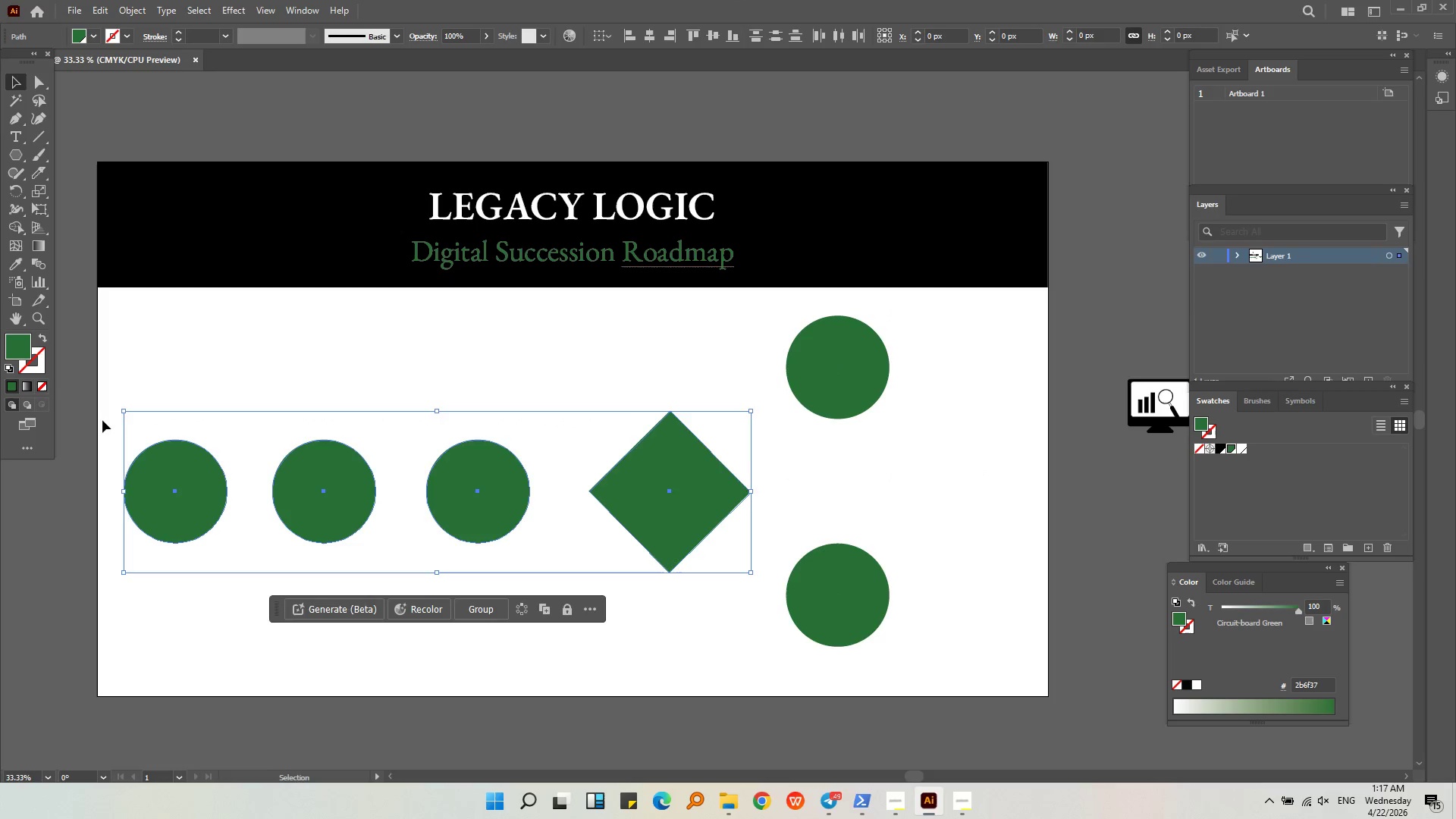 
key(Control+G)
 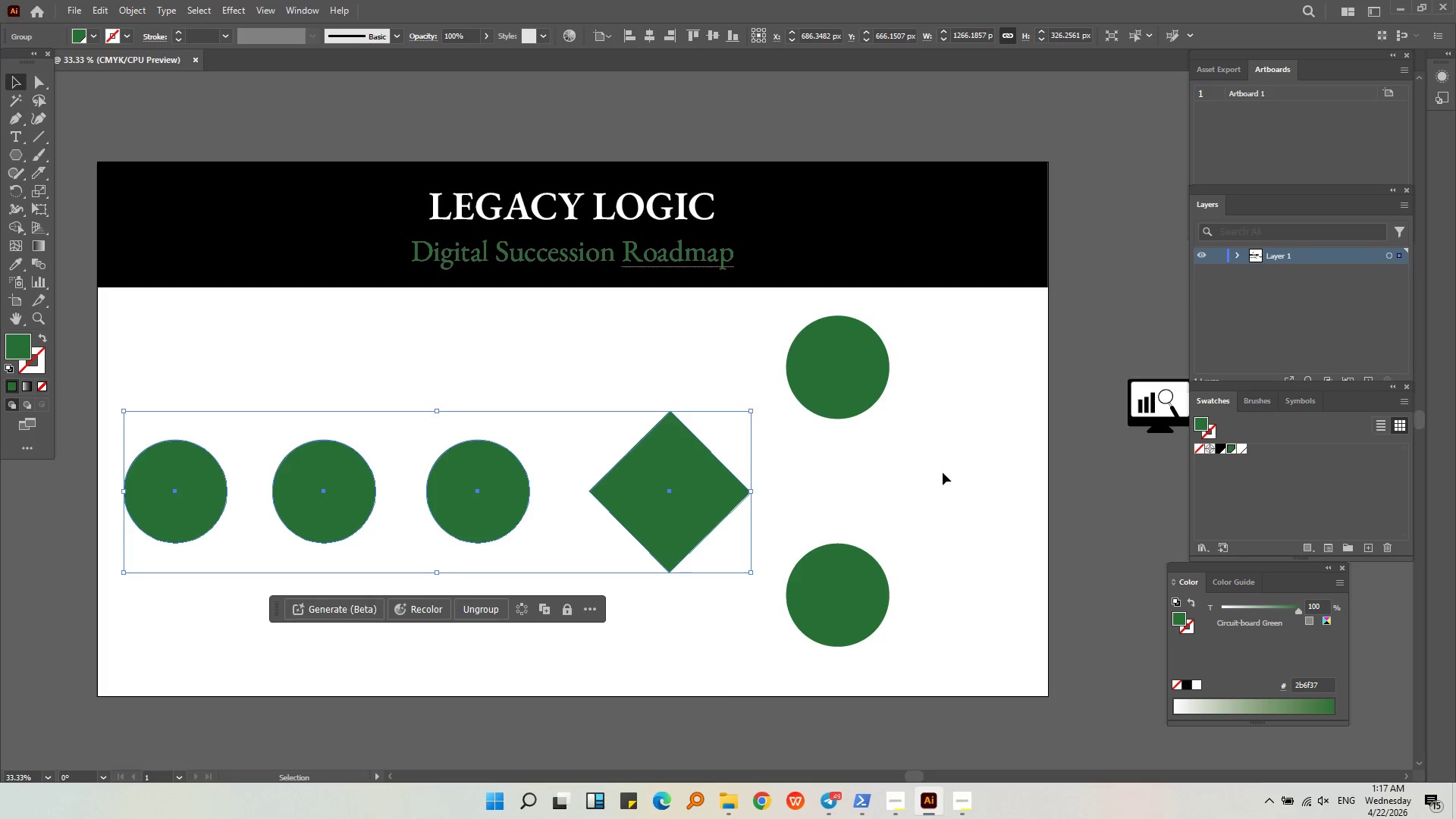 
left_click([806, 367])
 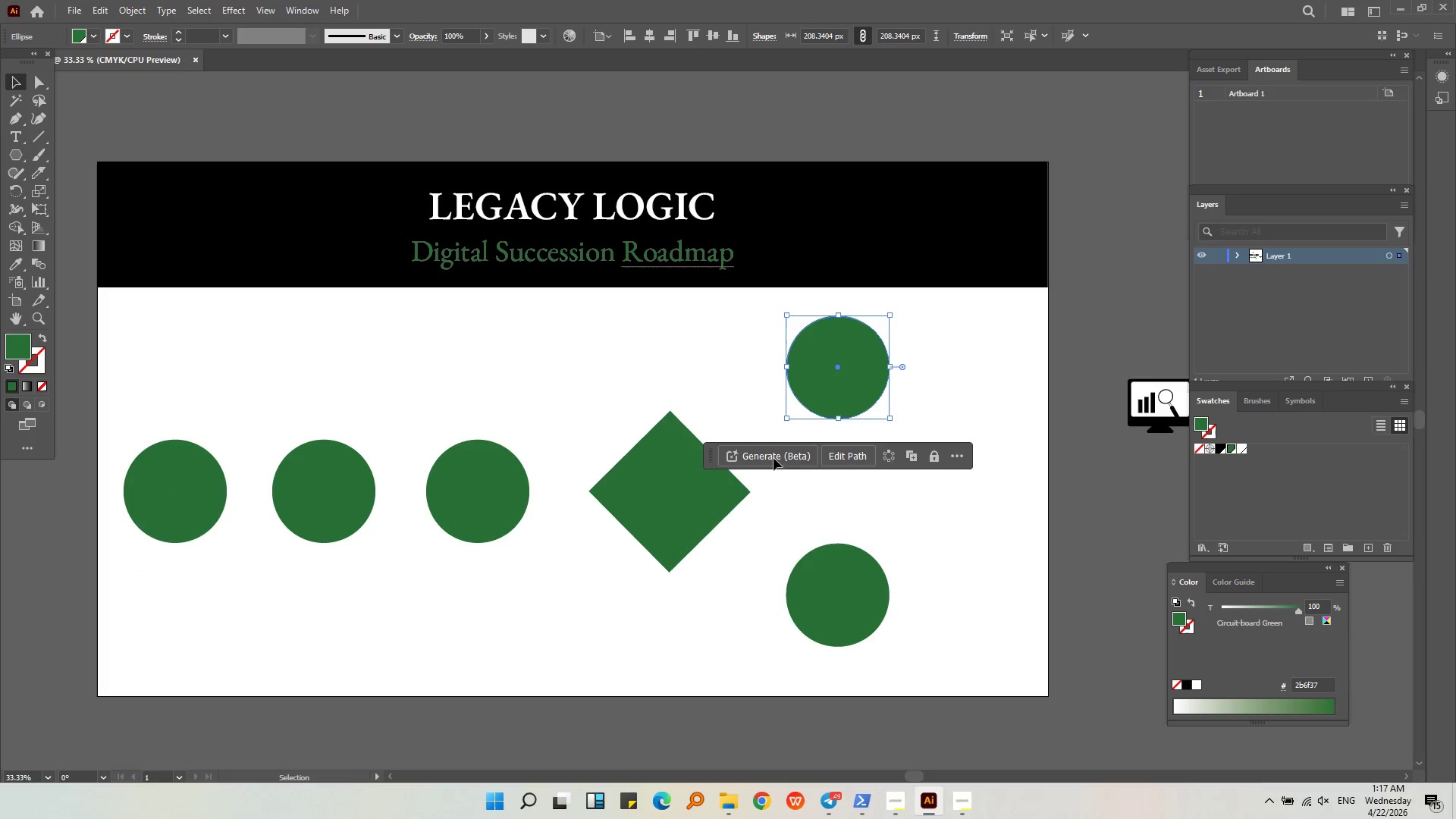 
hold_key(key=ShiftLeft, duration=0.52)
left_click([821, 583])
 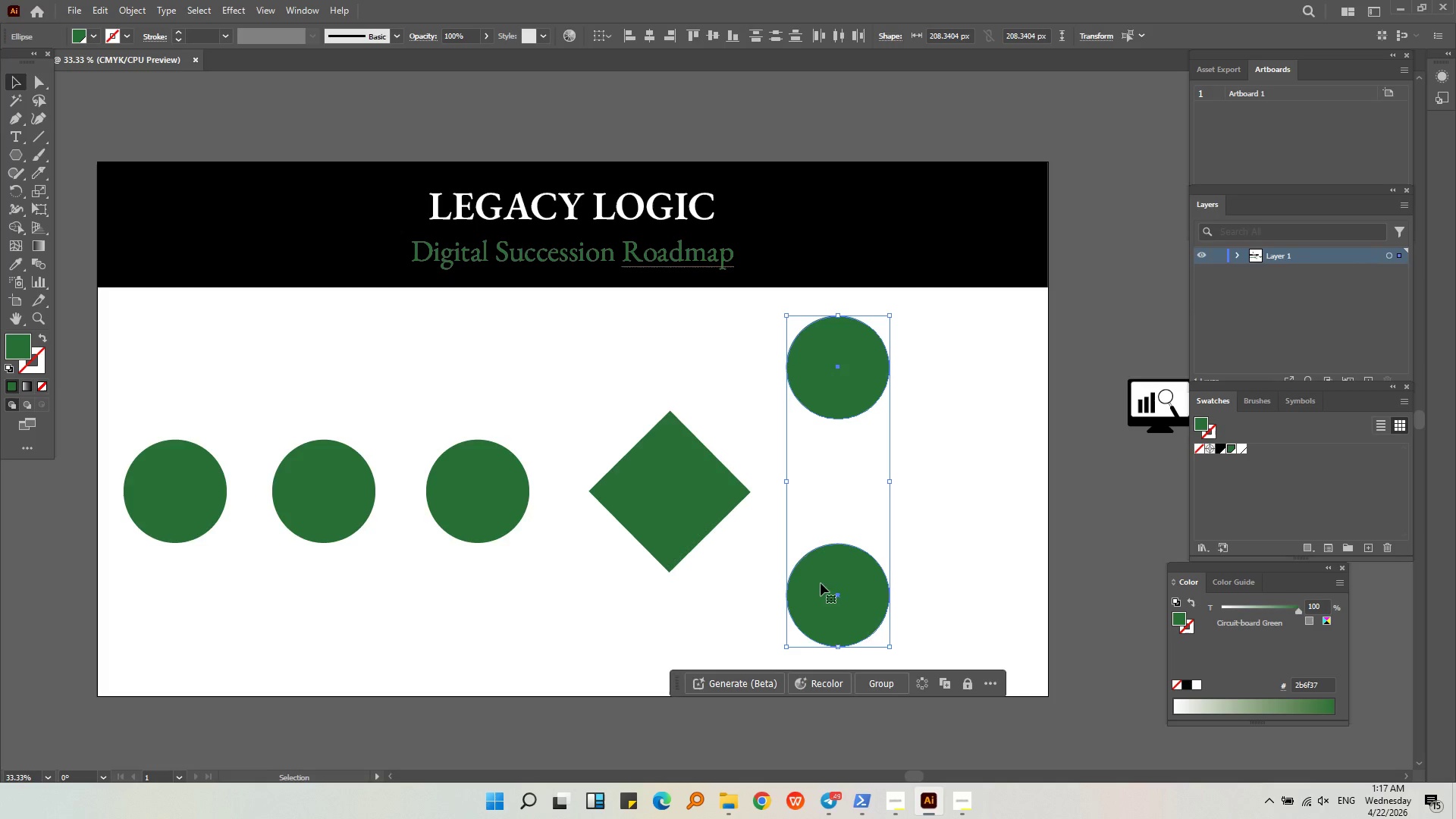 
key(Control+G)
 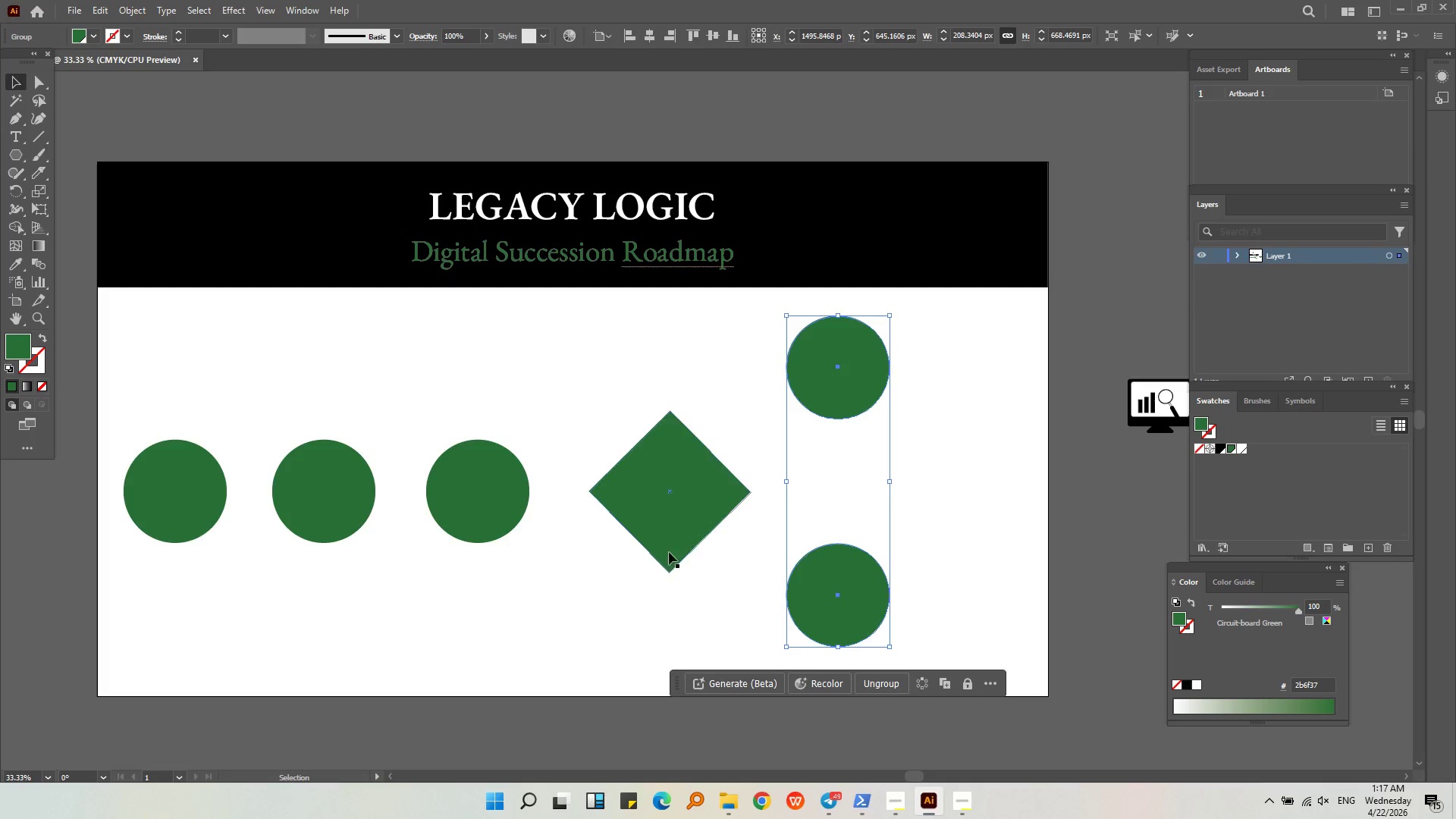 
left_click([651, 509])
 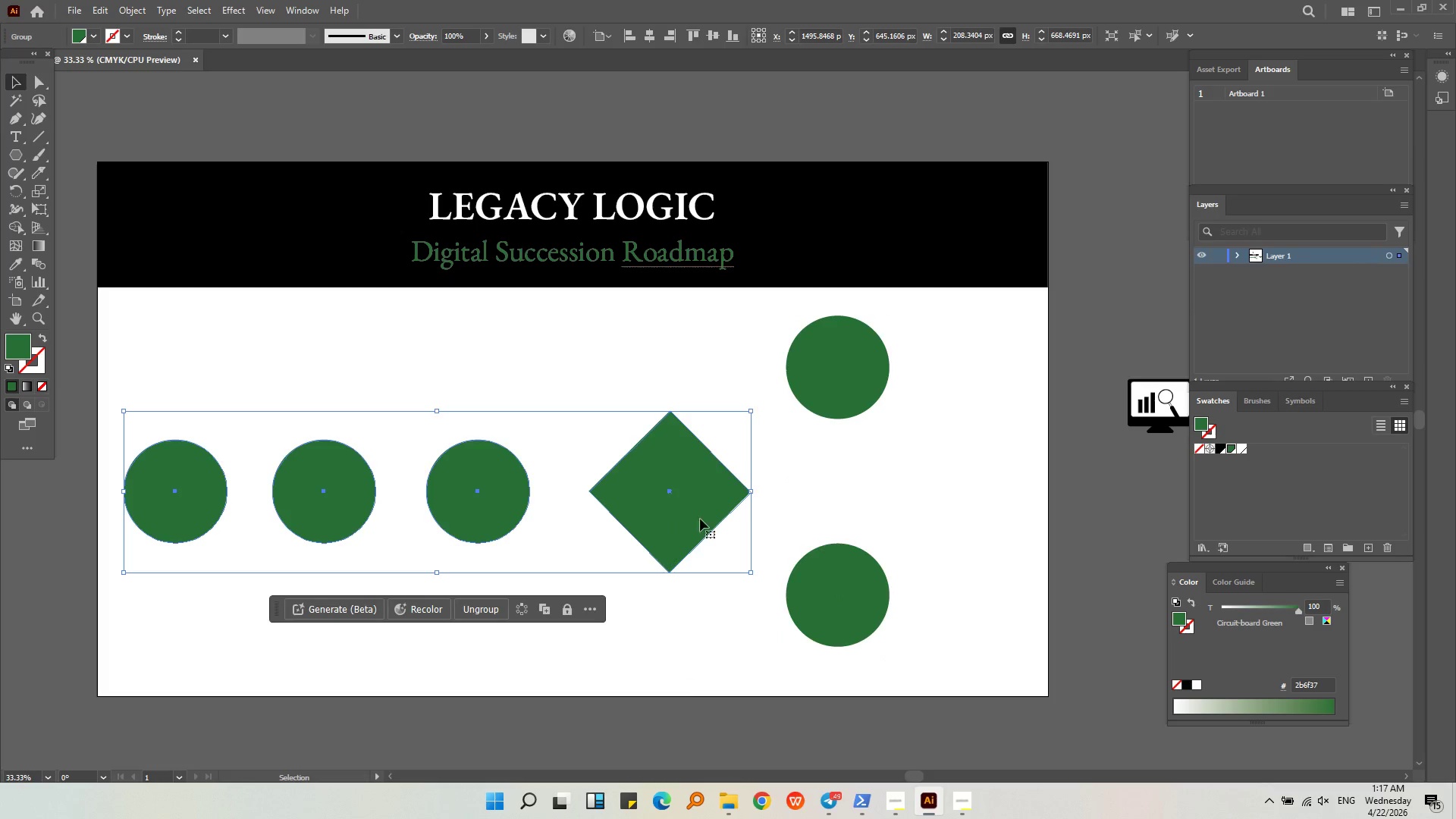 
hold_key(key=ShiftLeft, duration=0.44)
left_click([845, 581])
 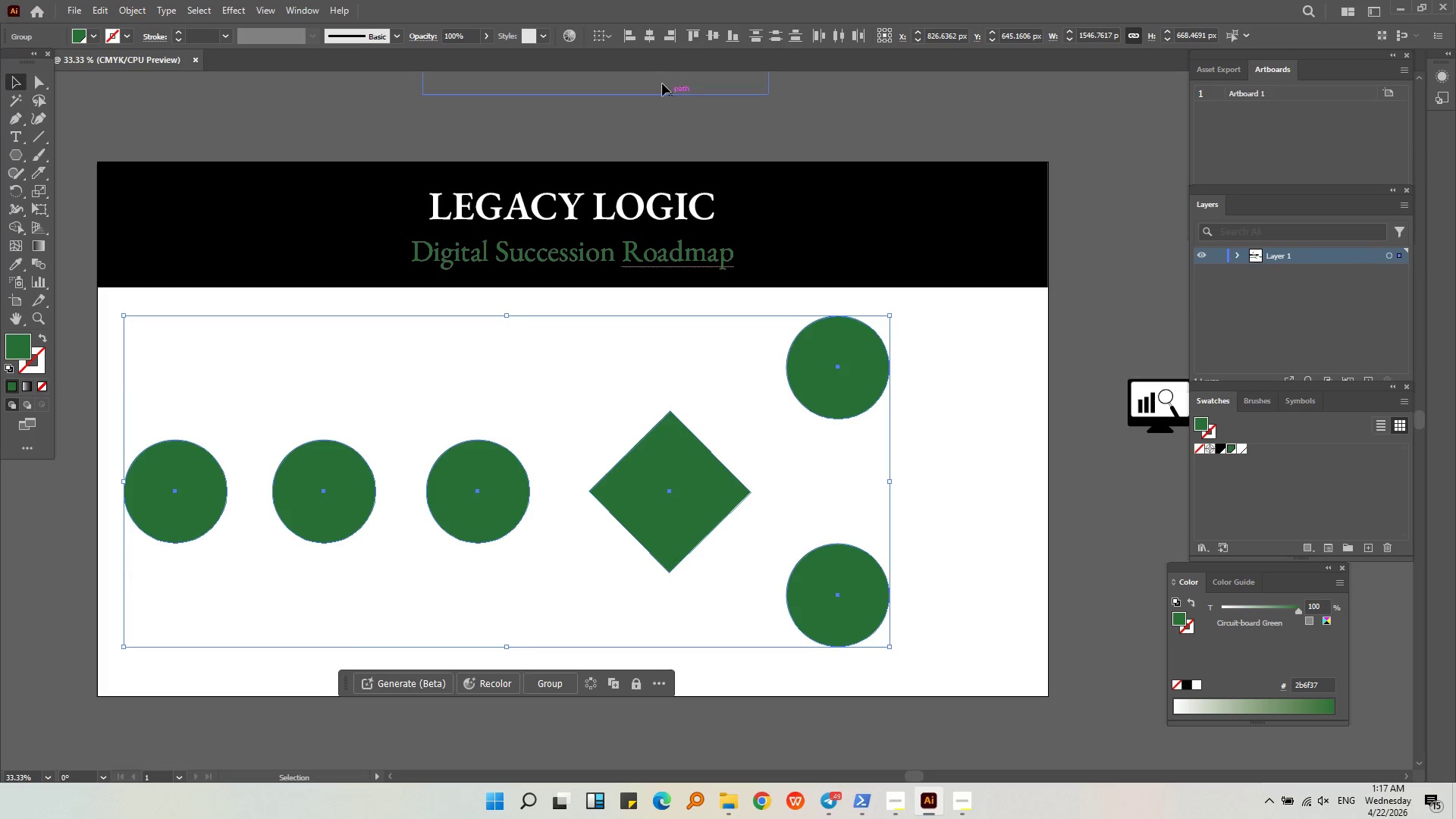 
left_click([645, 39])
 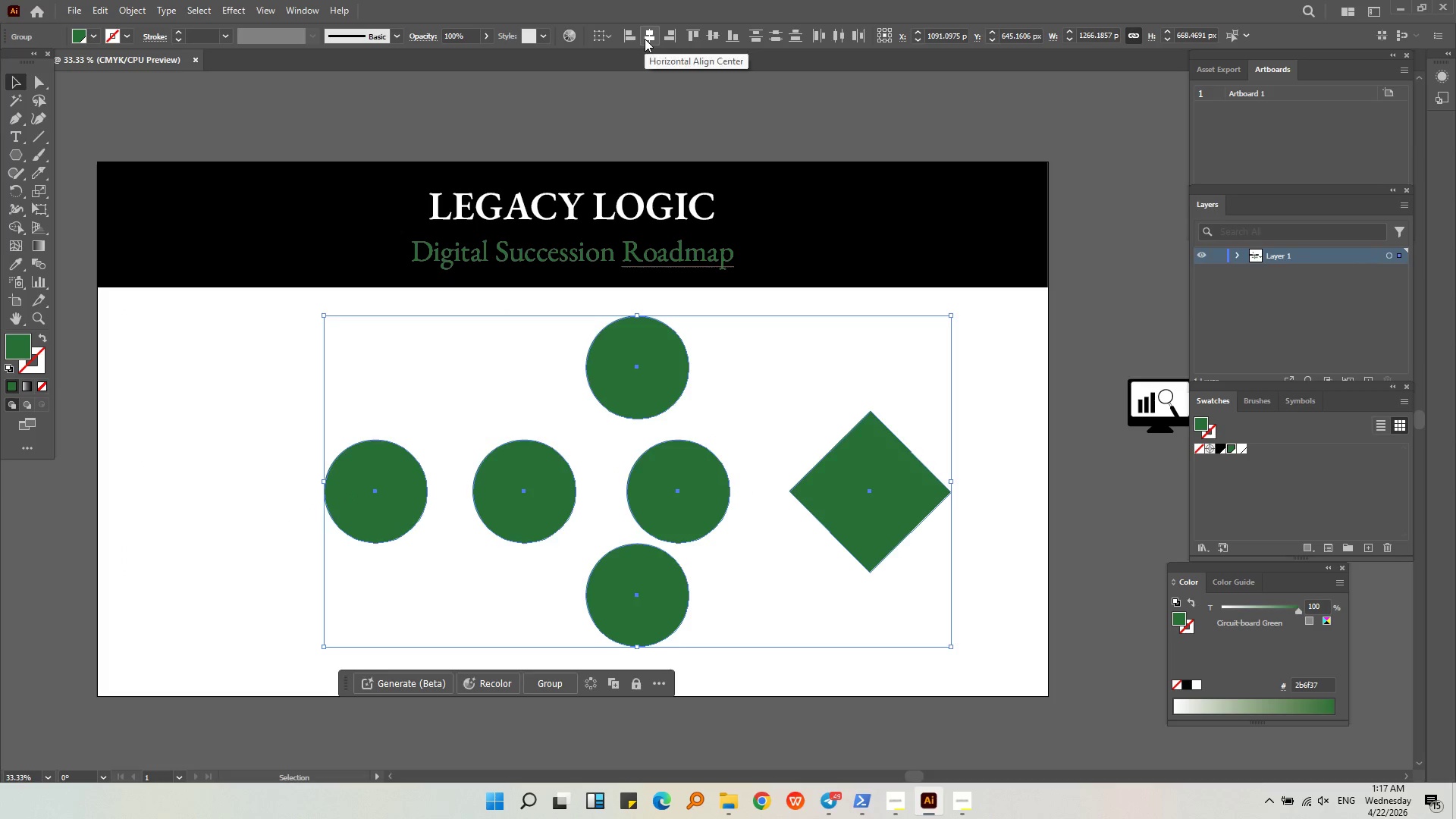 
key(Control+Z)
 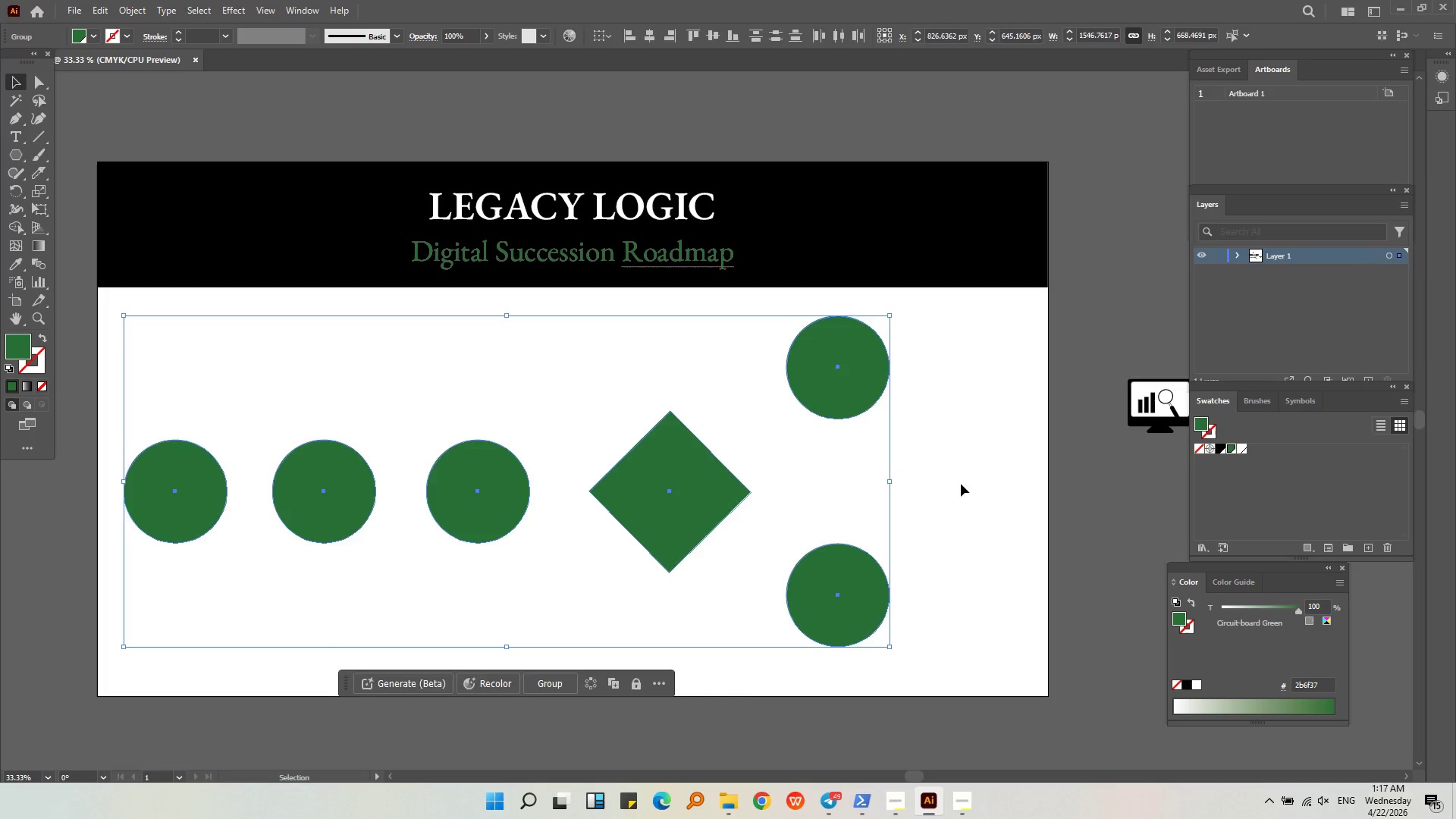 
double_click([713, 488])
 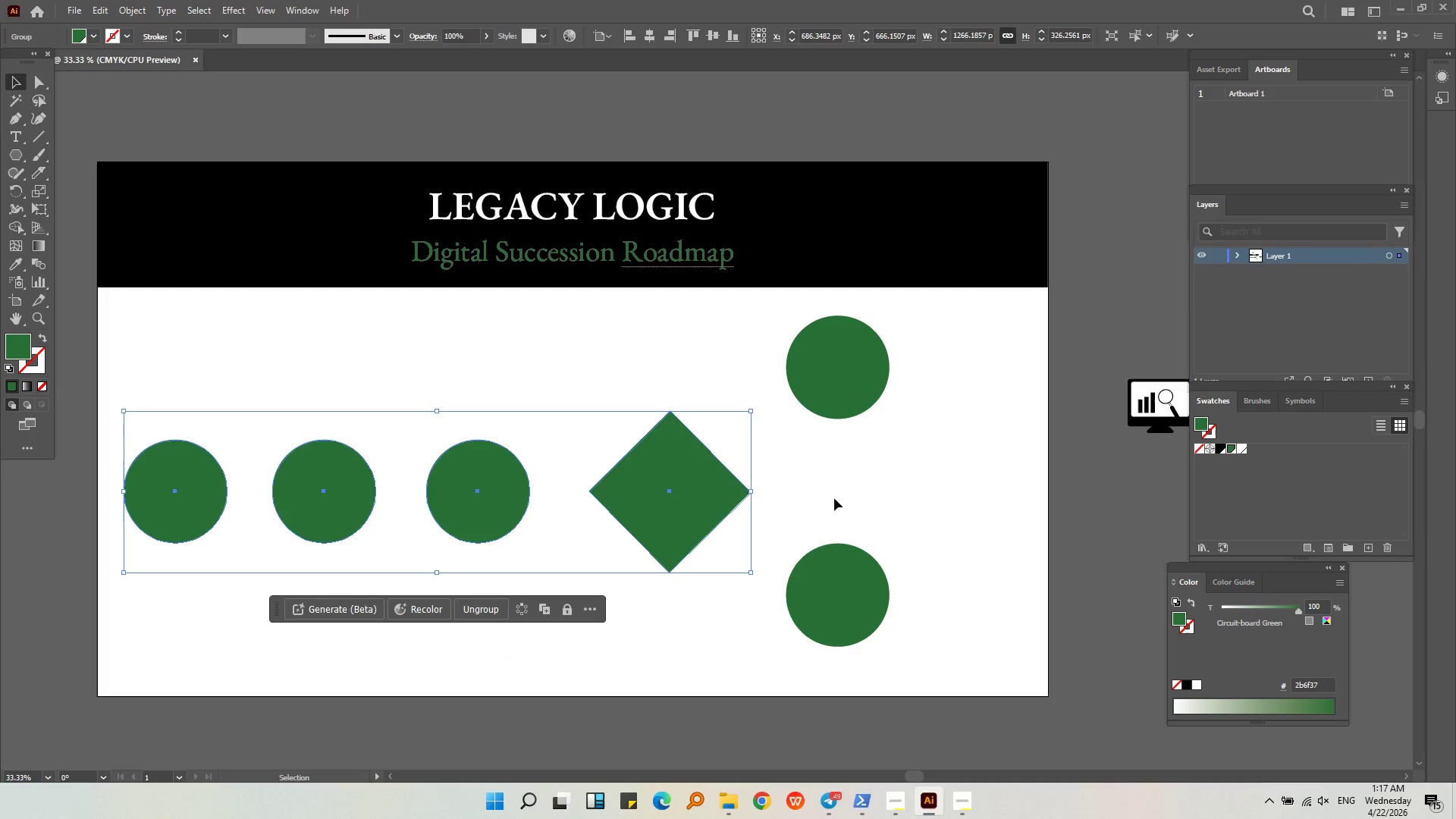 
hold_key(key=ShiftLeft, duration=0.66)
left_click([837, 572])
 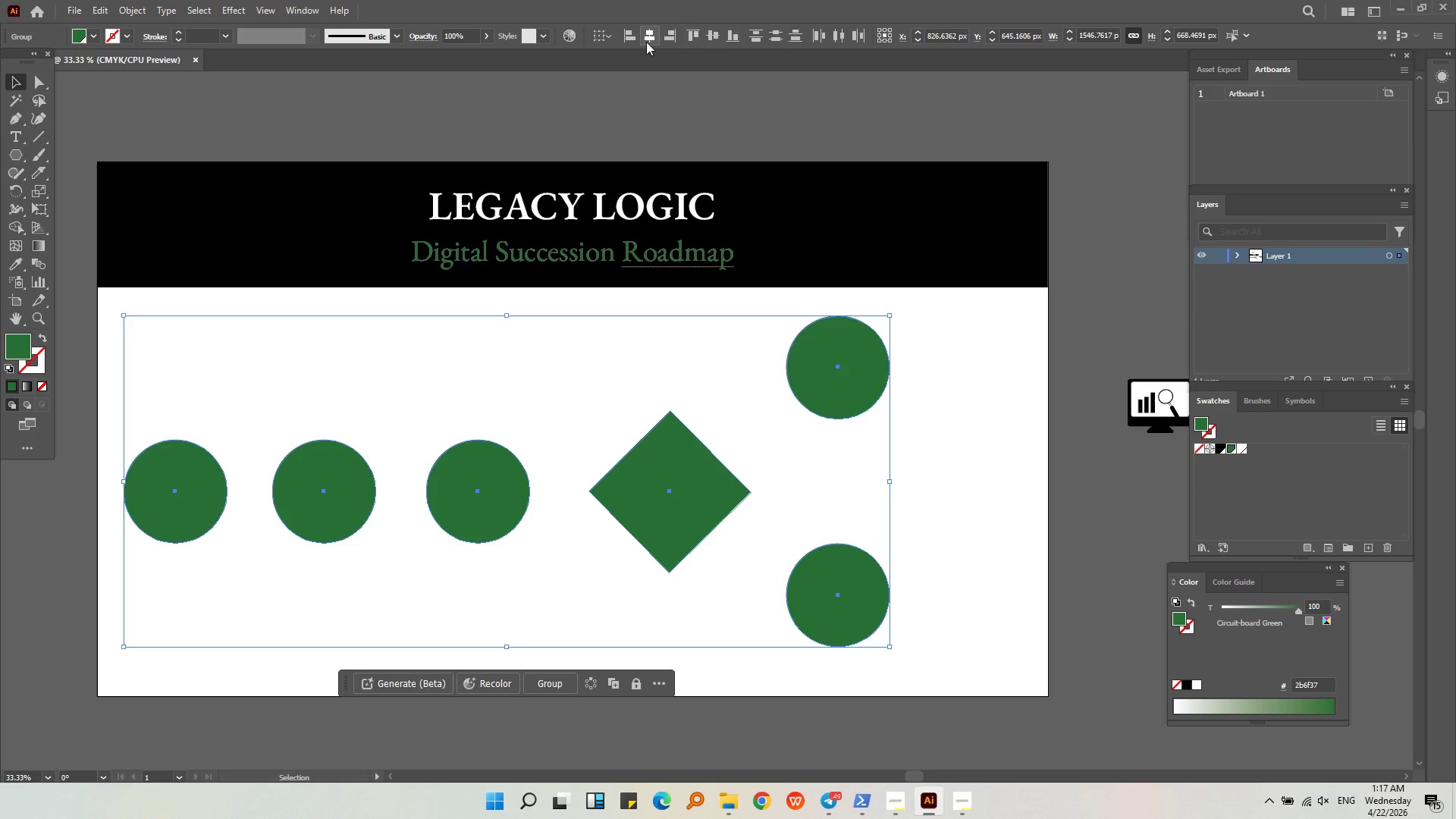 
left_click([705, 36])
 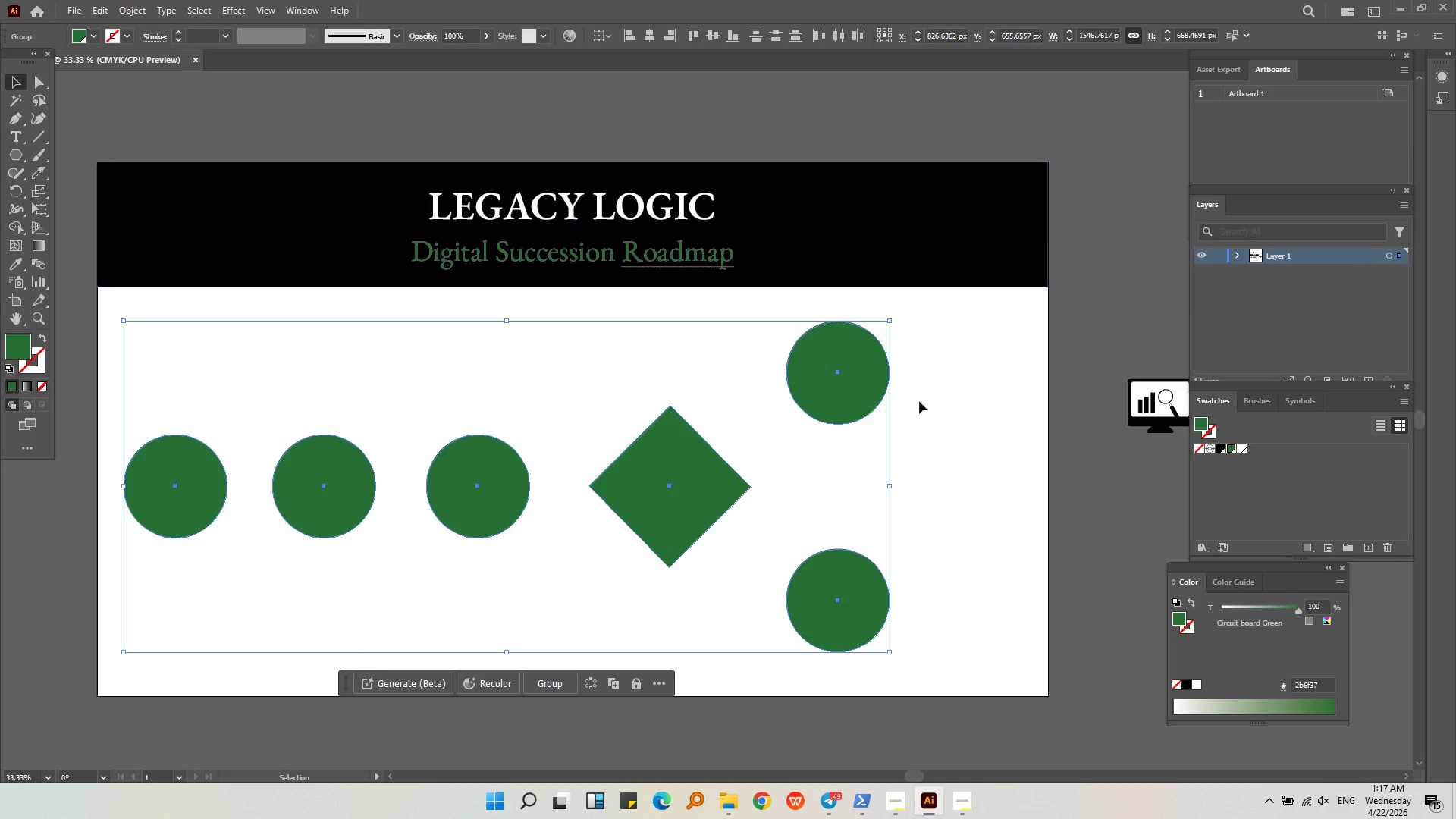 
left_click([942, 422])
 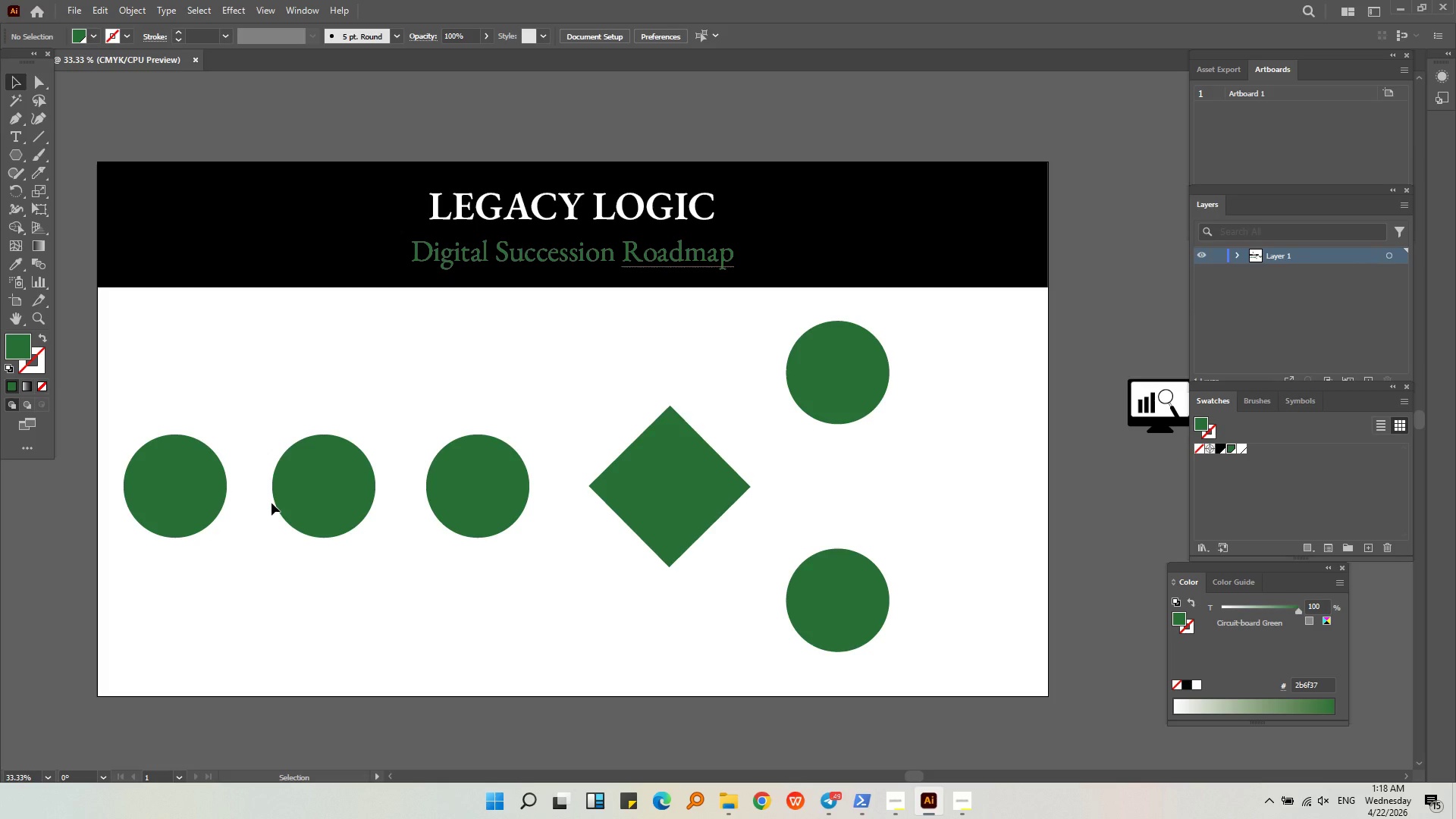 
wait(42.7)
 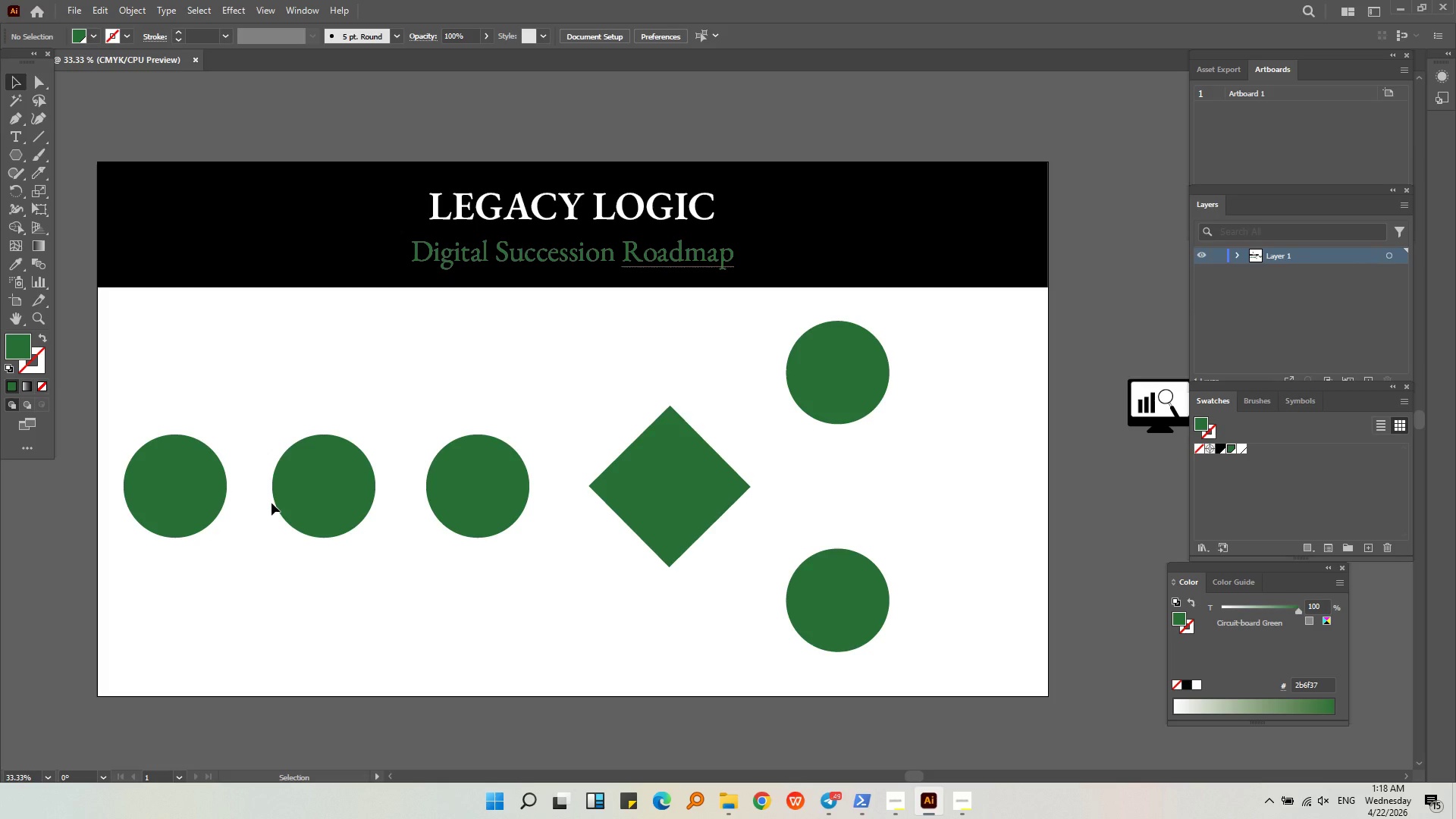 
left_click_drag(start_coordinate=[499, 582], to_coordinate=[171, 496])
 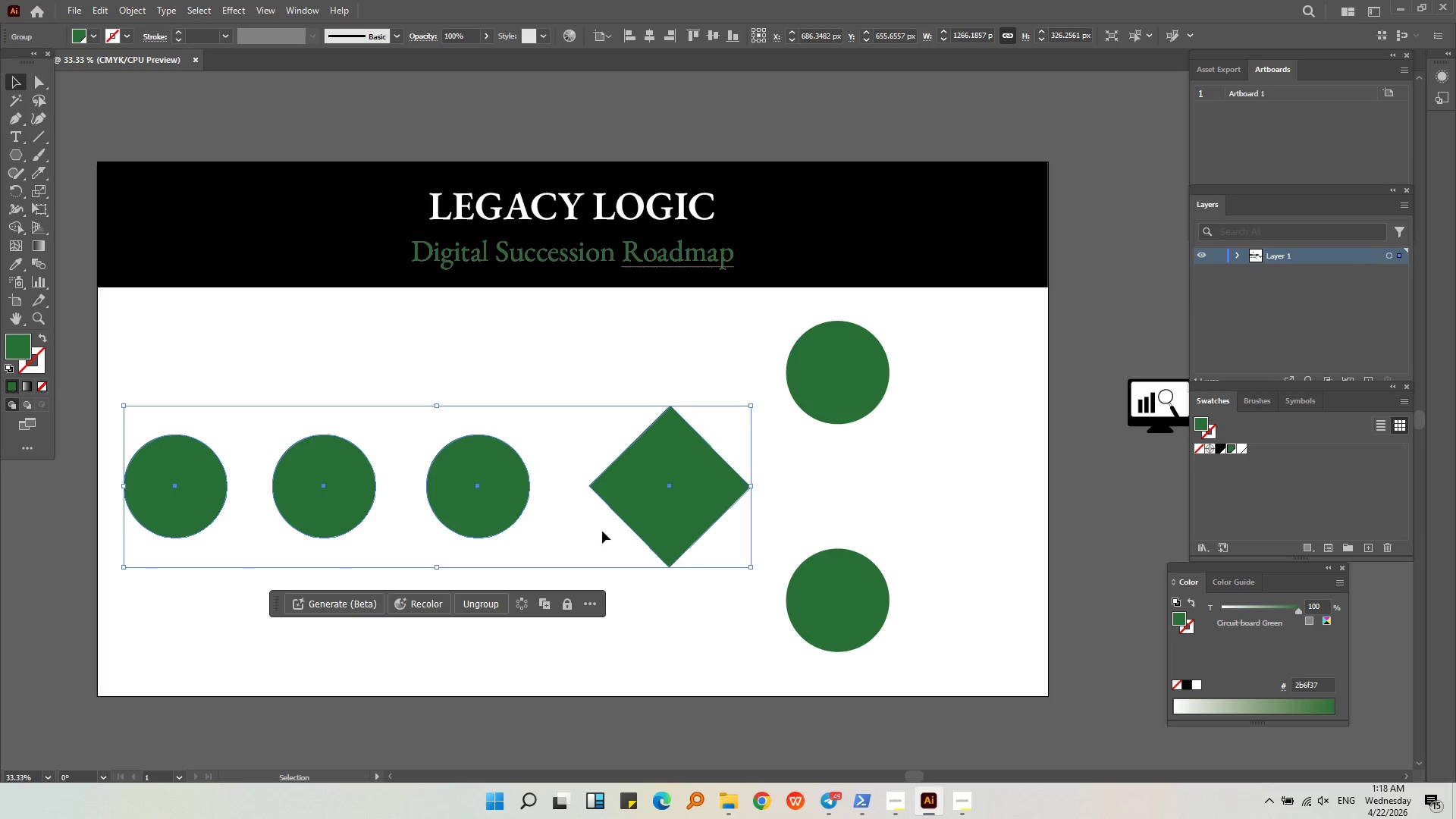 
hold_key(key=ShiftLeft, duration=0.92)
double_click([839, 370])
 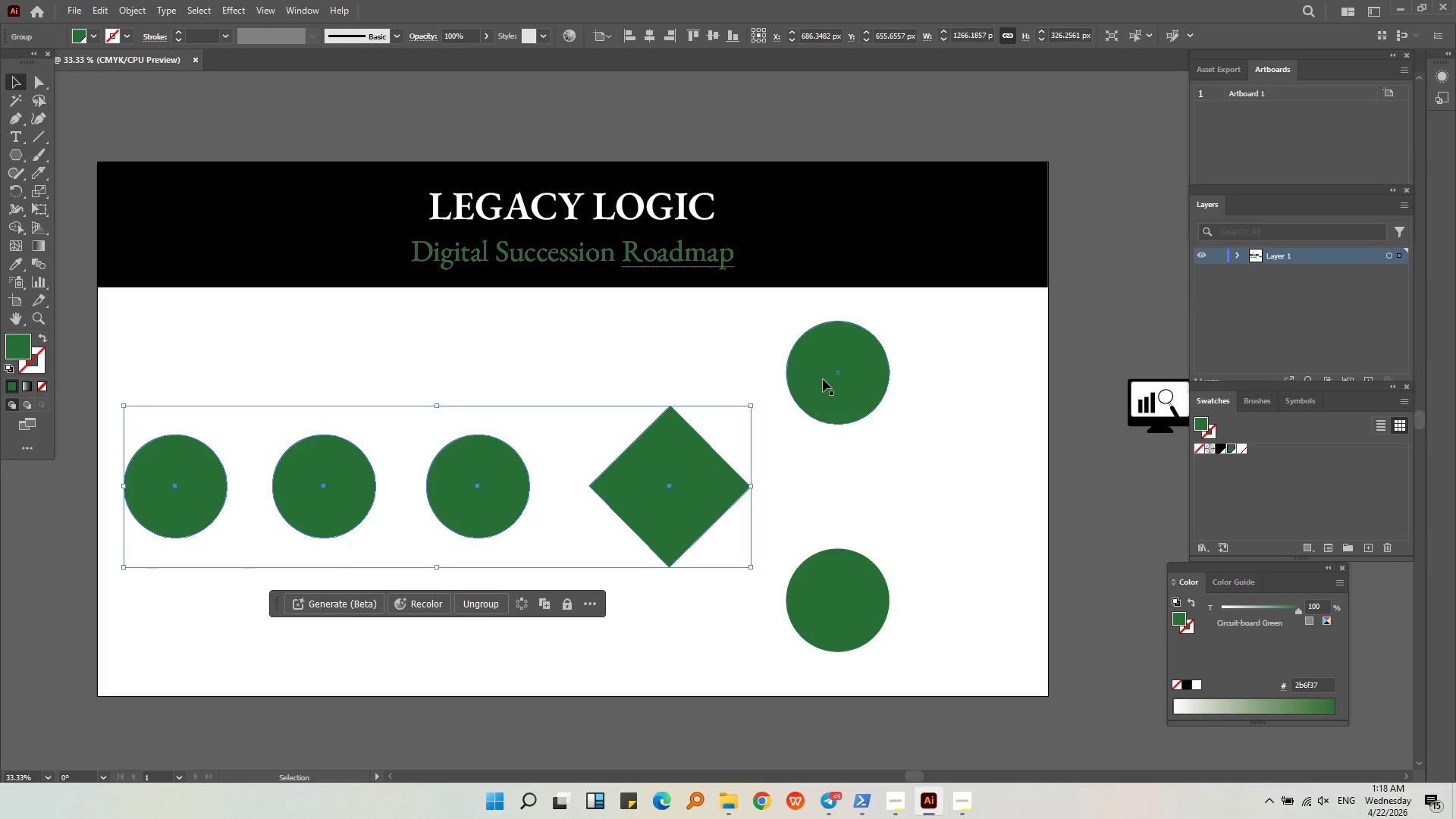 
left_click([824, 377])
 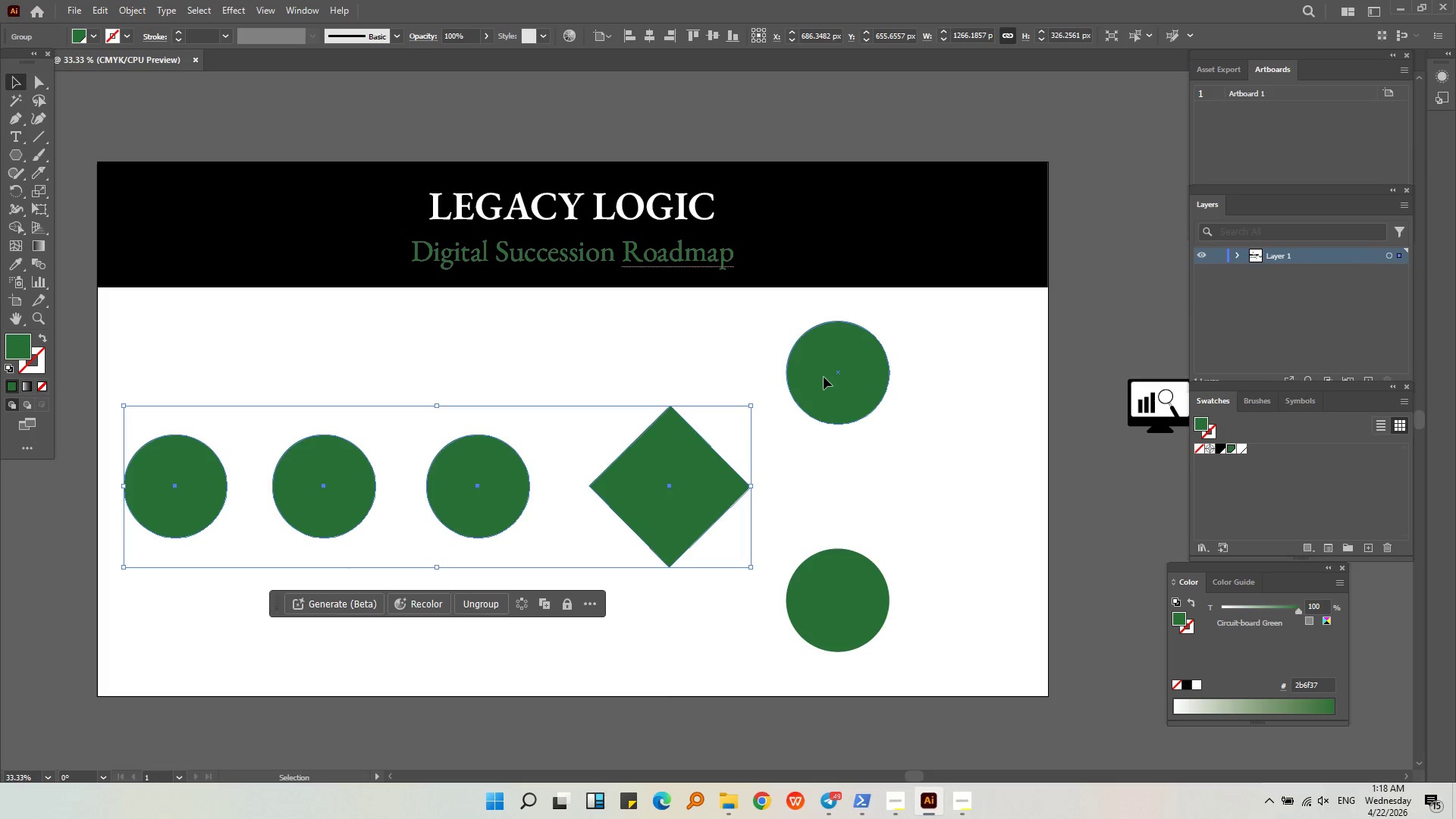 
hold_key(key=ShiftLeft, duration=0.42)
 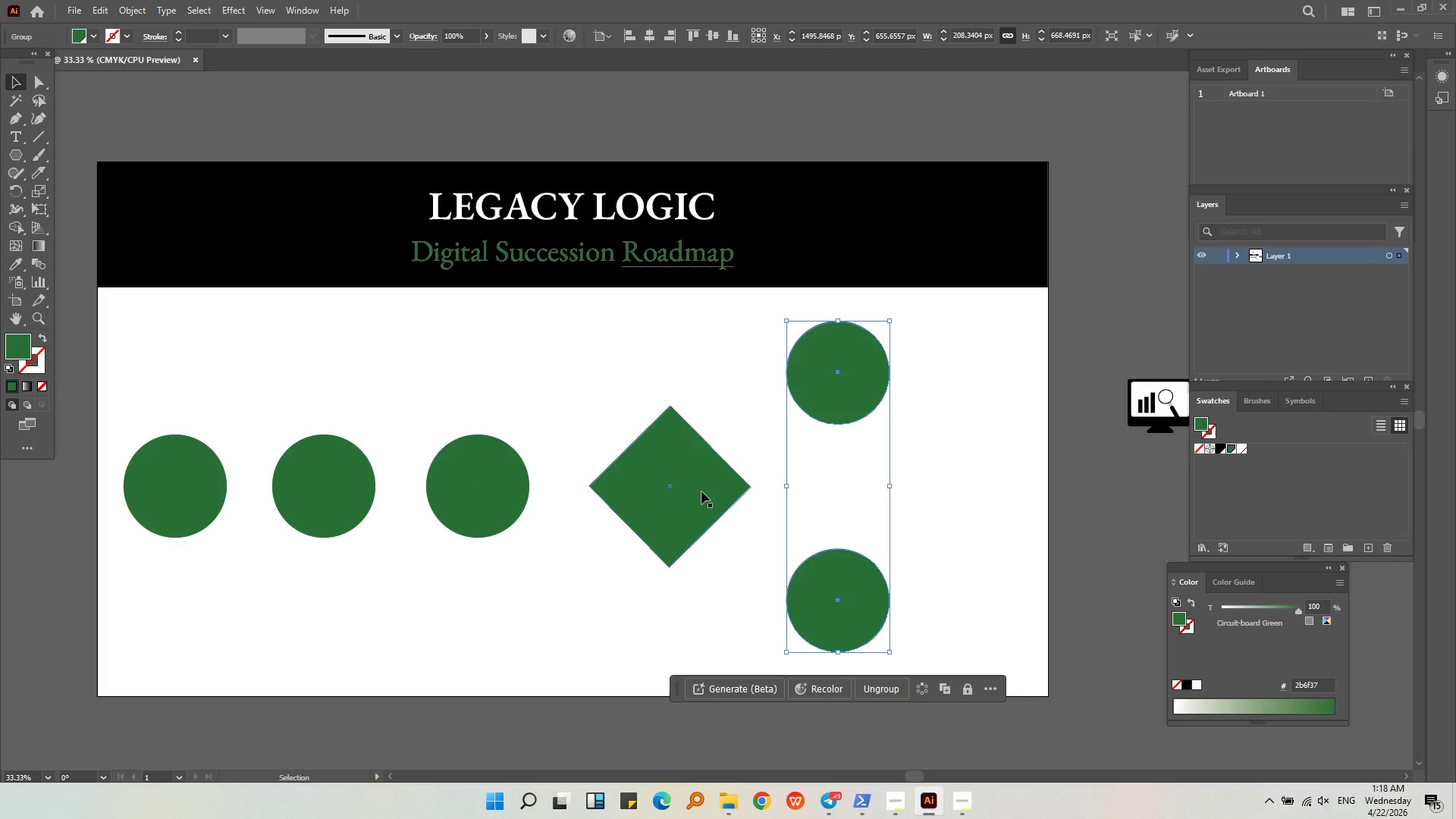 
hold_key(key=ShiftLeft, duration=0.38)
left_click([701, 493])
 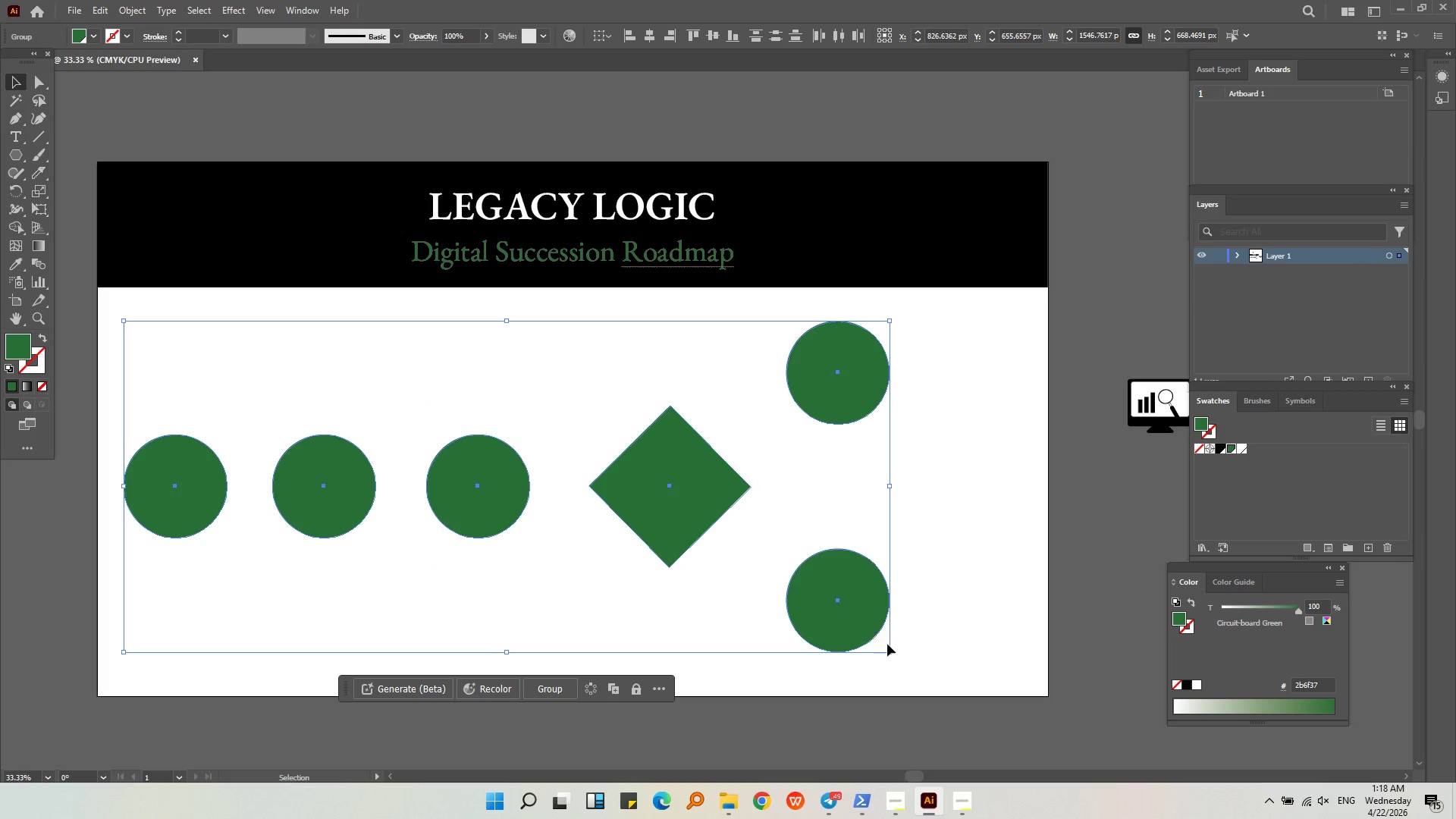 
hold_key(key=ShiftLeft, duration=1.53)
left_click_drag(start_coordinate=[888, 651], to_coordinate=[874, 579])
 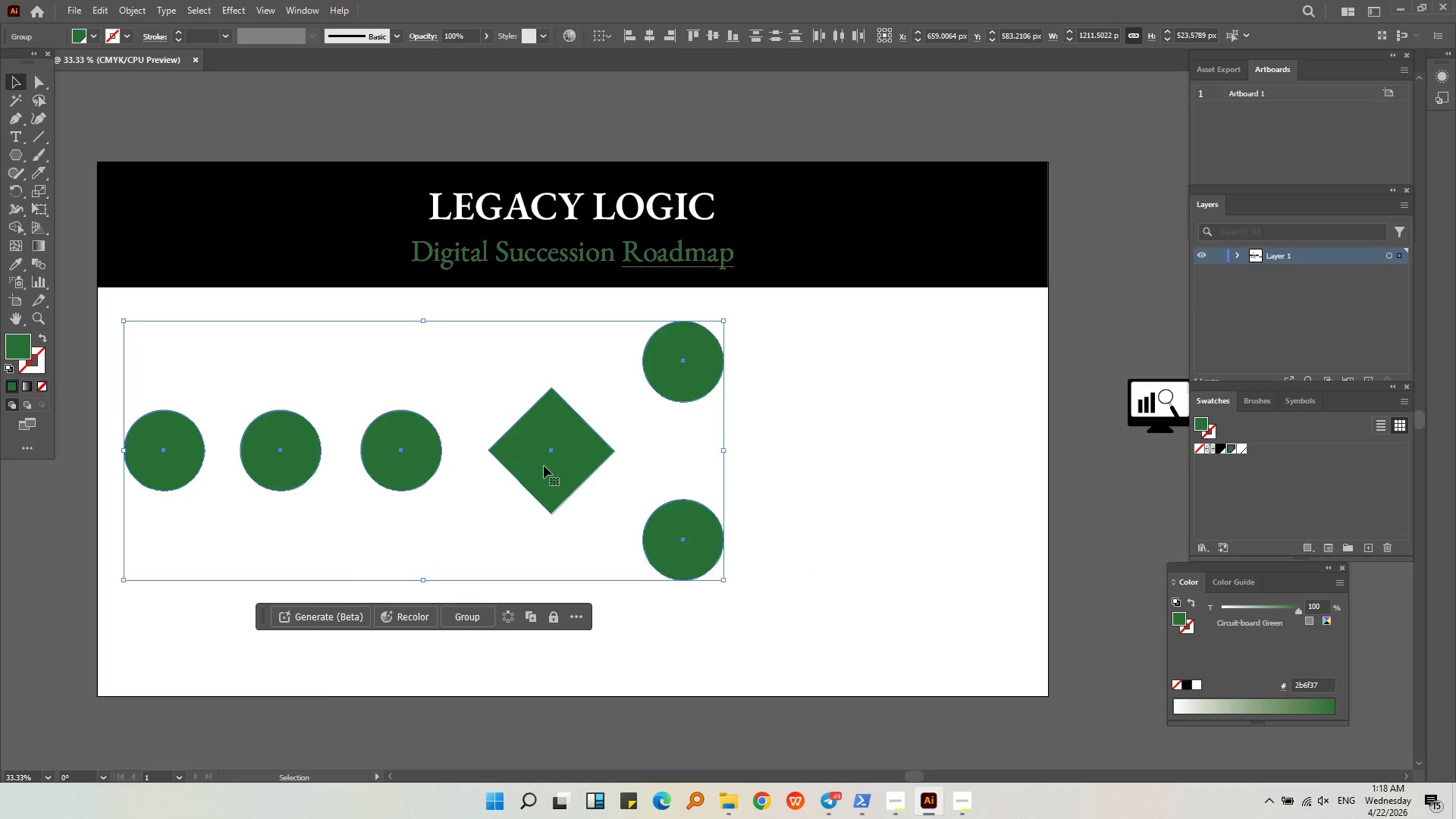 
left_click_drag(start_coordinate=[543, 466], to_coordinate=[559, 475])
 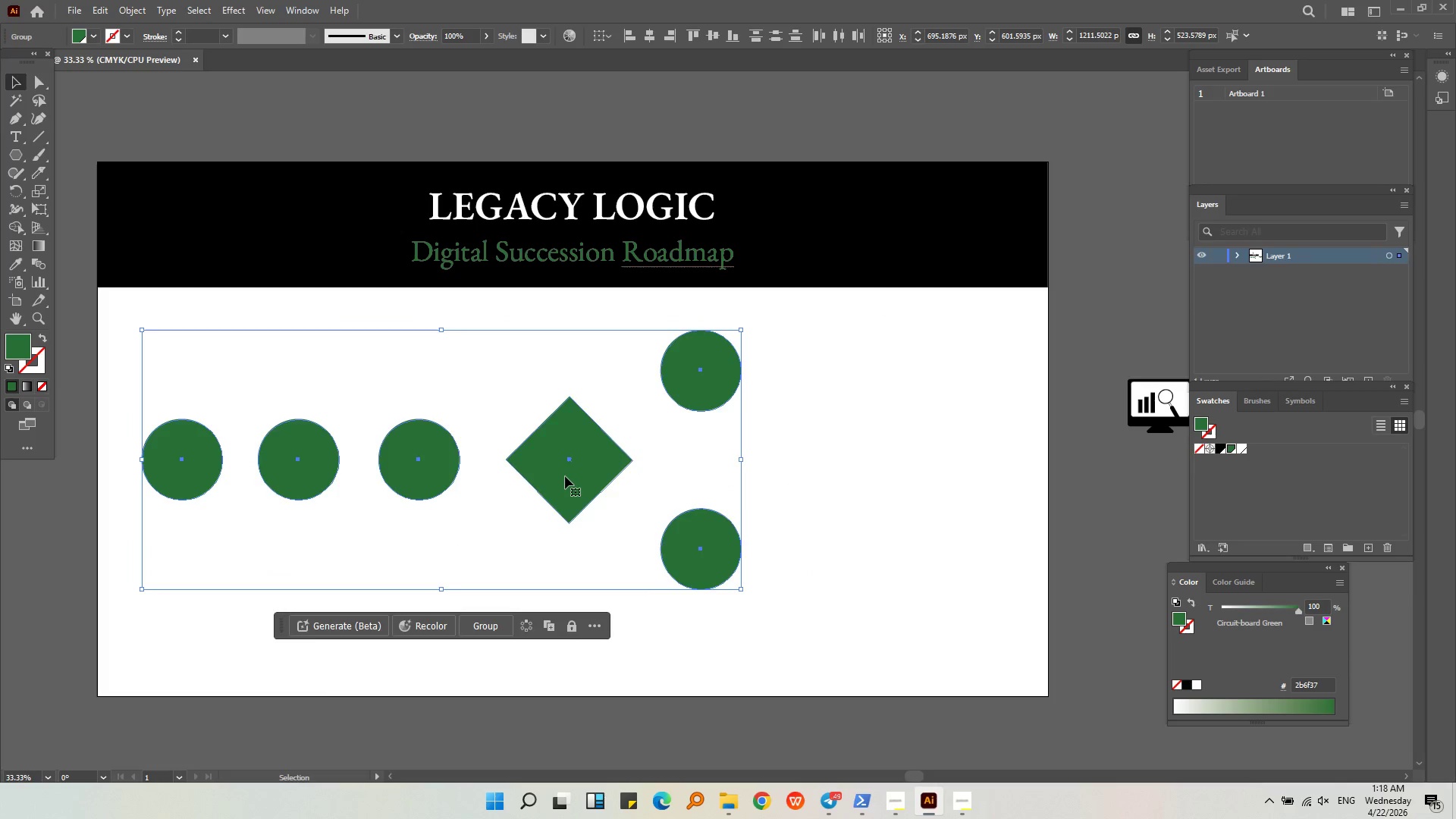 
left_click_drag(start_coordinate=[565, 476], to_coordinate=[566, 466])
 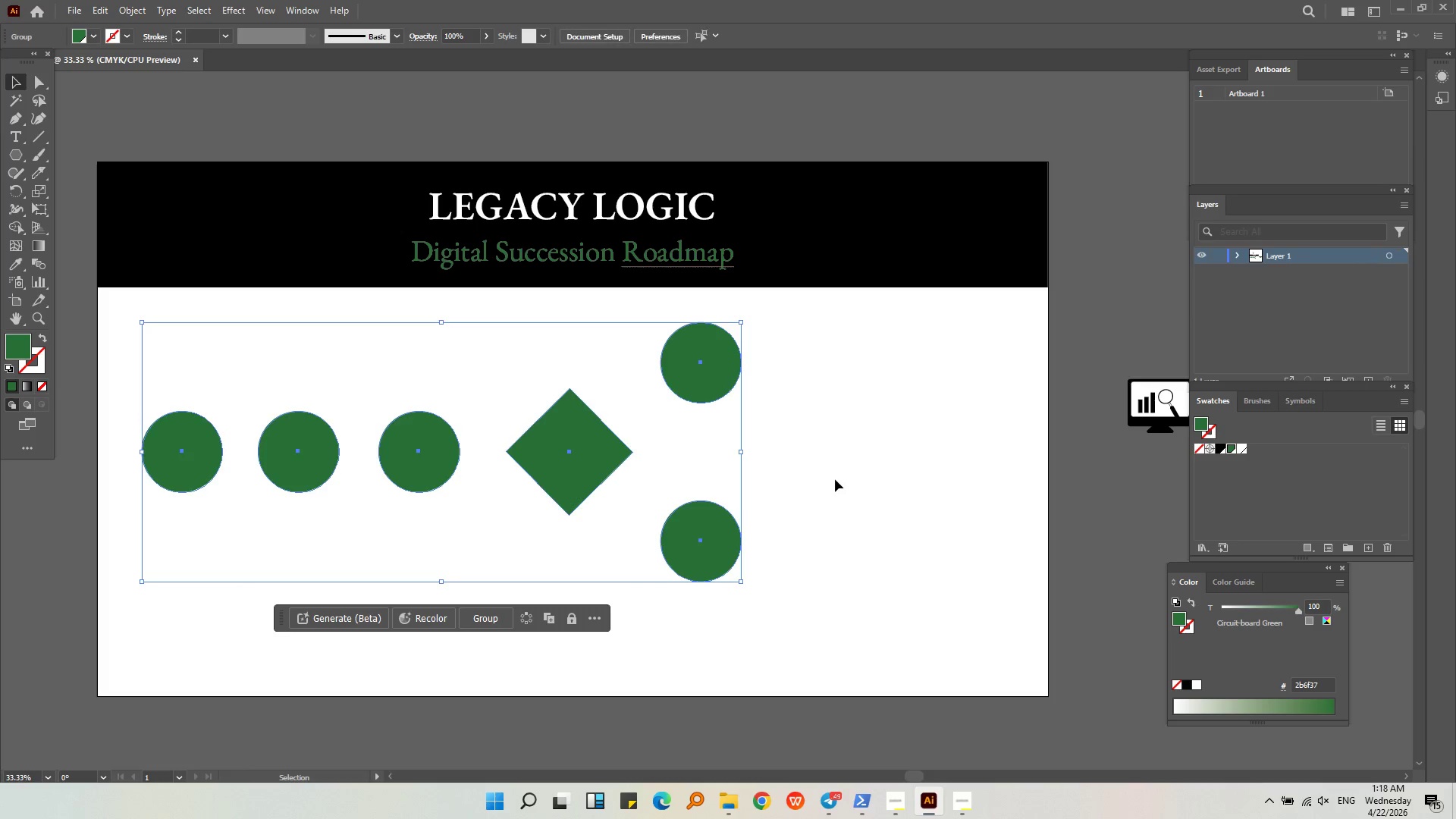 
double_click([710, 570])
 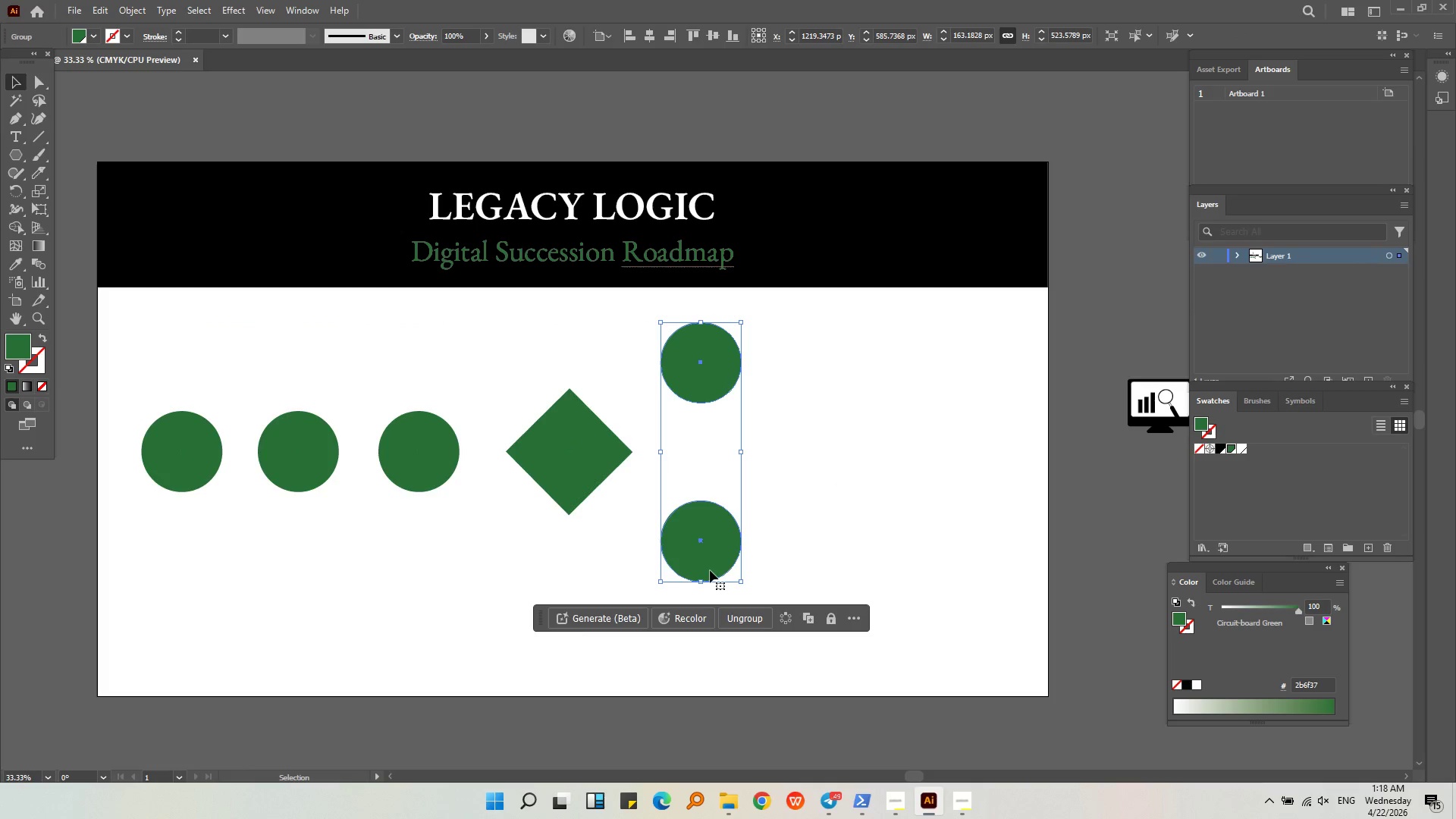 
key(Control+Shift+G)
 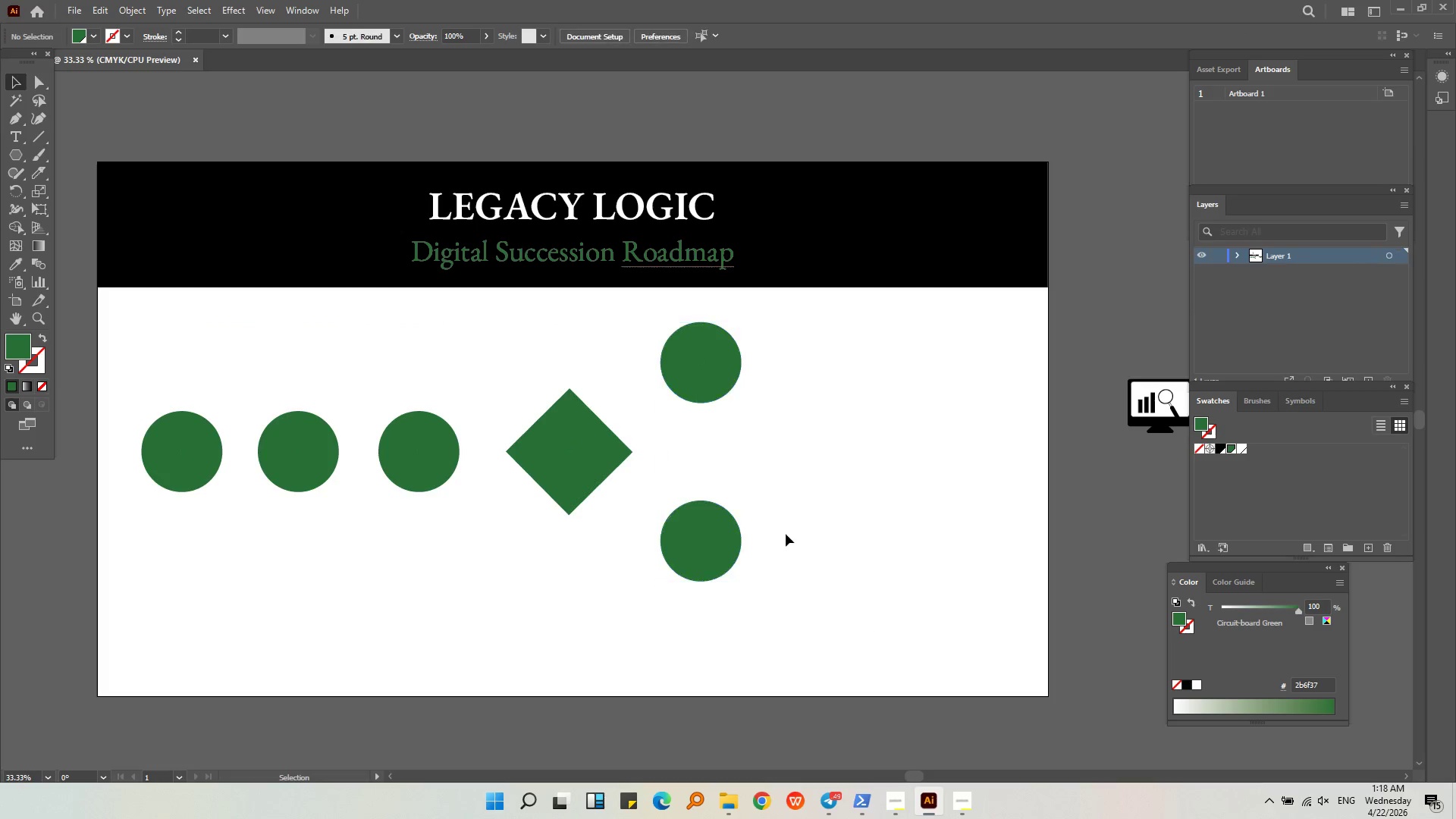 
double_click([674, 535])
 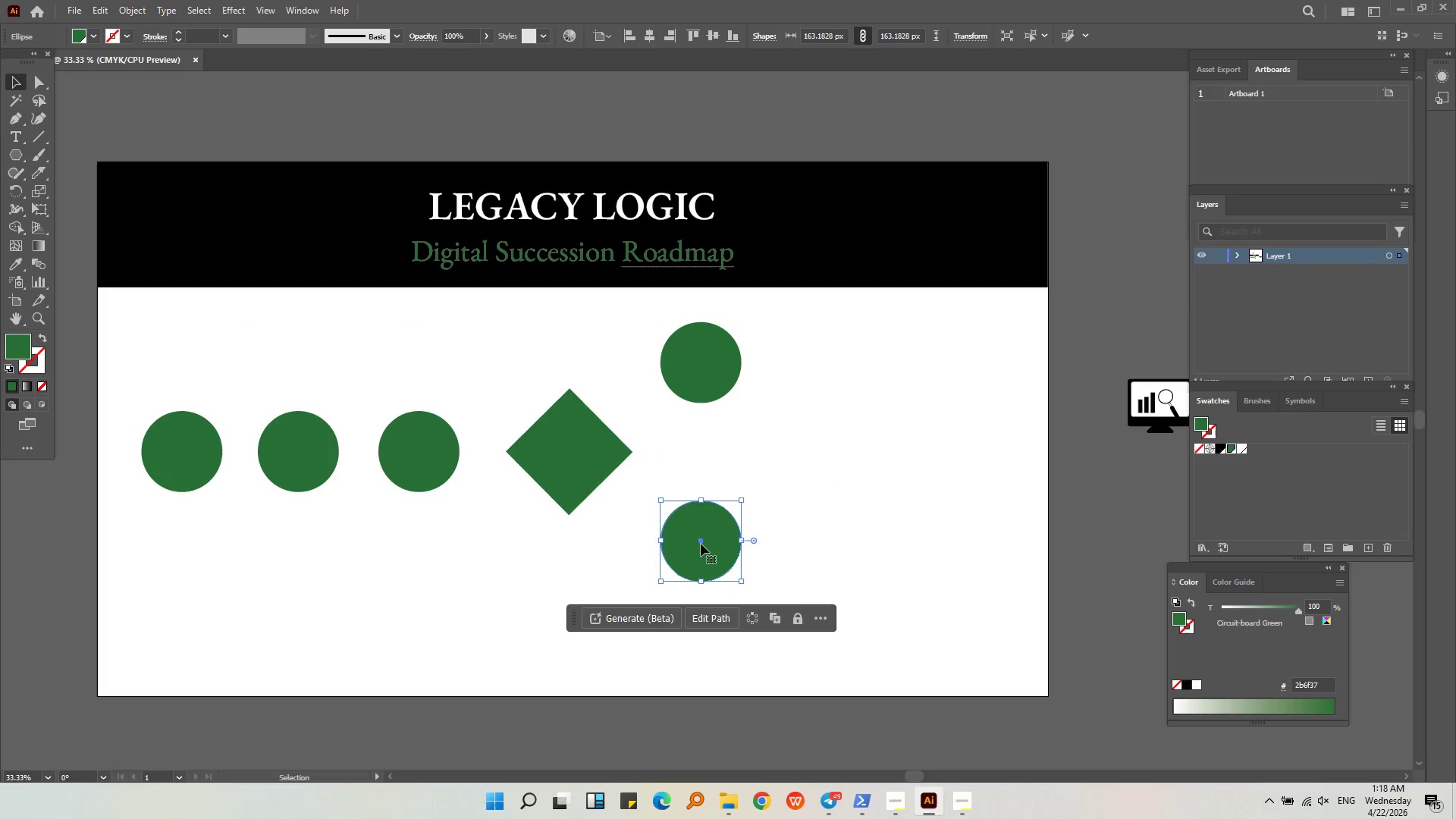 
left_click_drag(start_coordinate=[695, 541], to_coordinate=[843, 532])
 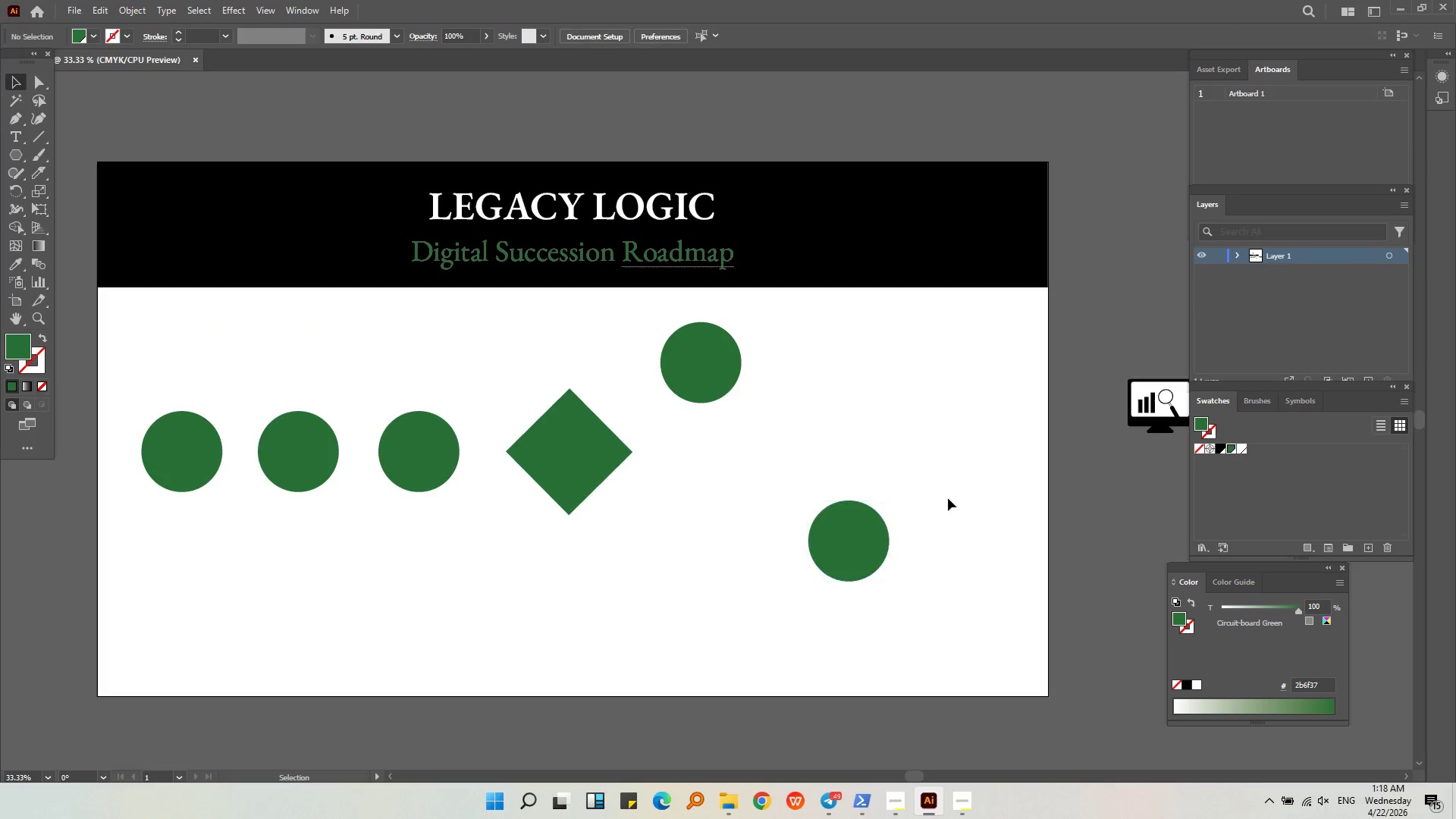 
hold_key(key=ShiftLeft, duration=1.44)
 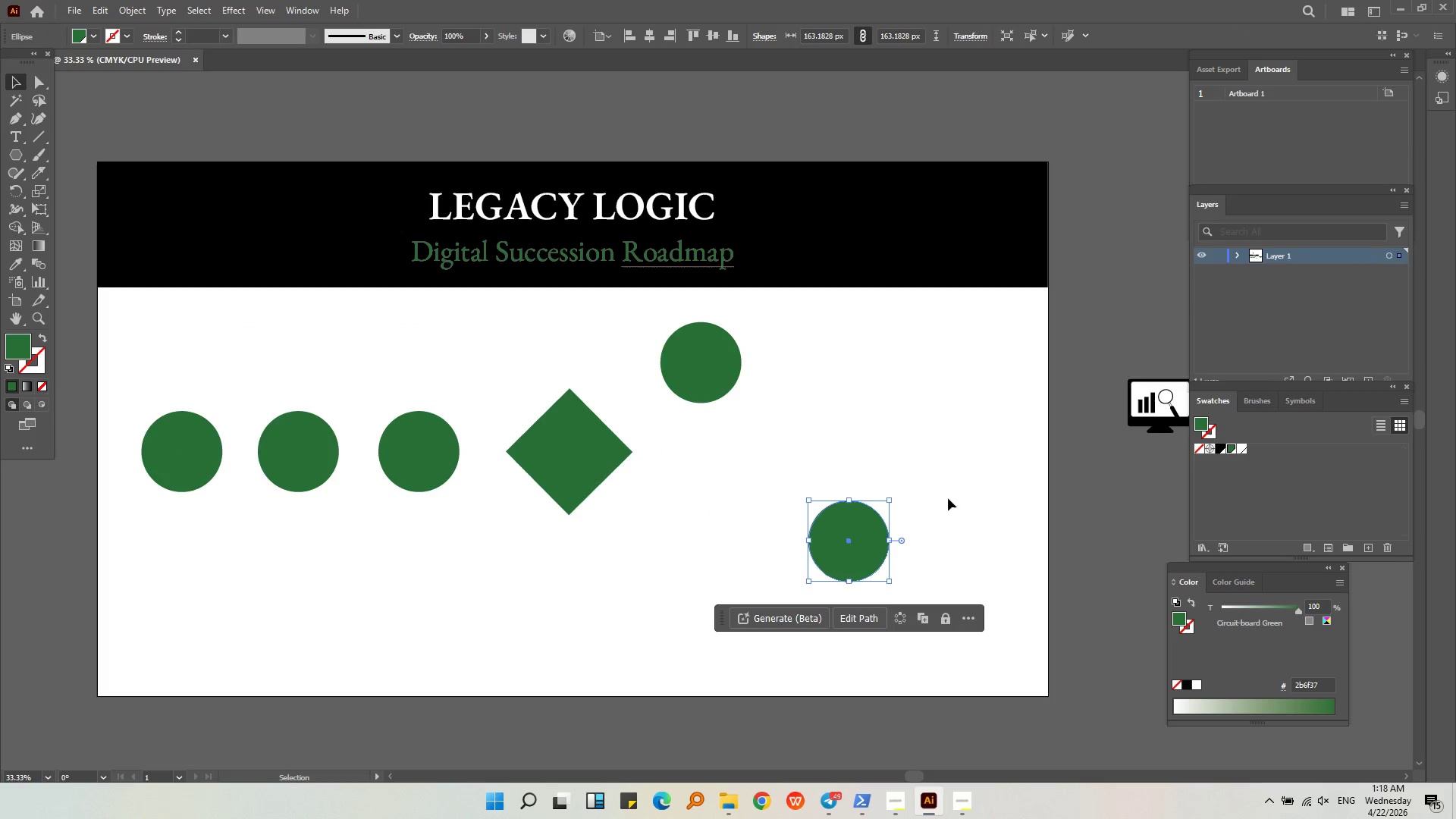 
left_click([948, 498])
 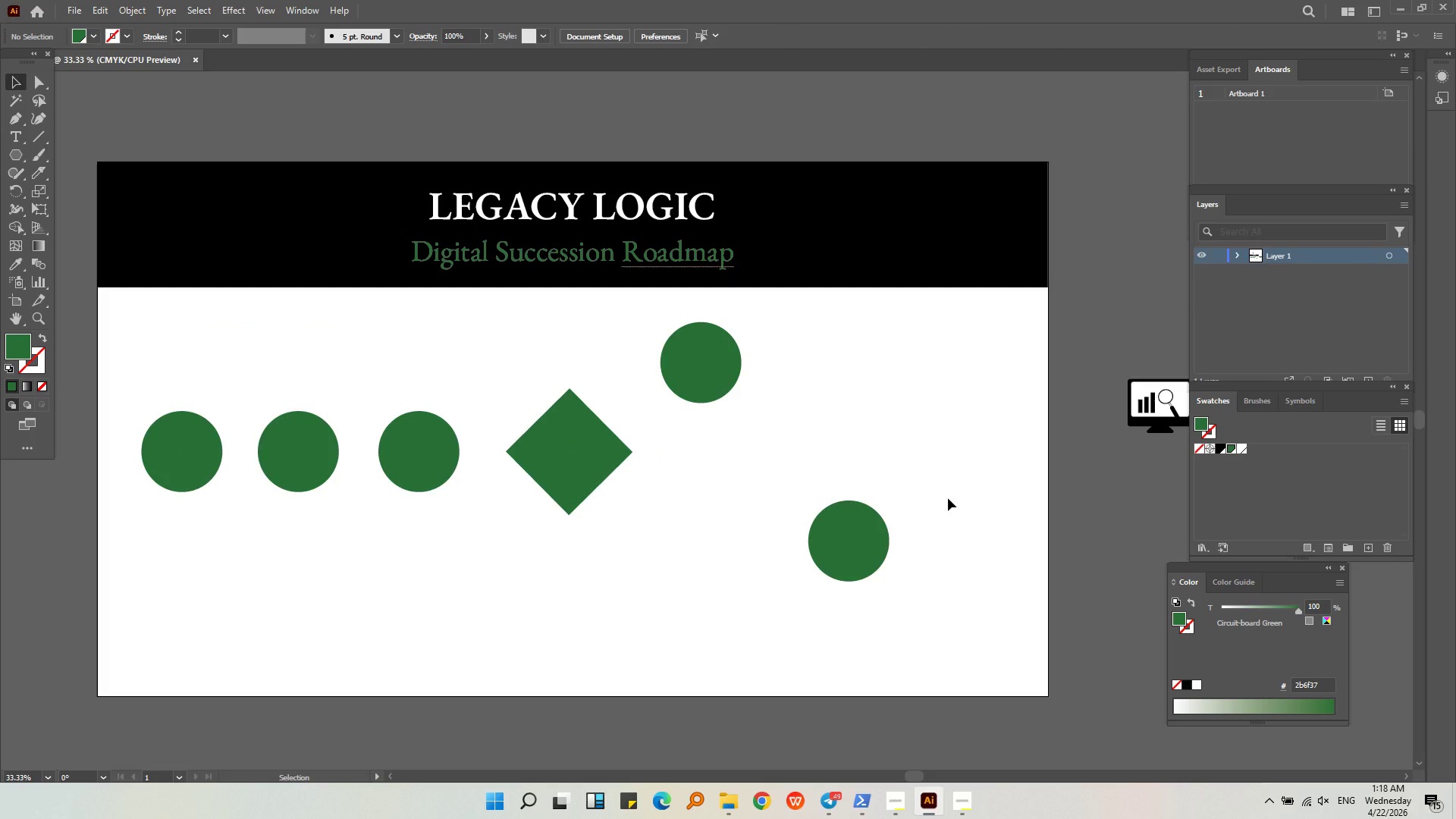 
key(Control+ControlLeft)
 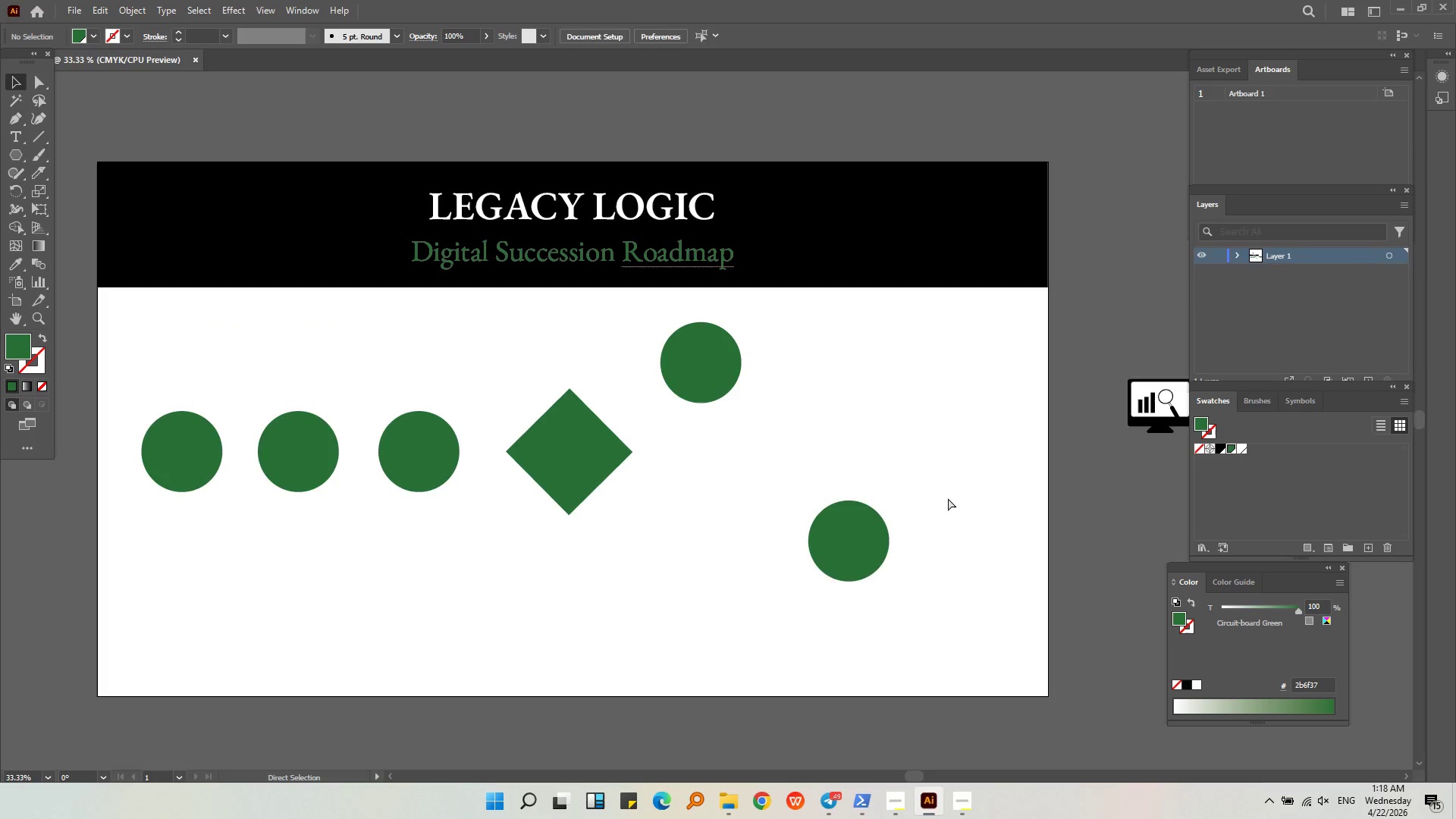 
key(Control+Z)
 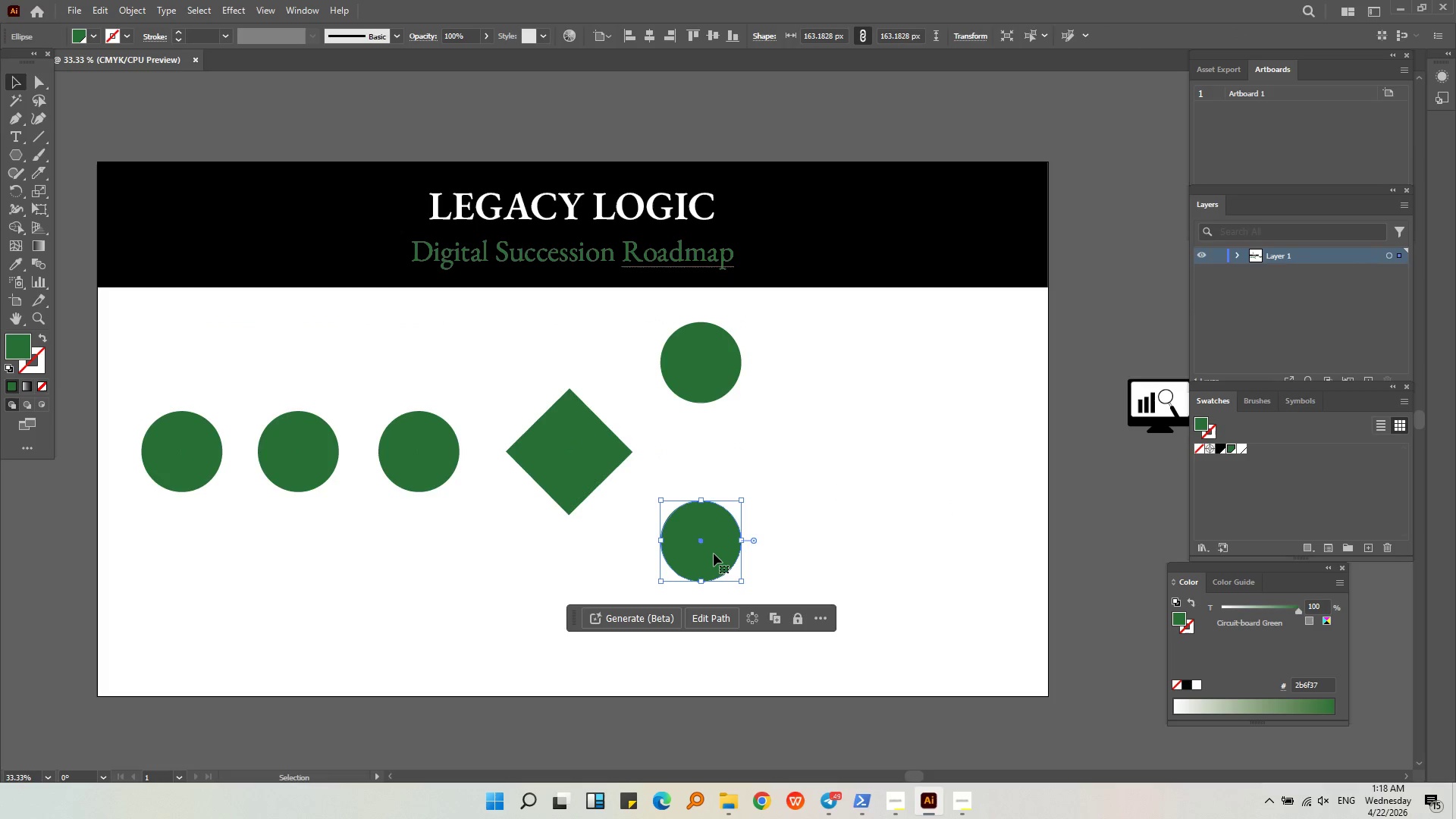 
hold_key(key=AltLeft, duration=2.75)
left_click_drag(start_coordinate=[713, 554], to_coordinate=[857, 552])
 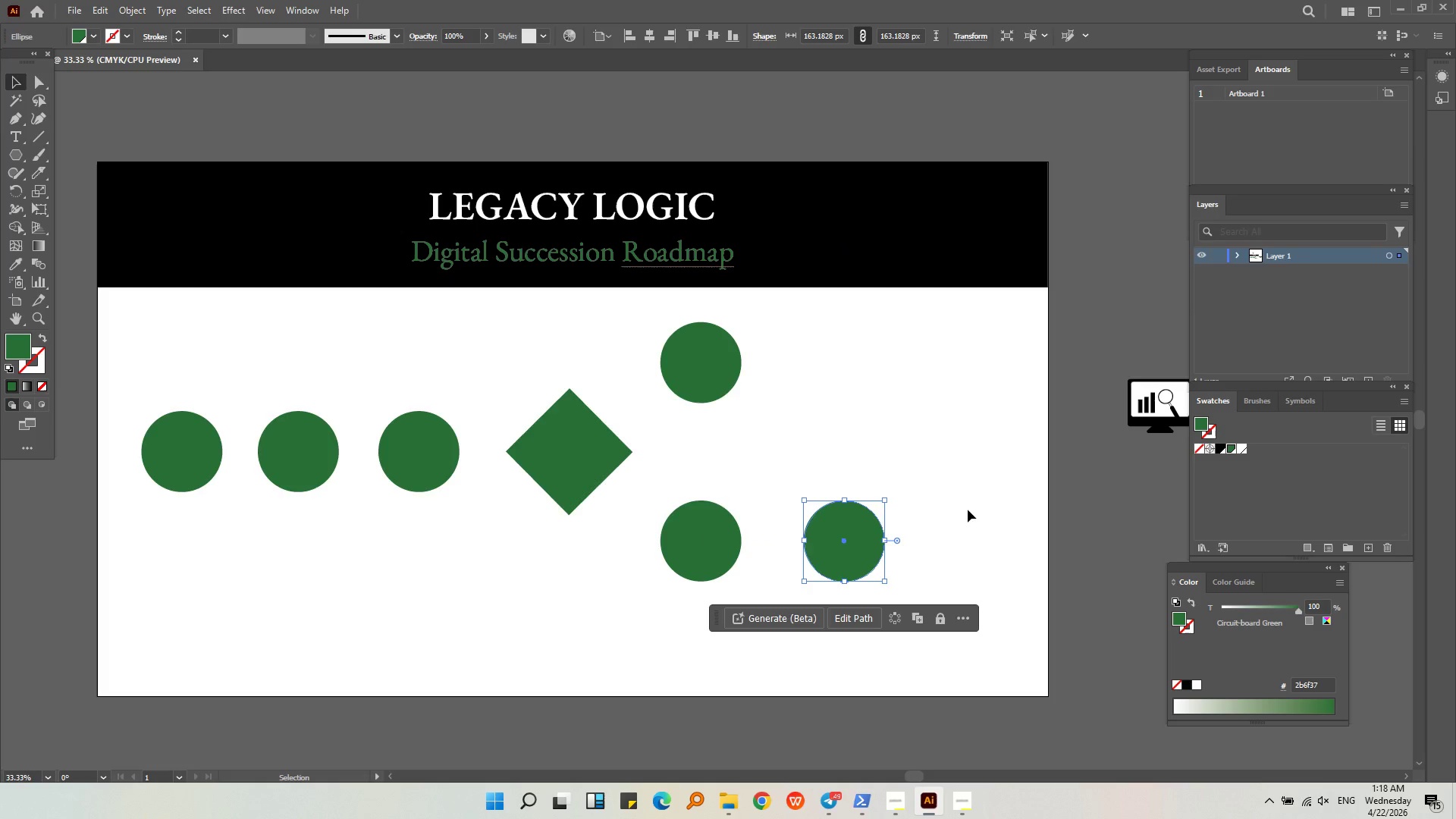 
left_click([968, 510])
 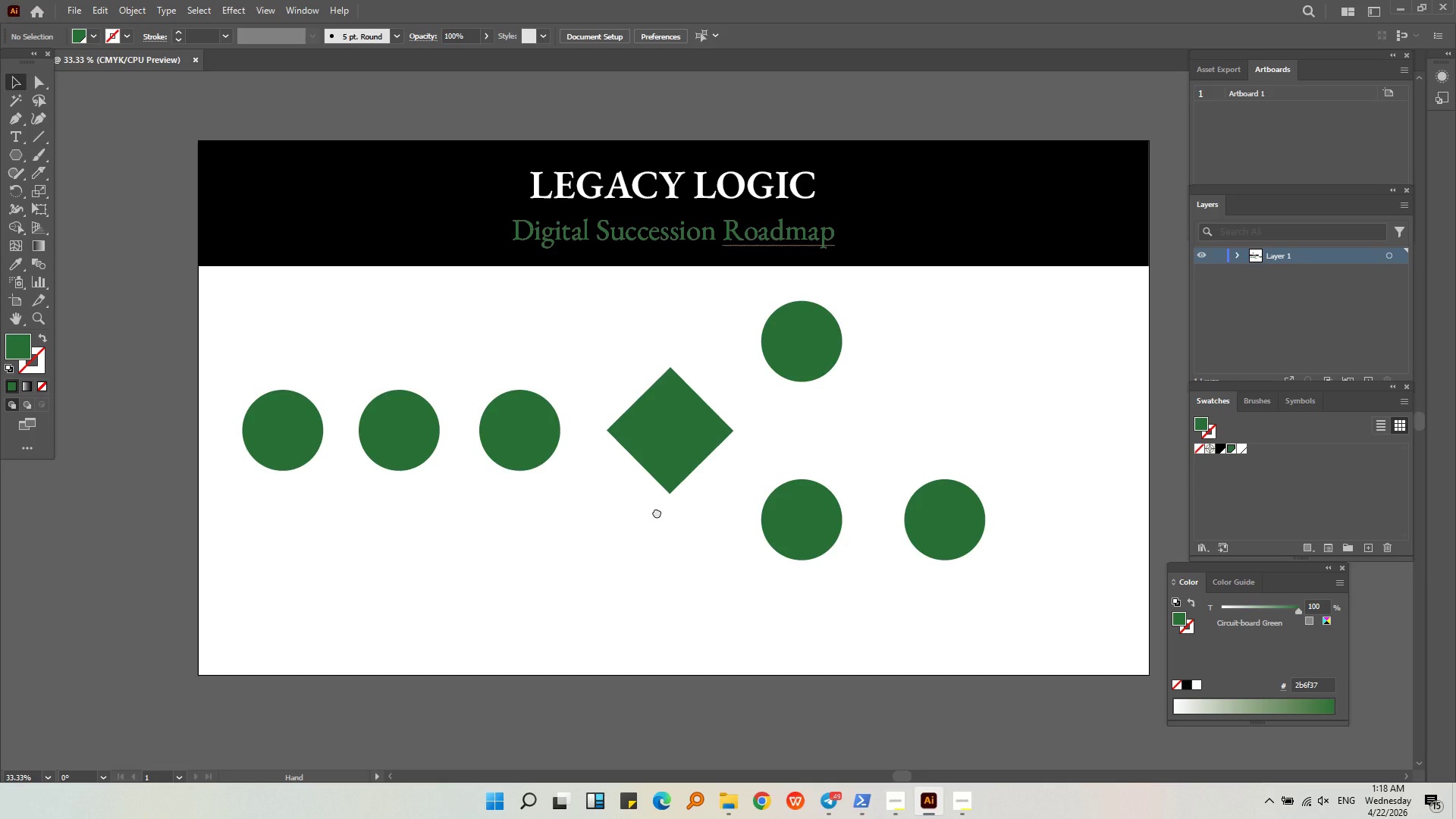 
left_click_drag(start_coordinate=[1003, 585], to_coordinate=[698, 518])
 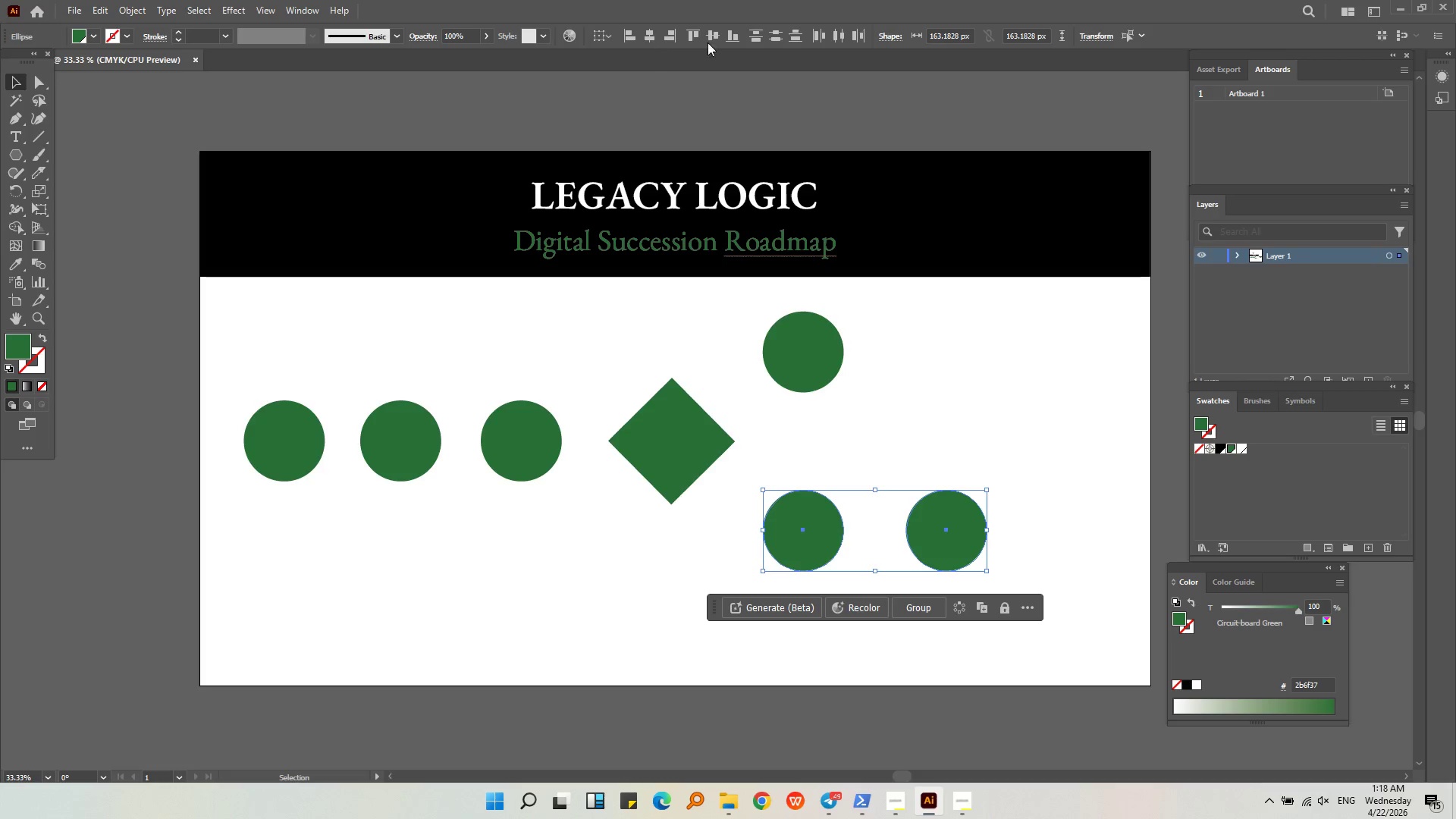 
left_click([695, 36])
 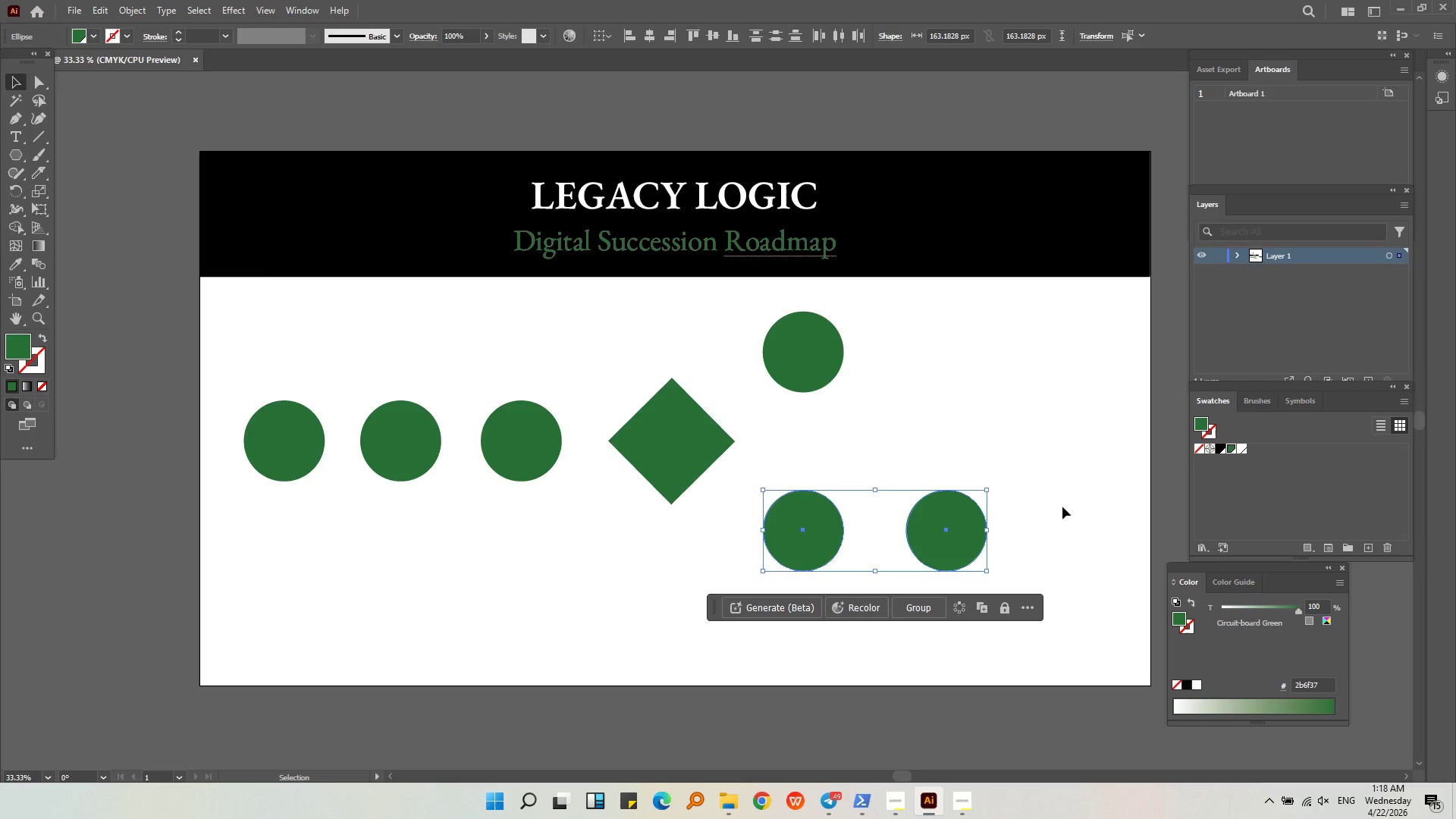 
left_click([1066, 529])
 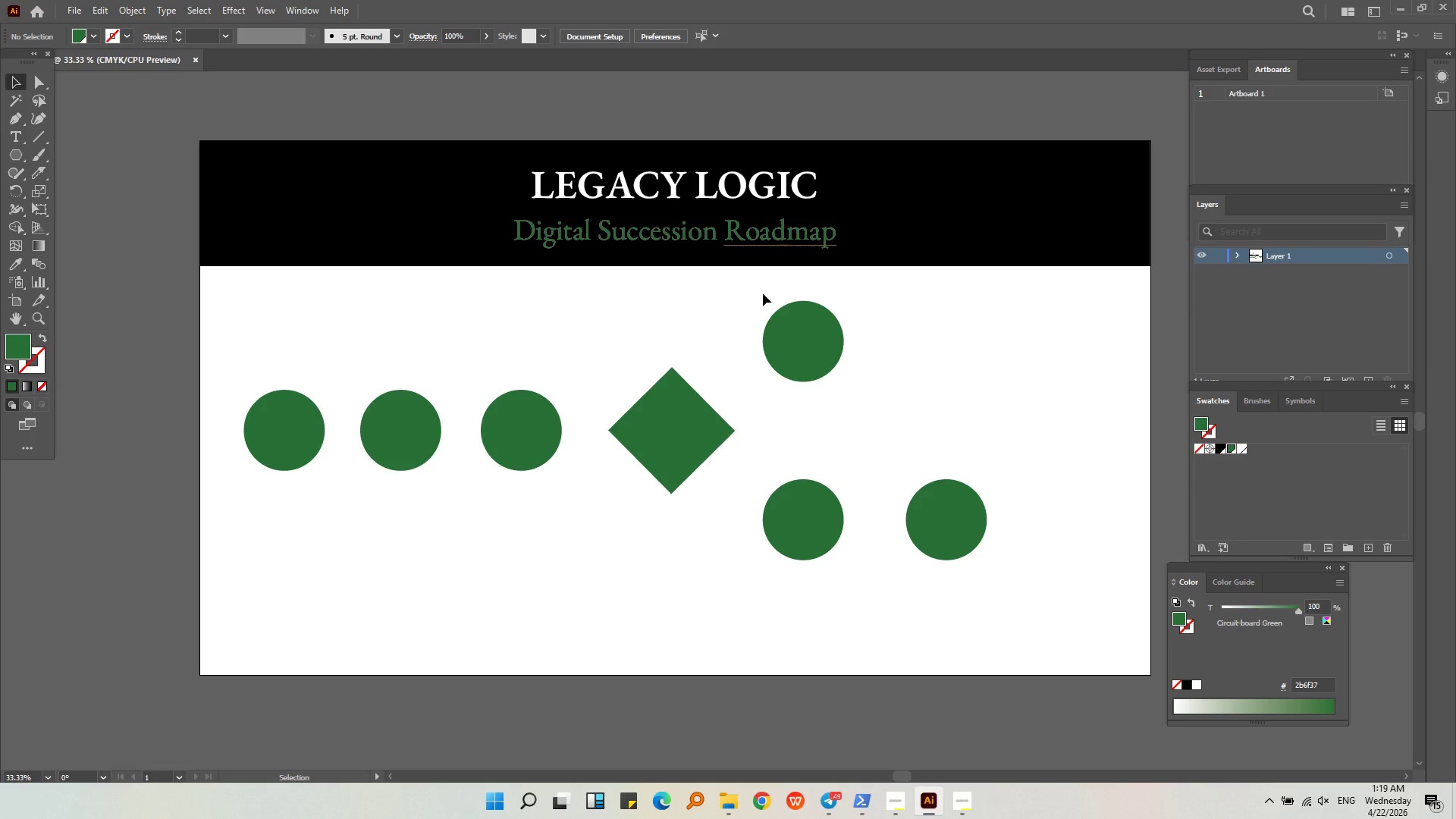 
wait(14.42)
 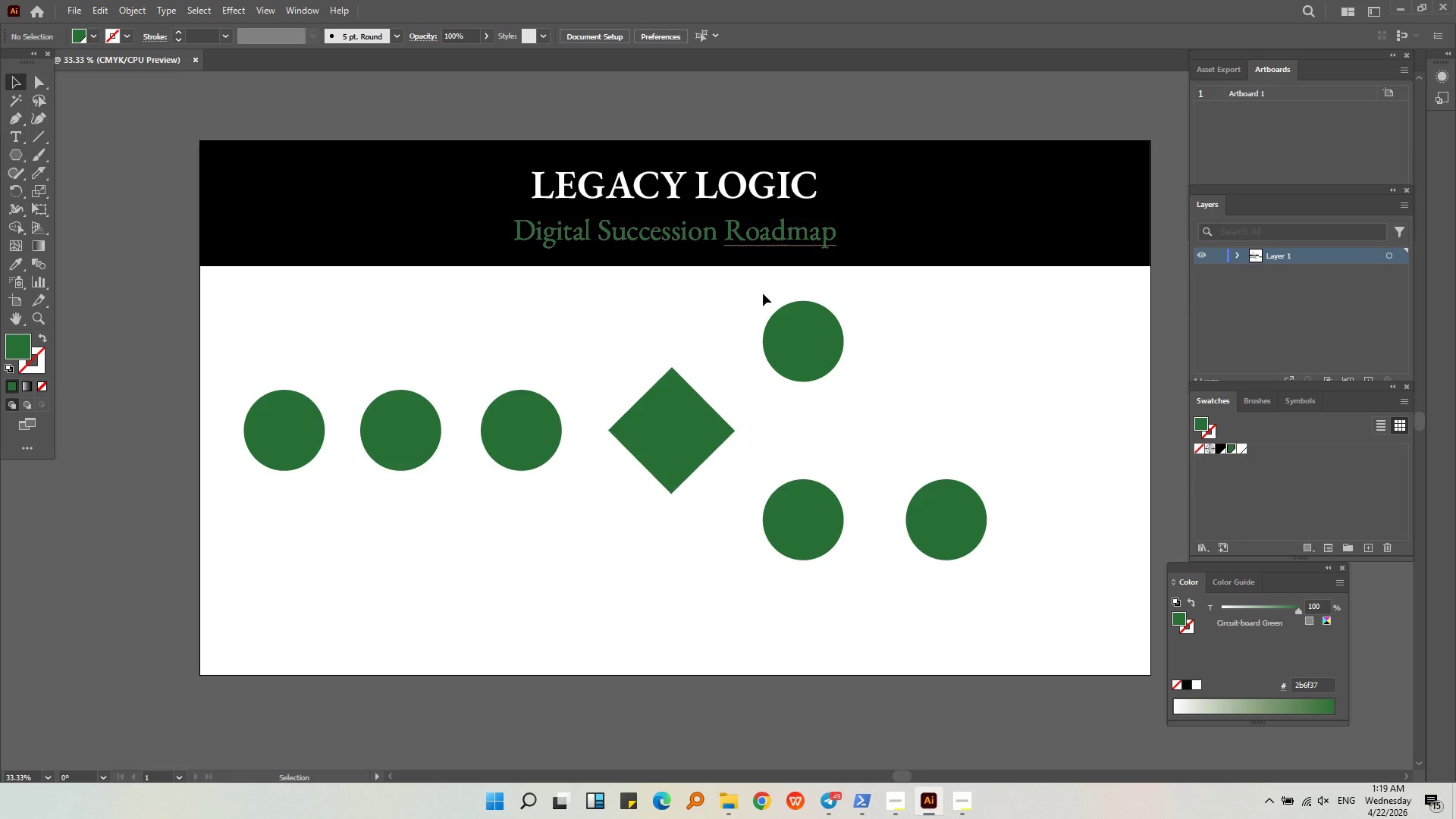 
left_click([683, 637])
 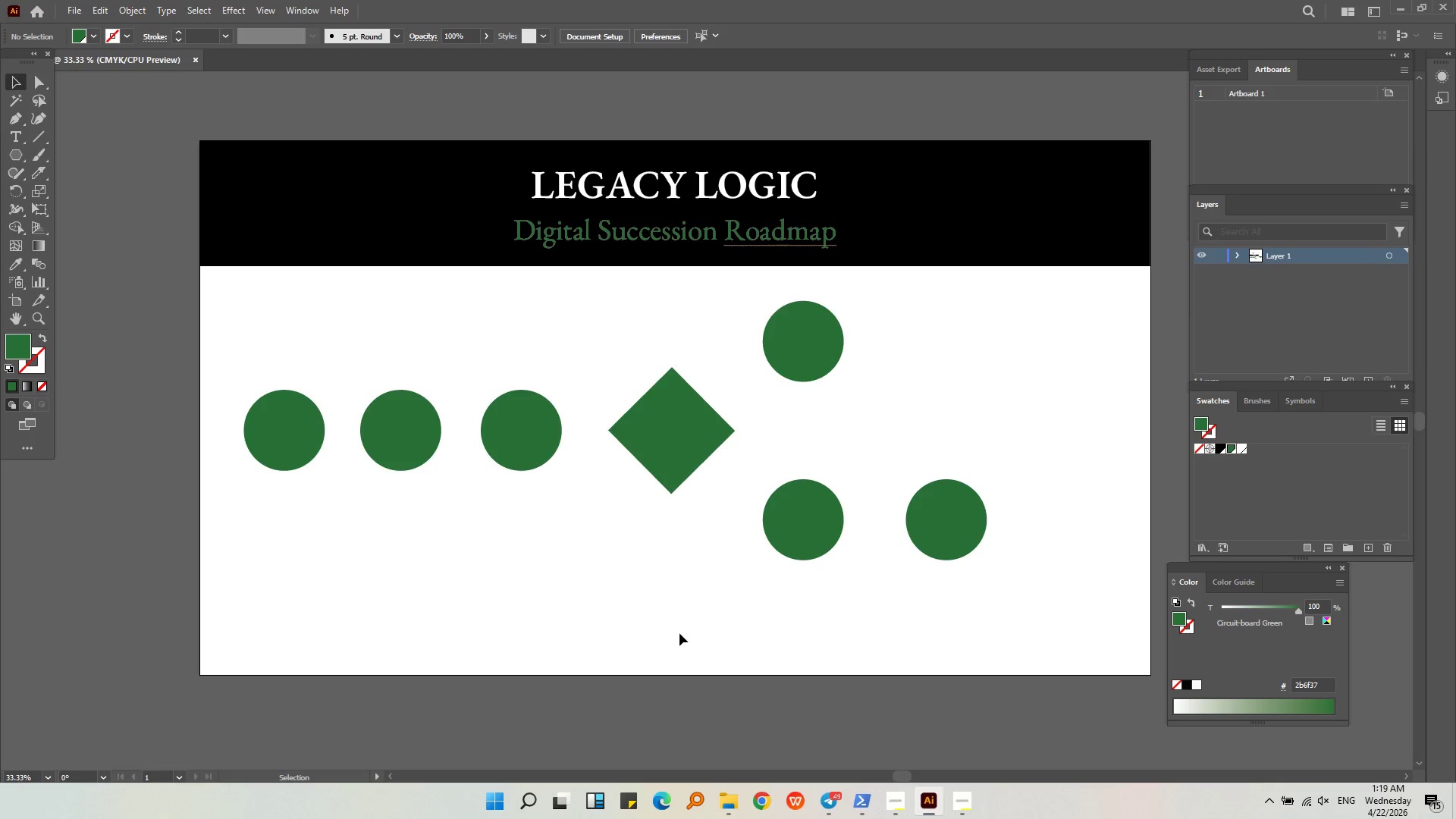 
hold_key(key=AltLeft, duration=0.52)
scroll: coordinate [554, 407], scroll_direction: down, amount: 3.0
 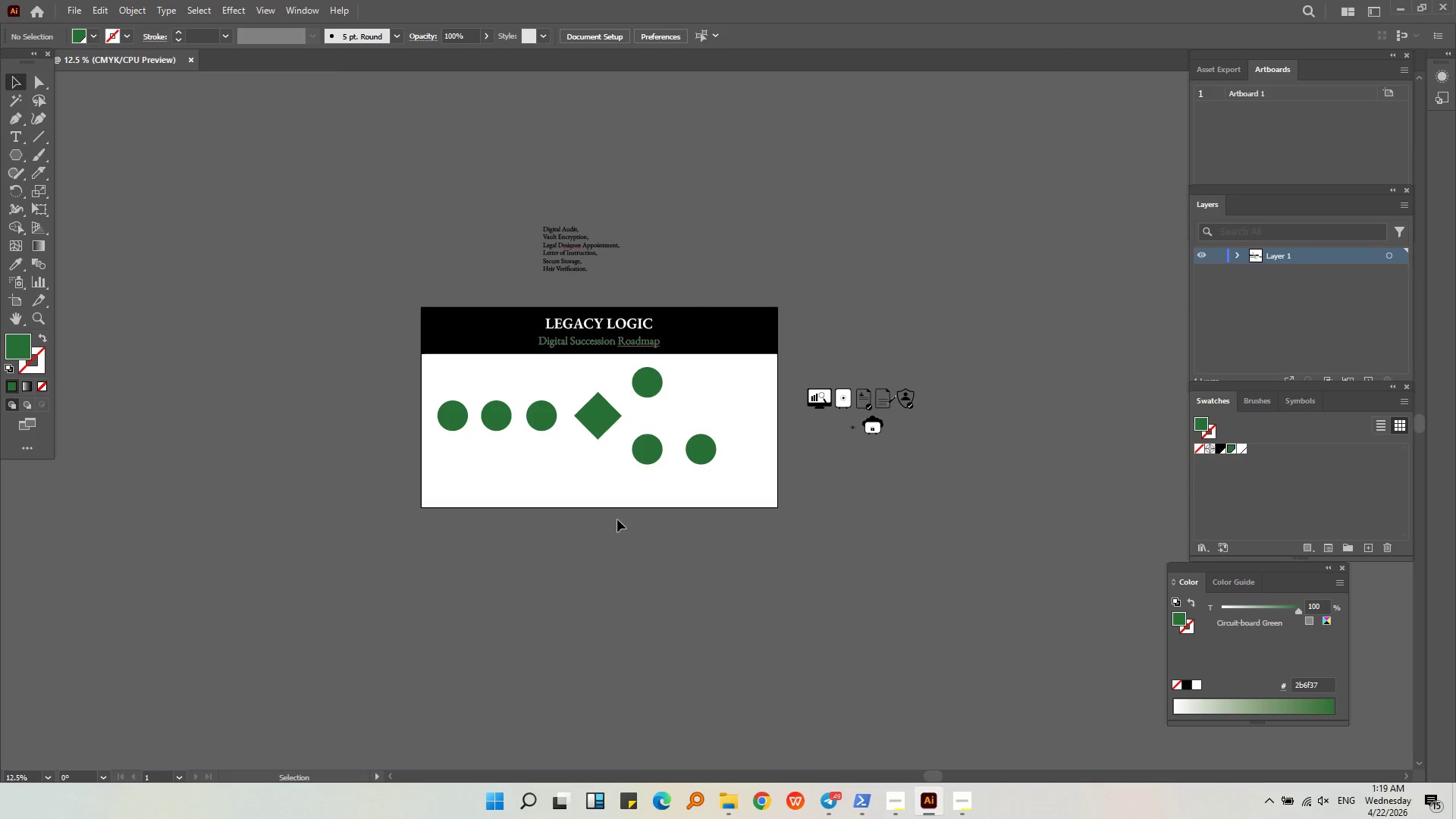 
hold_key(key=AltLeft, duration=1.09)
scroll: coordinate [761, 436], scroll_direction: up, amount: 2.0
 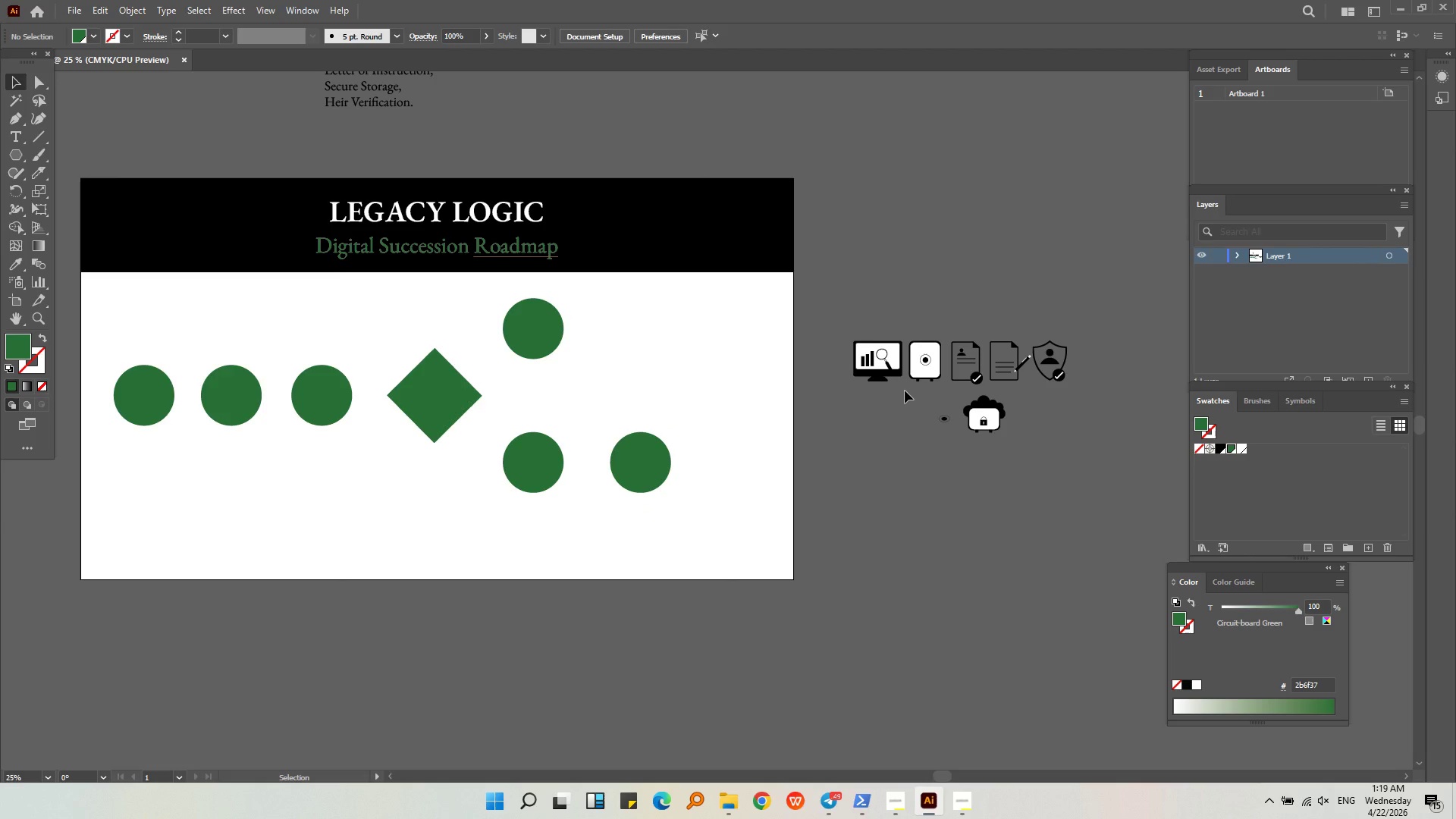 
left_click_drag(start_coordinate=[890, 415], to_coordinate=[796, 290])
 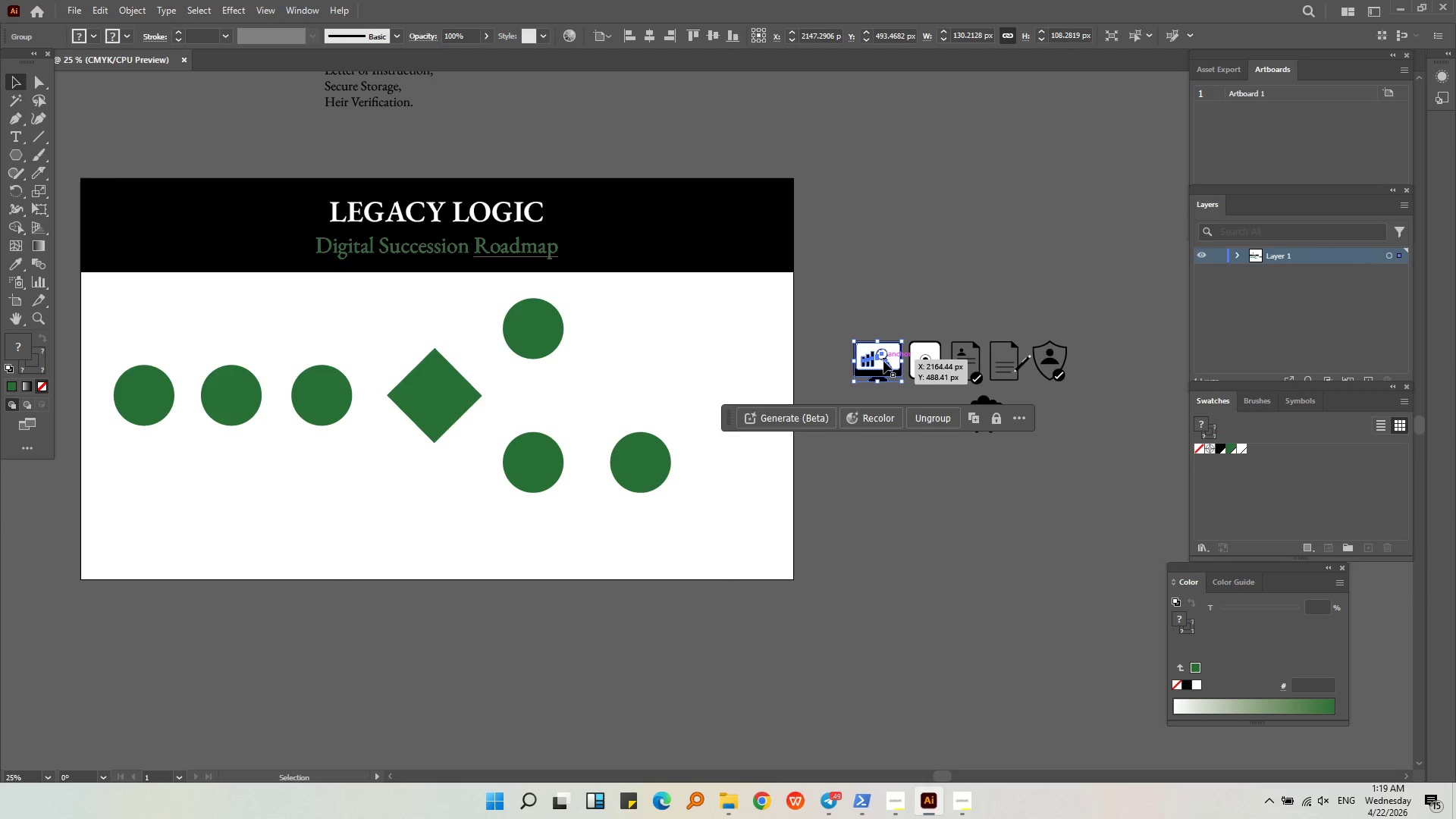 
left_click_drag(start_coordinate=[883, 361], to_coordinate=[155, 474])
 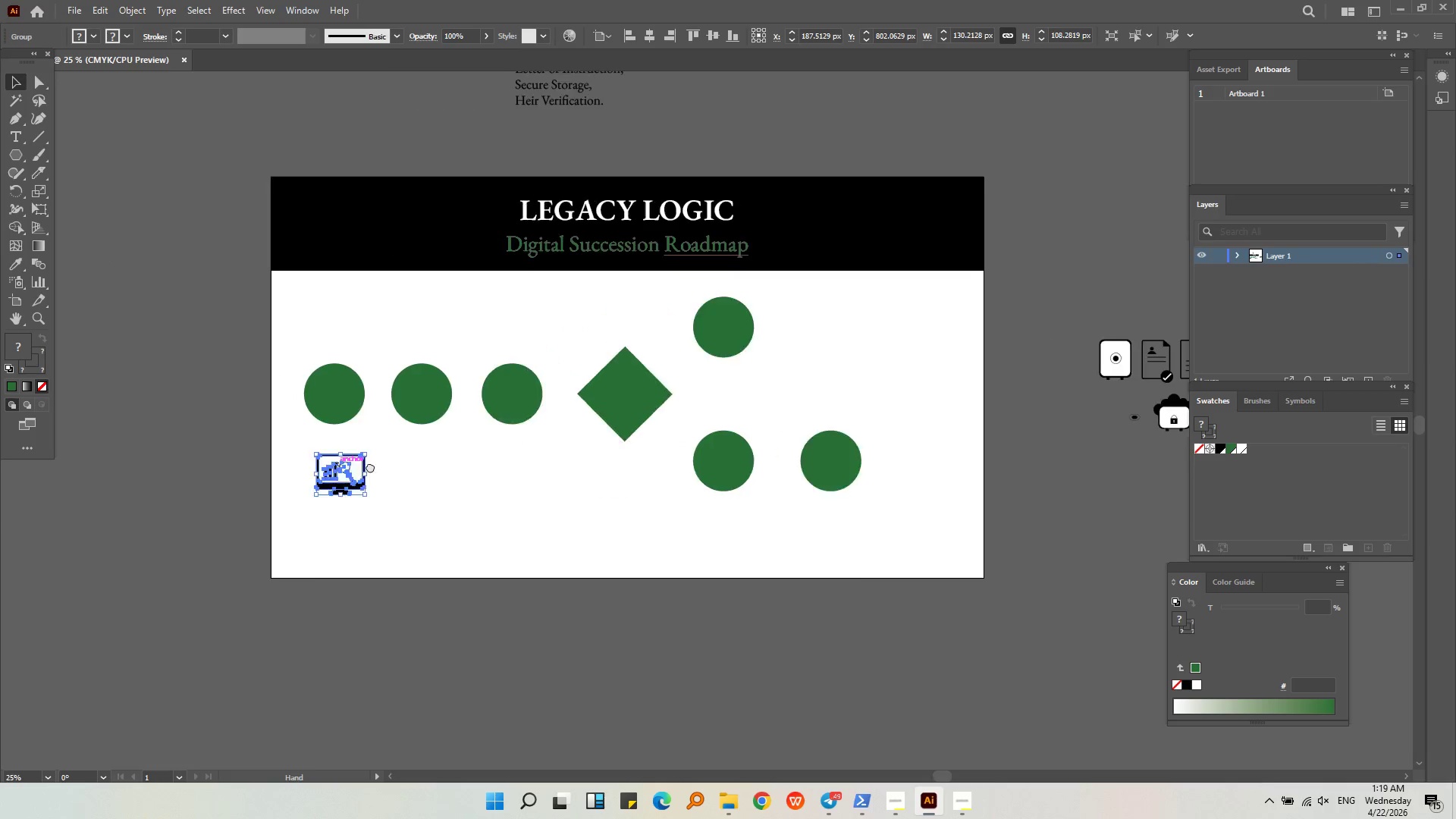 
hold_key(key=AltLeft, duration=0.53)
 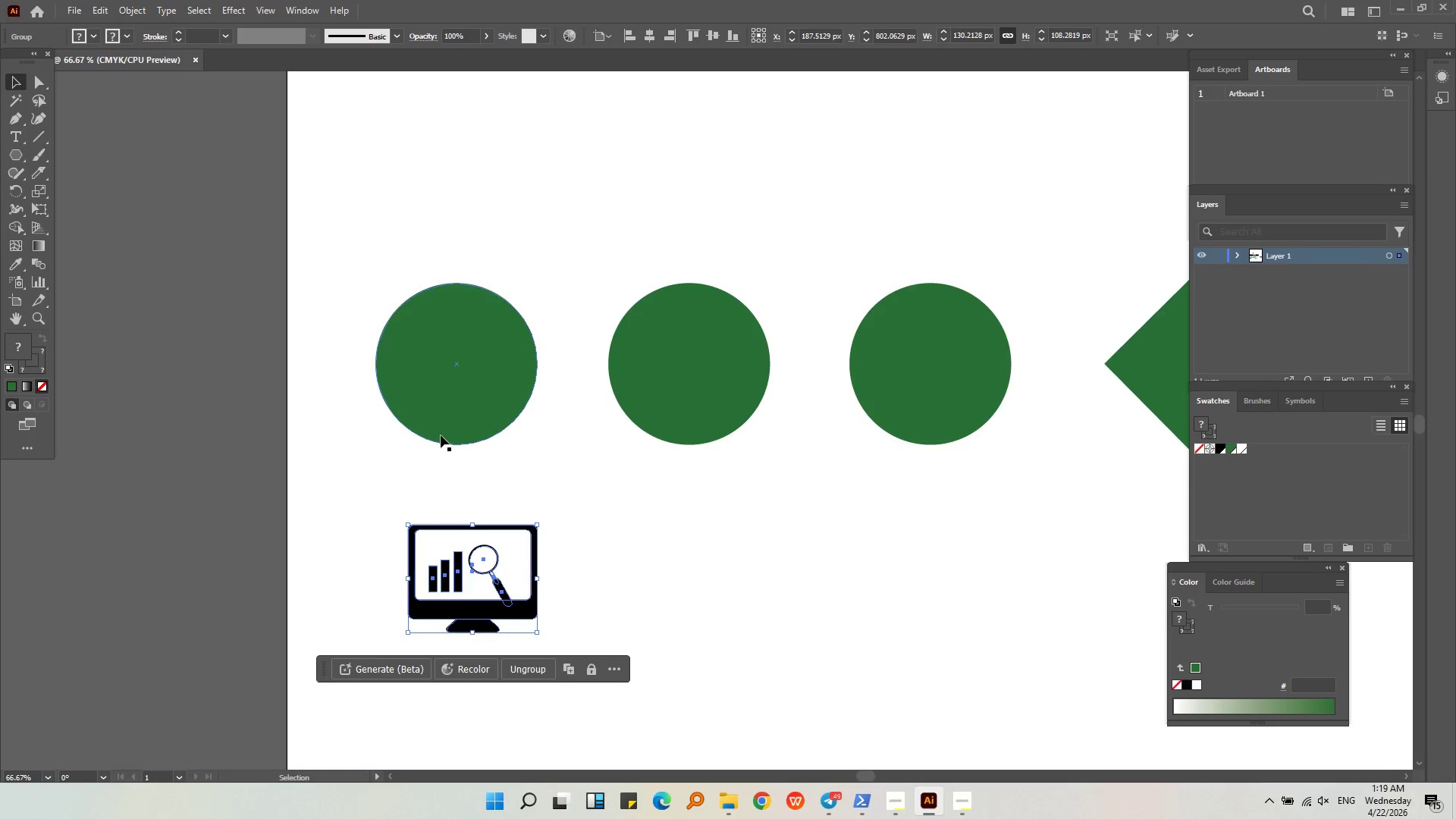 
left_click([441, 435])
 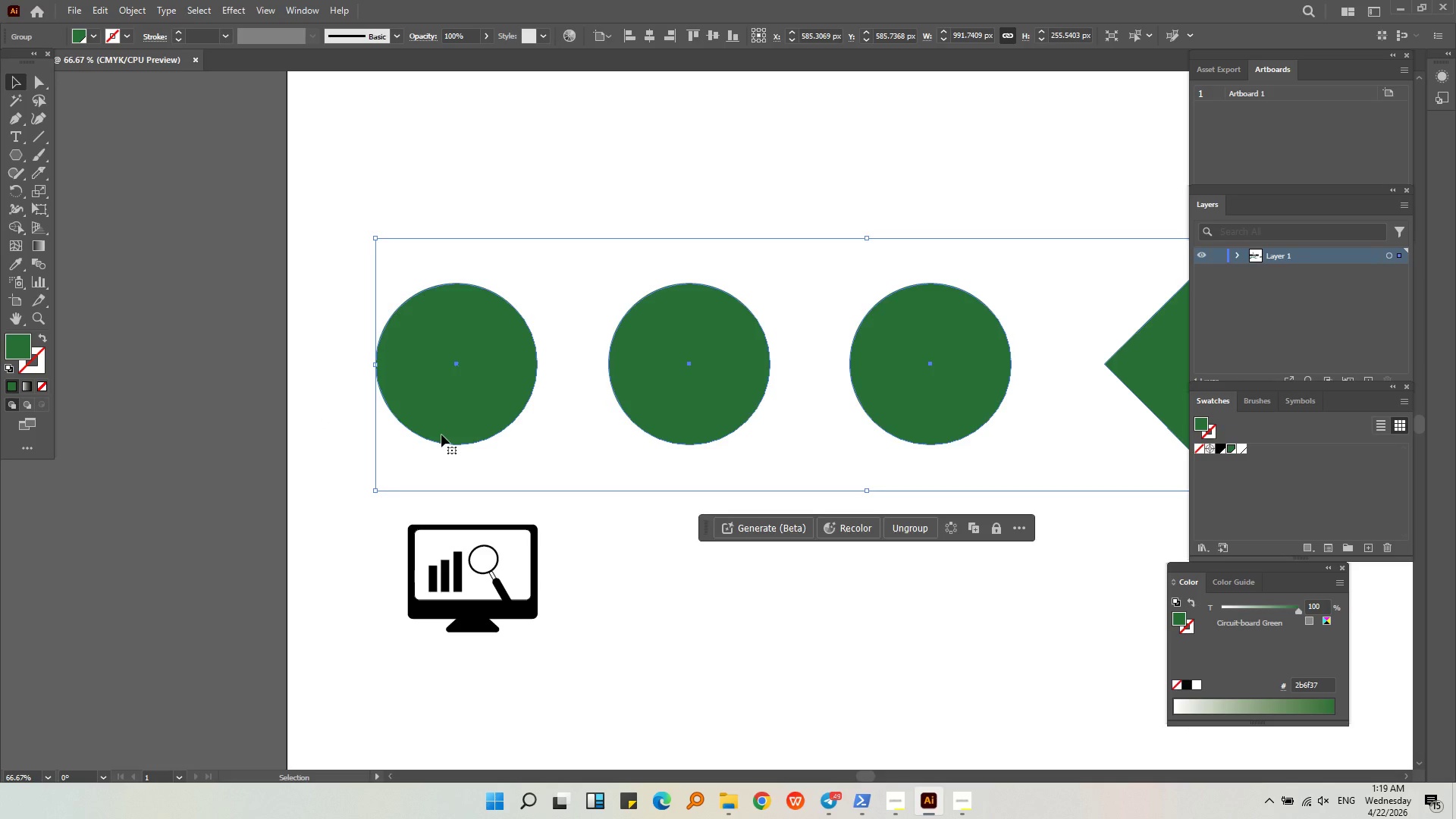 
scroll: coordinate [331, 441], scroll_direction: up, amount: 4.0
 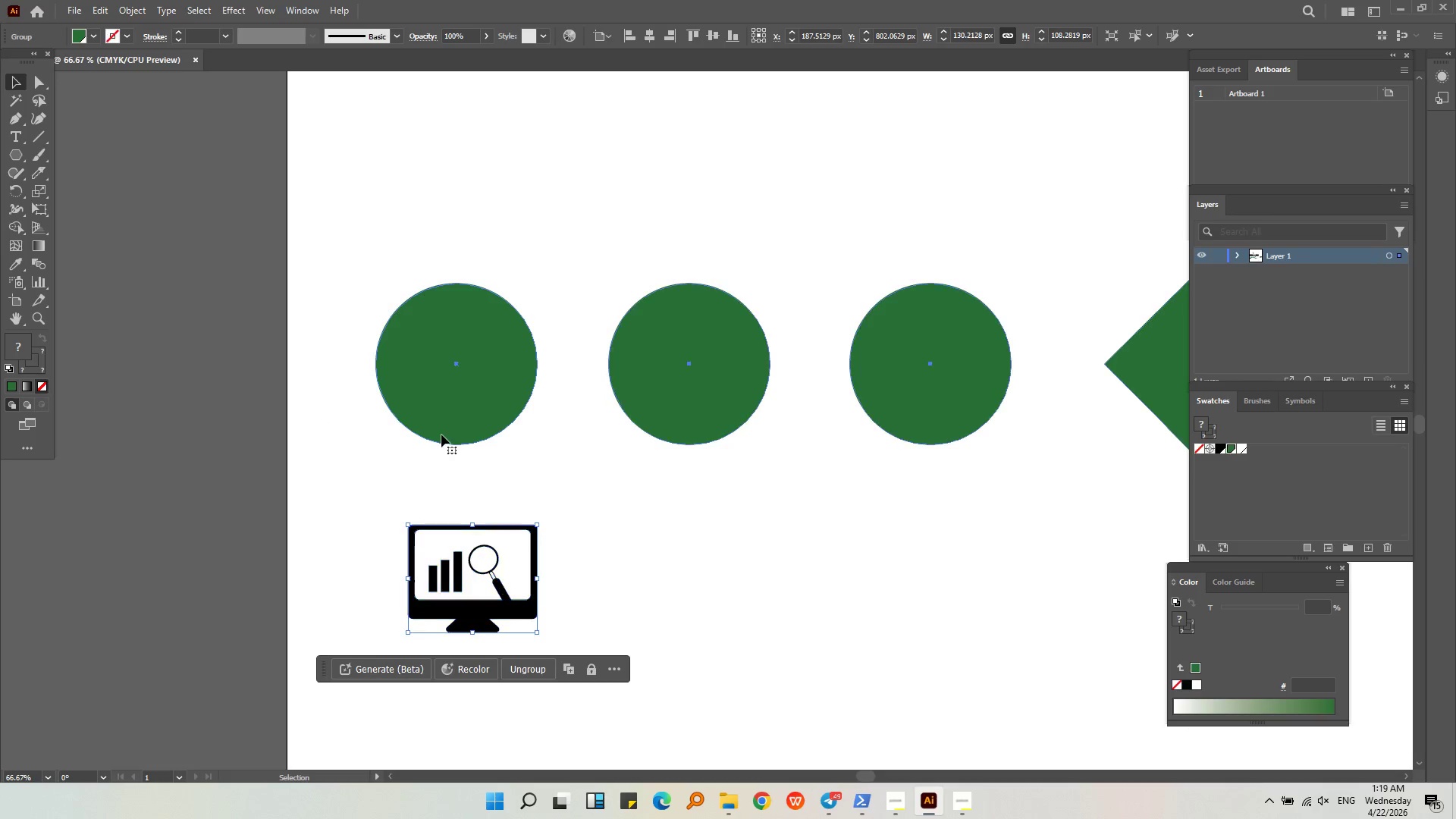 
key(Control+Shift+G)
 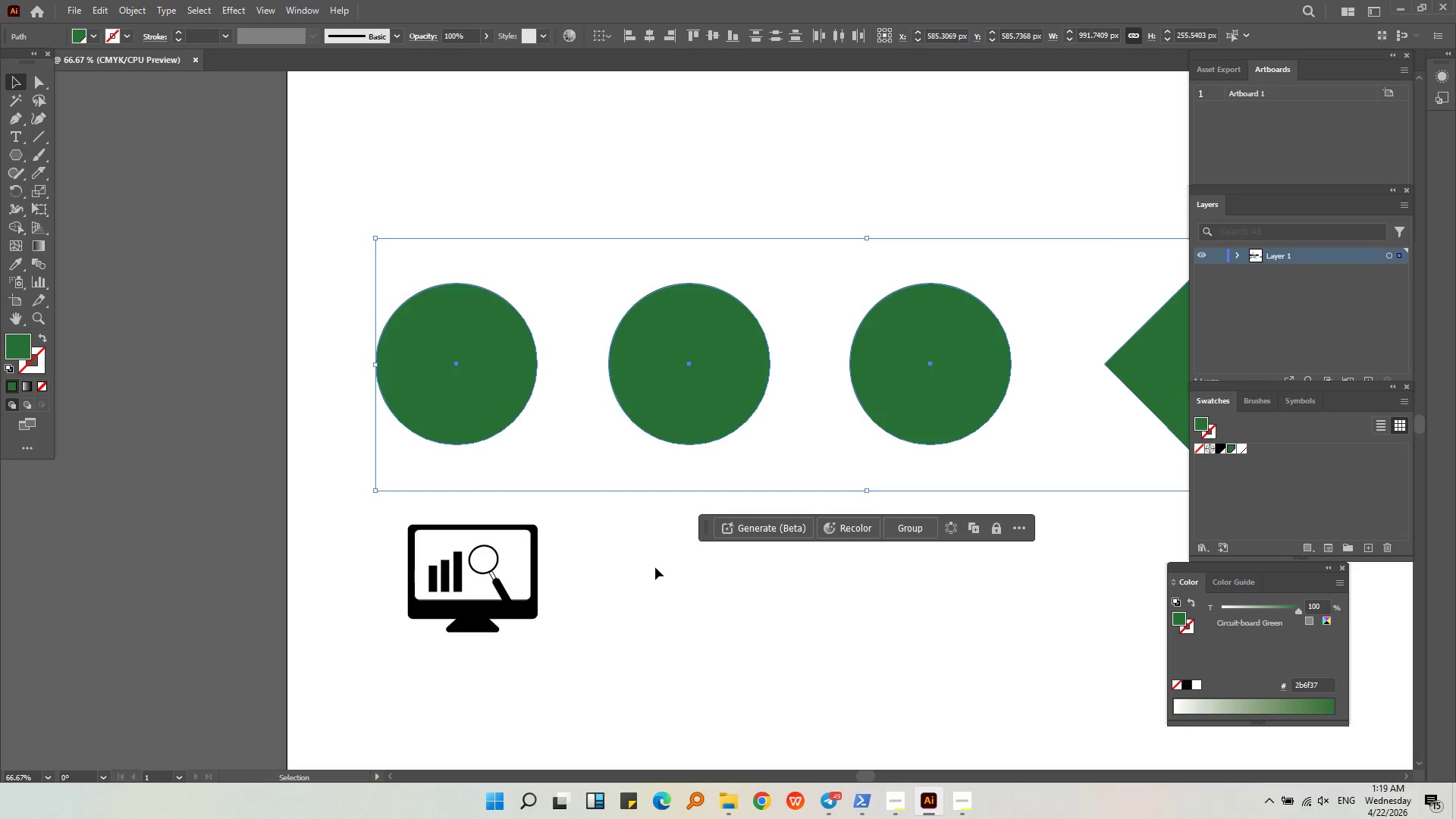 
double_click([410, 357])
 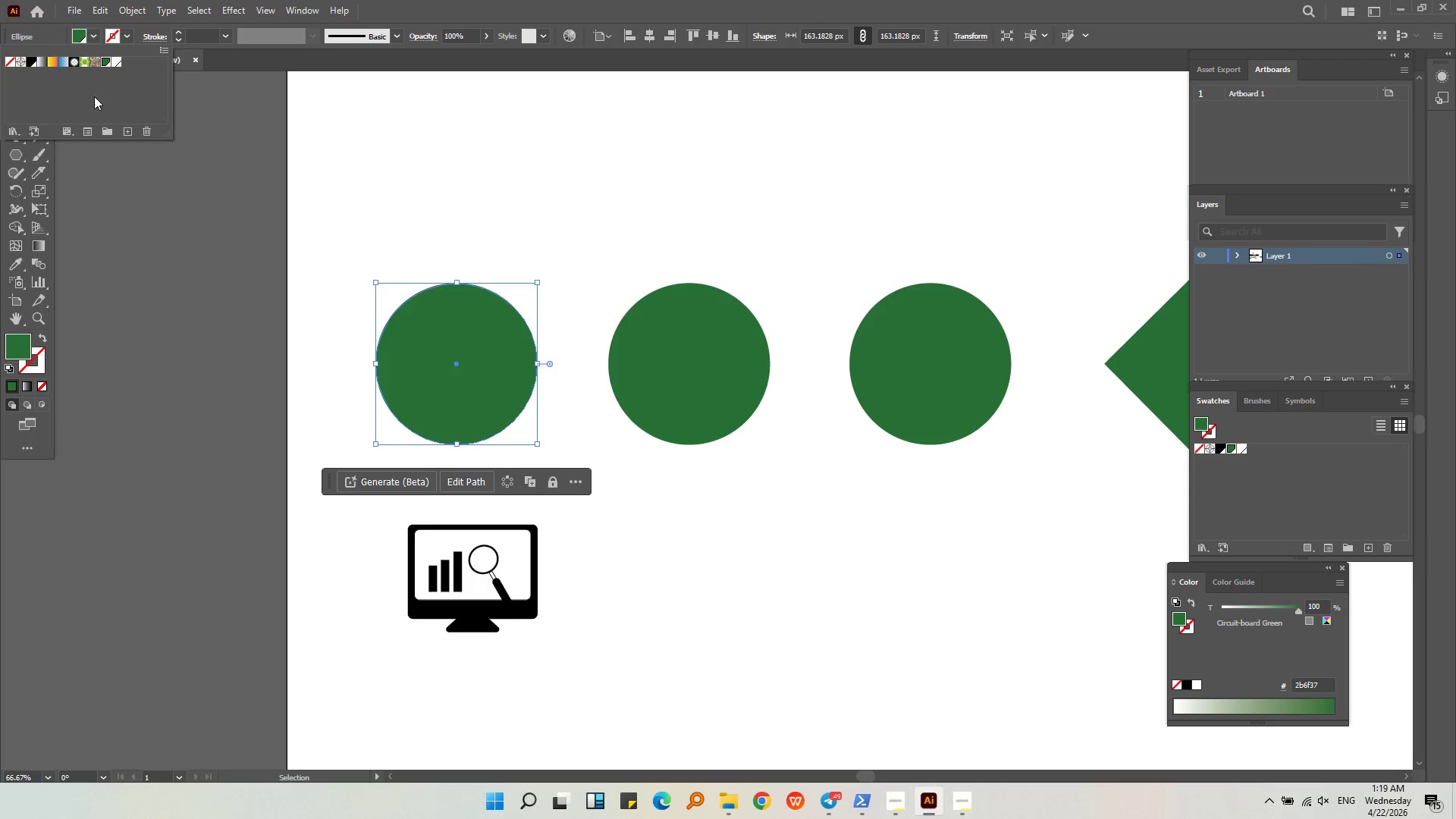 
double_click([167, 237])
 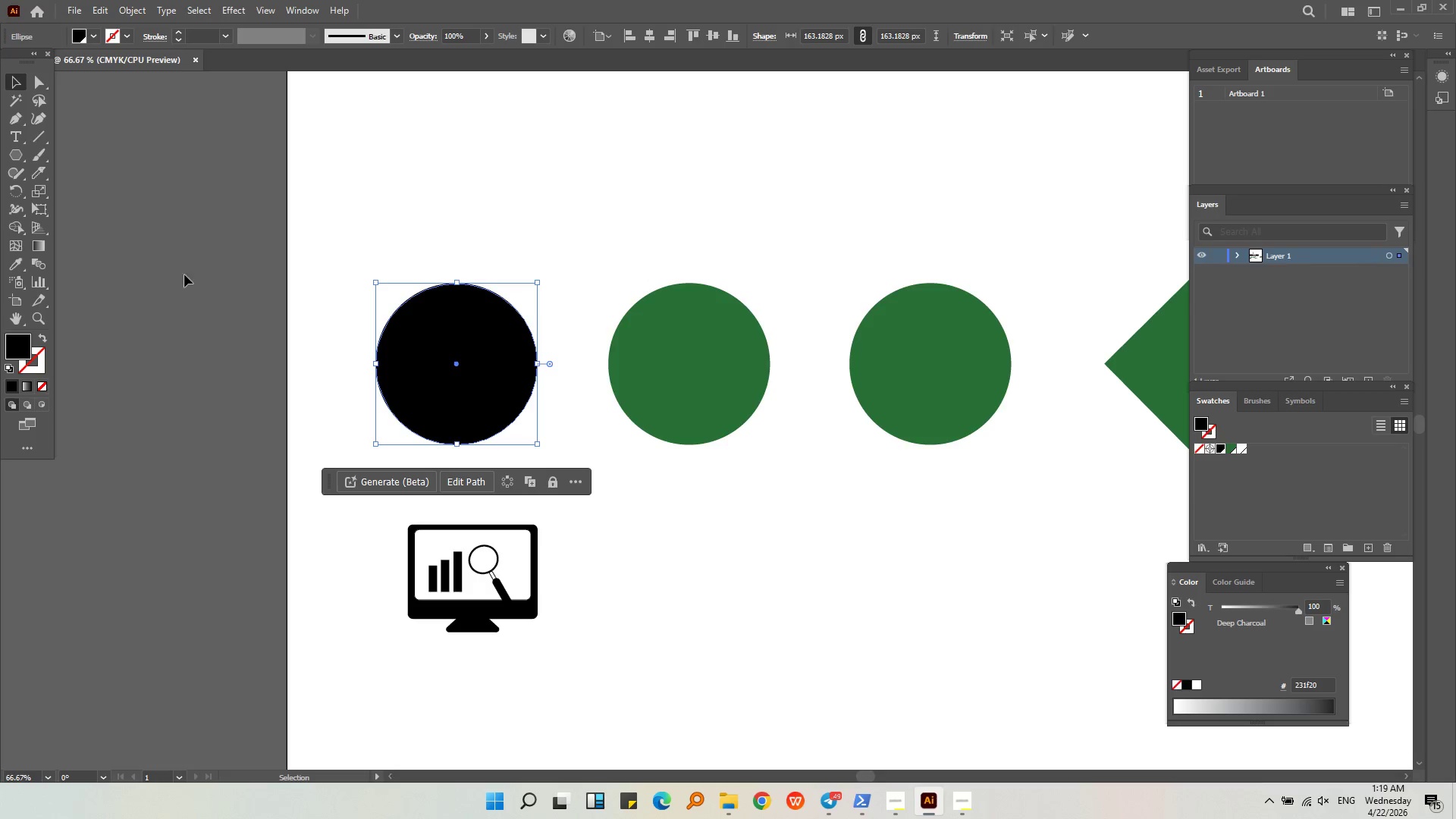 
triple_click([209, 306])
 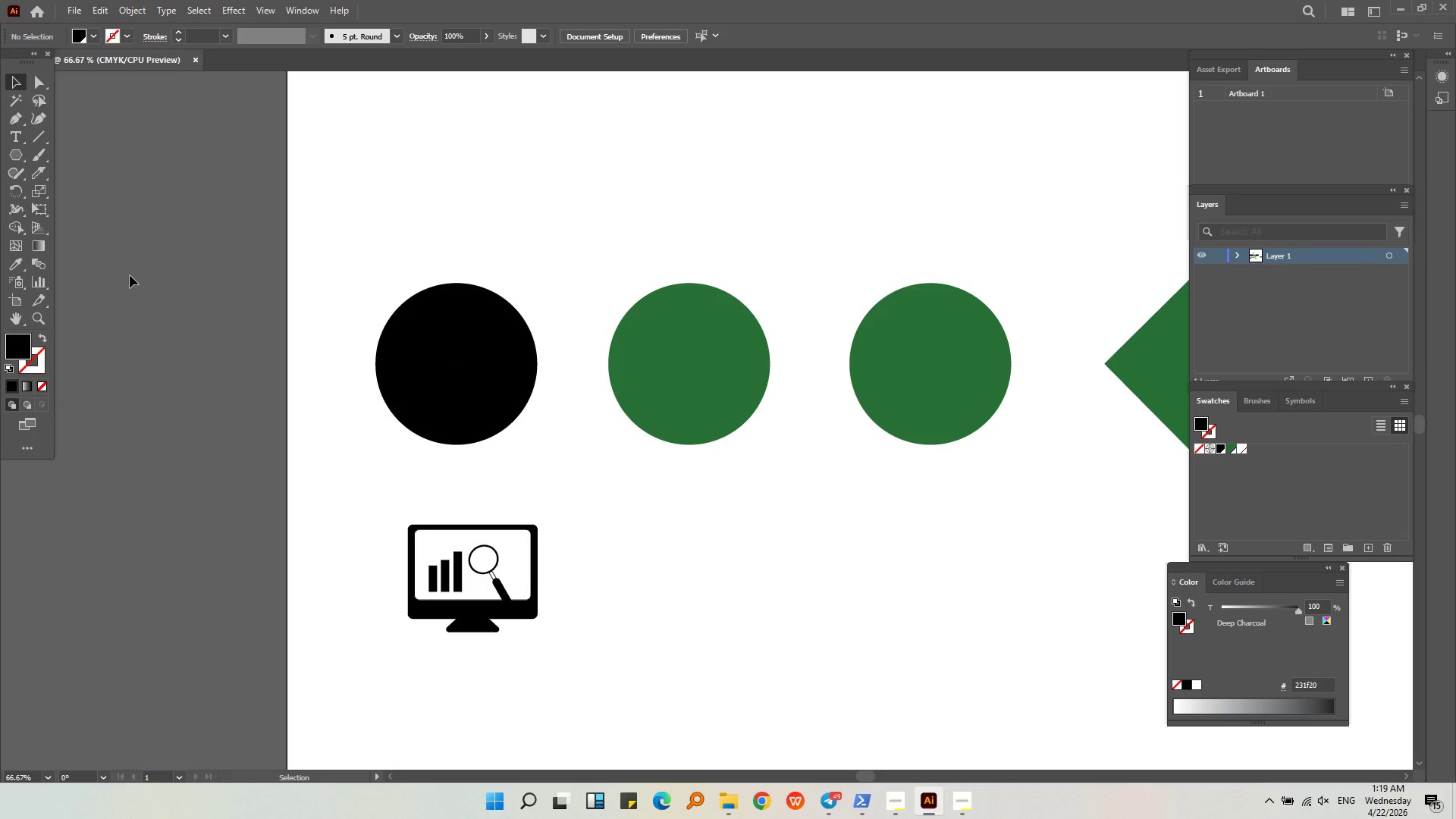 
key(Meta+MetaLeft)
 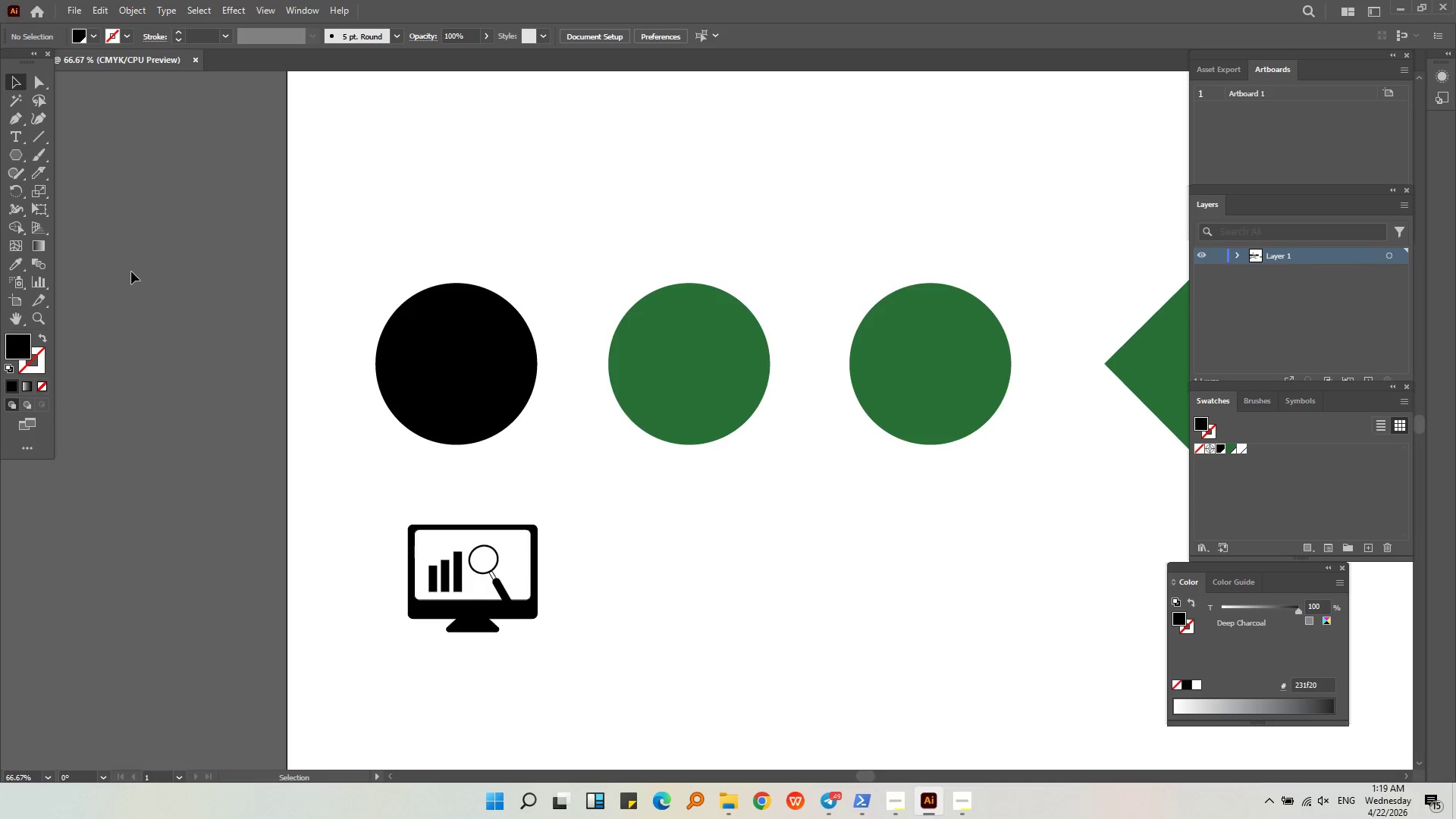 
scroll: coordinate [131, 271], scroll_direction: down, amount: 2.0
 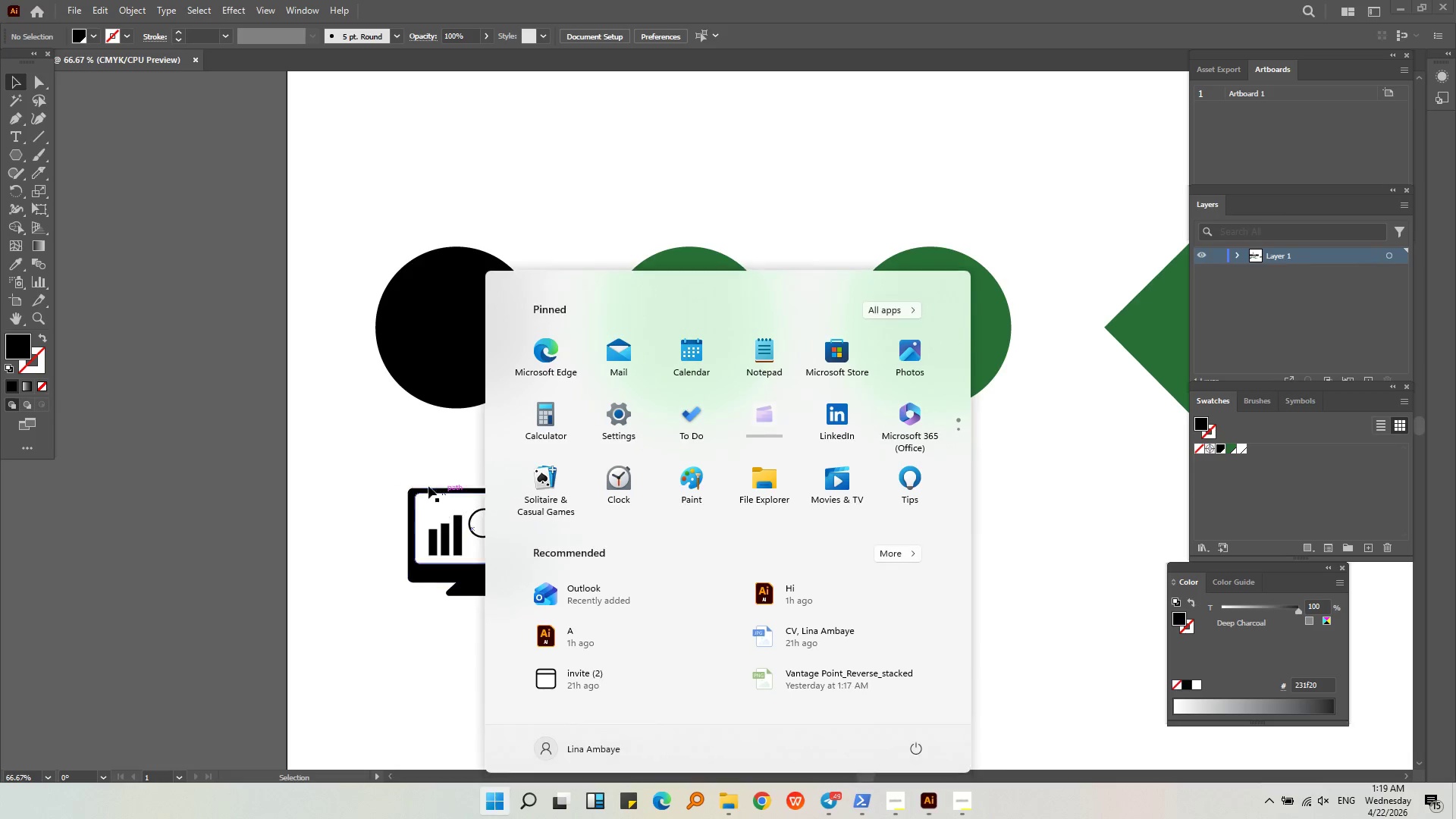 
left_click([303, 529])
 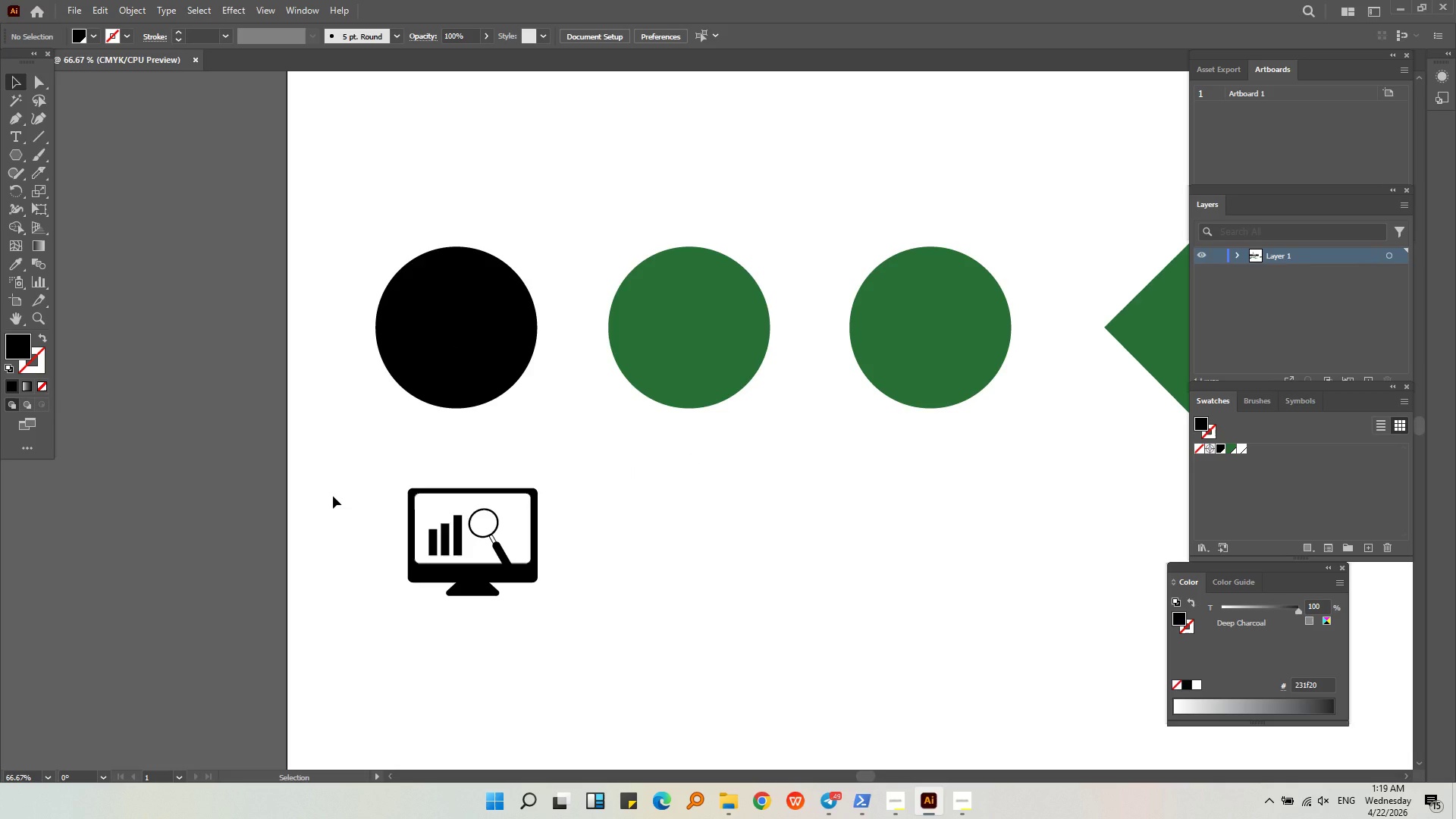 
wait(10.86)
 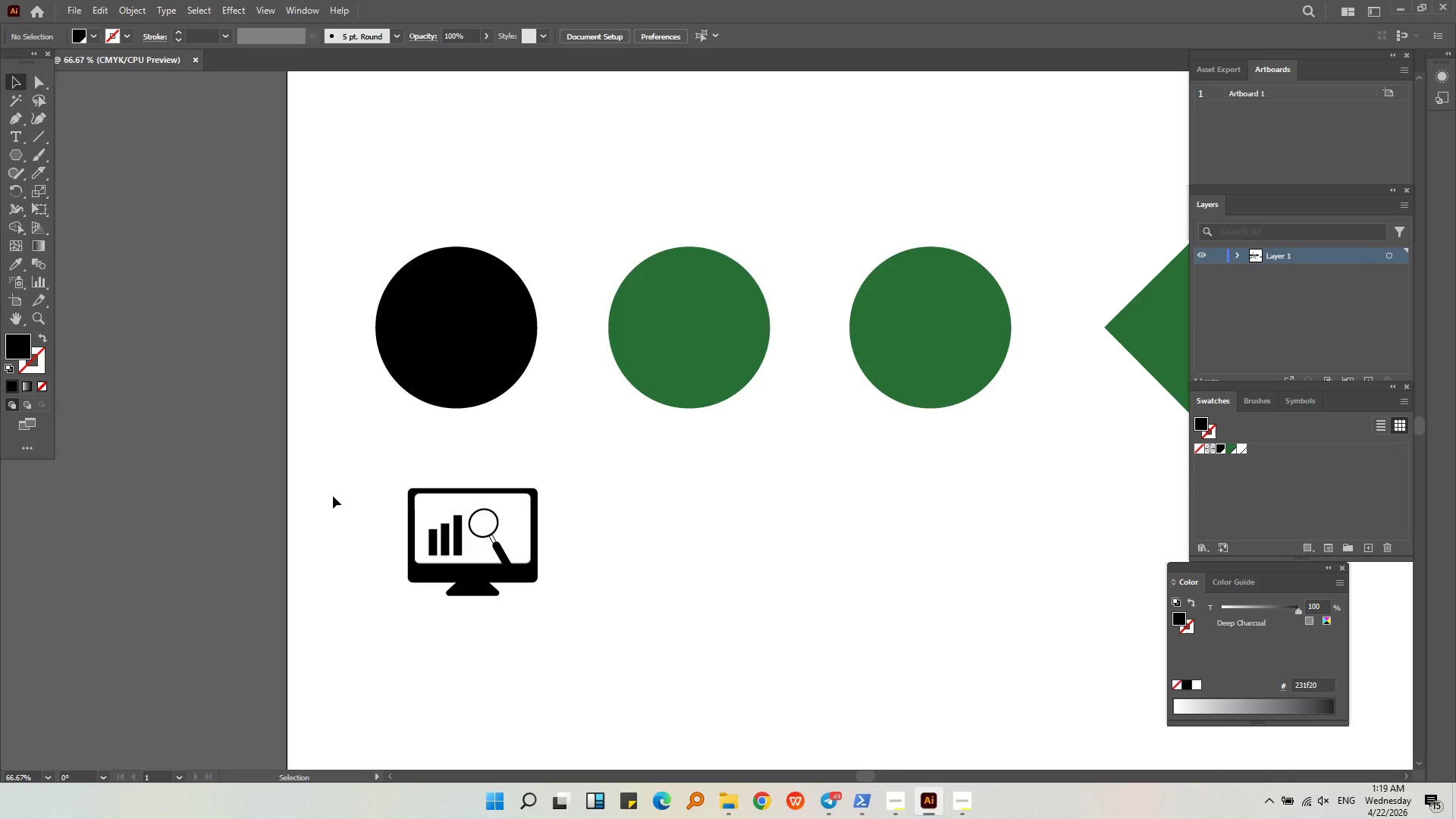 
left_click([449, 587])
 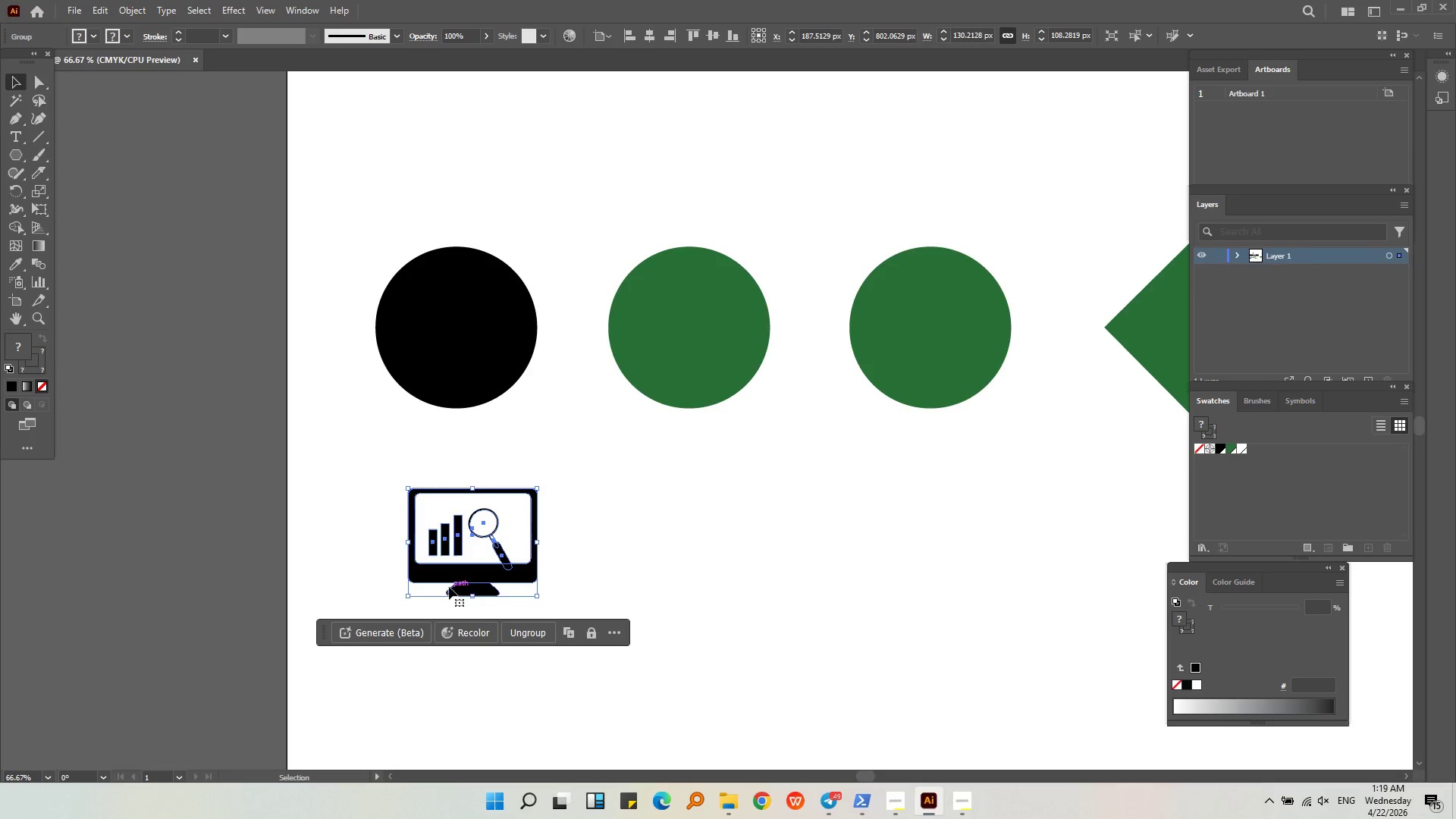 
key(Alt+AltLeft)
 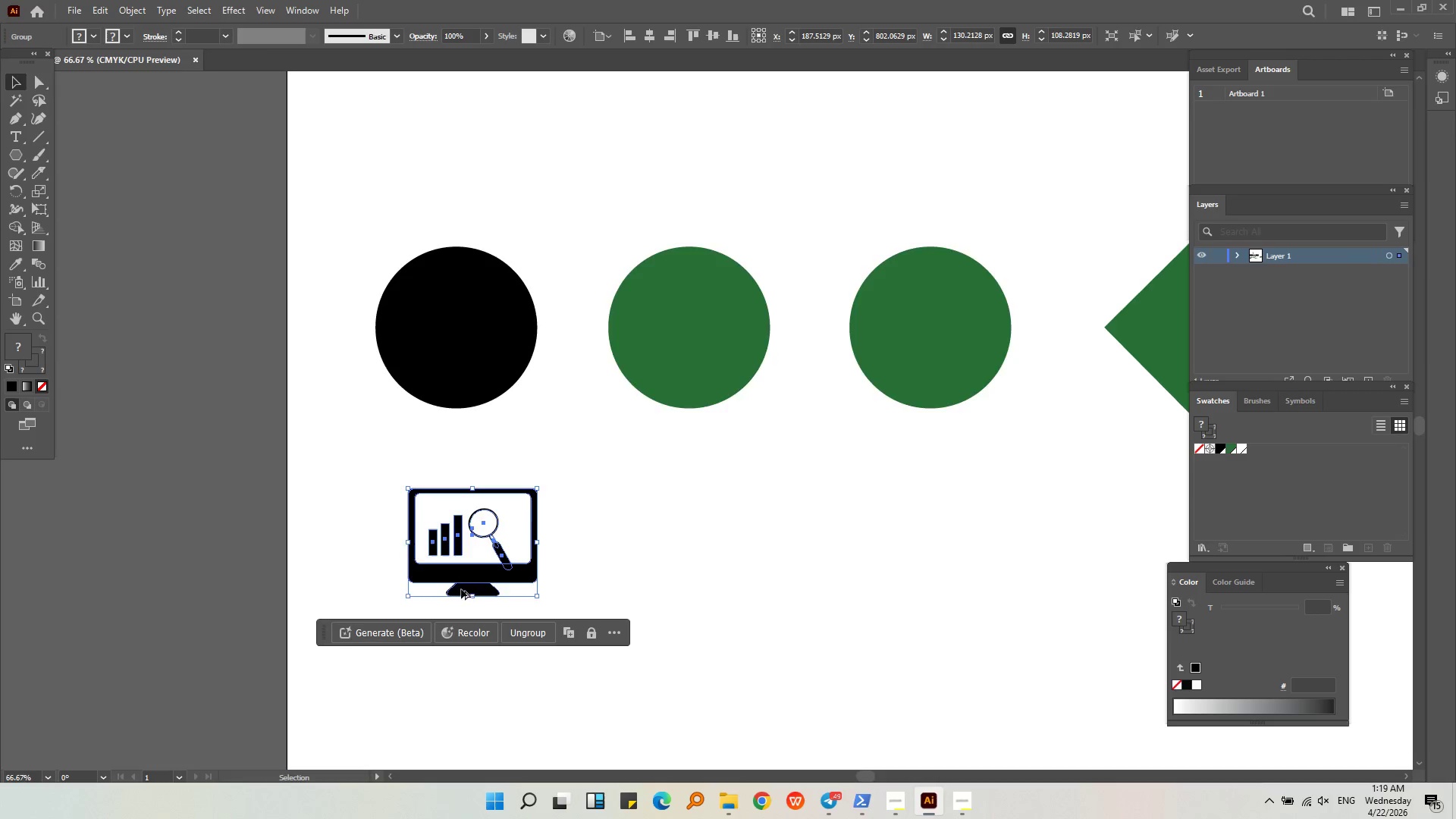 
key(Control+ControlLeft)
 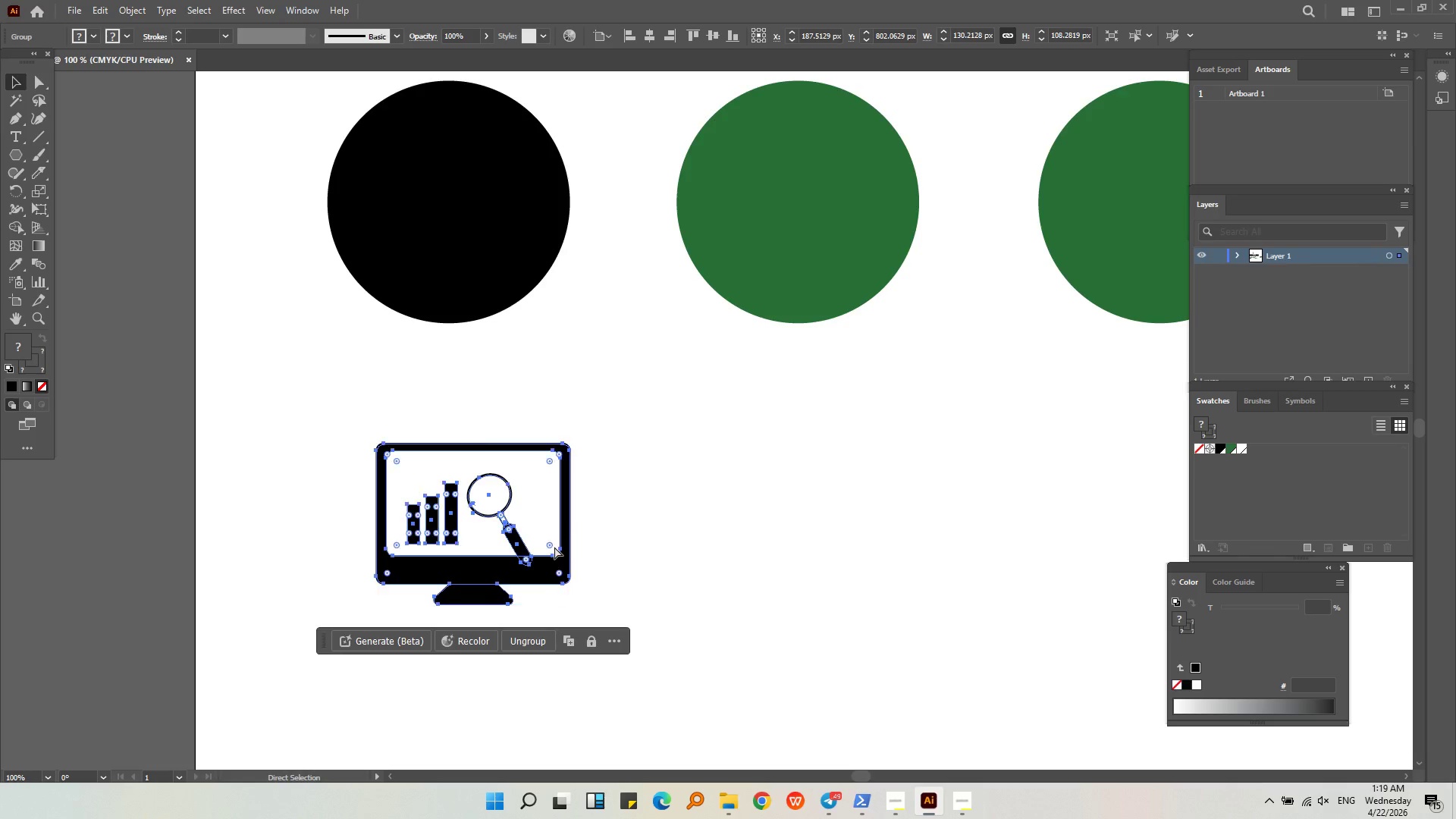 
scroll: coordinate [472, 581], scroll_direction: up, amount: 1.0
 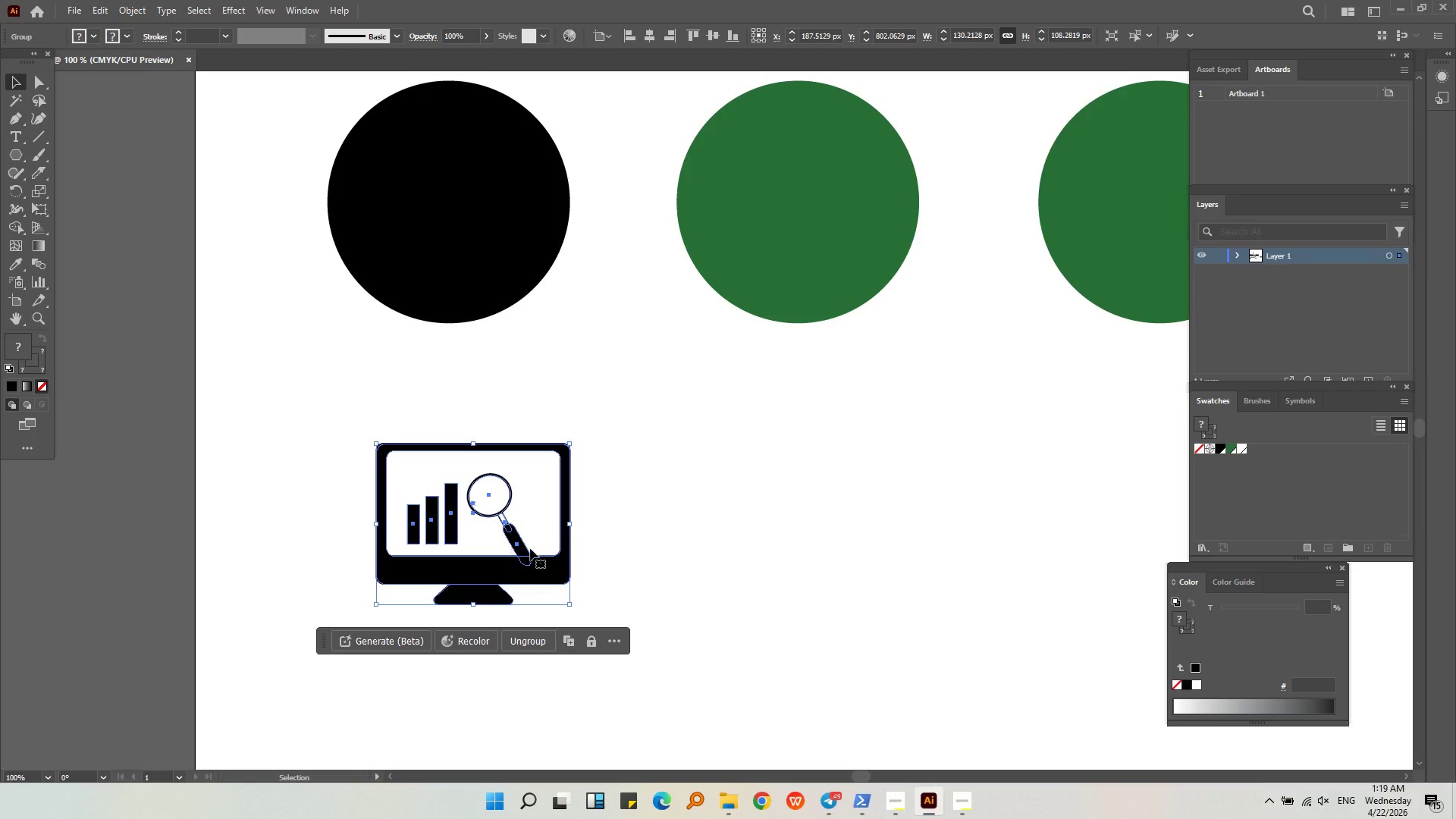 
key(Control+Shift+ControlLeft)
 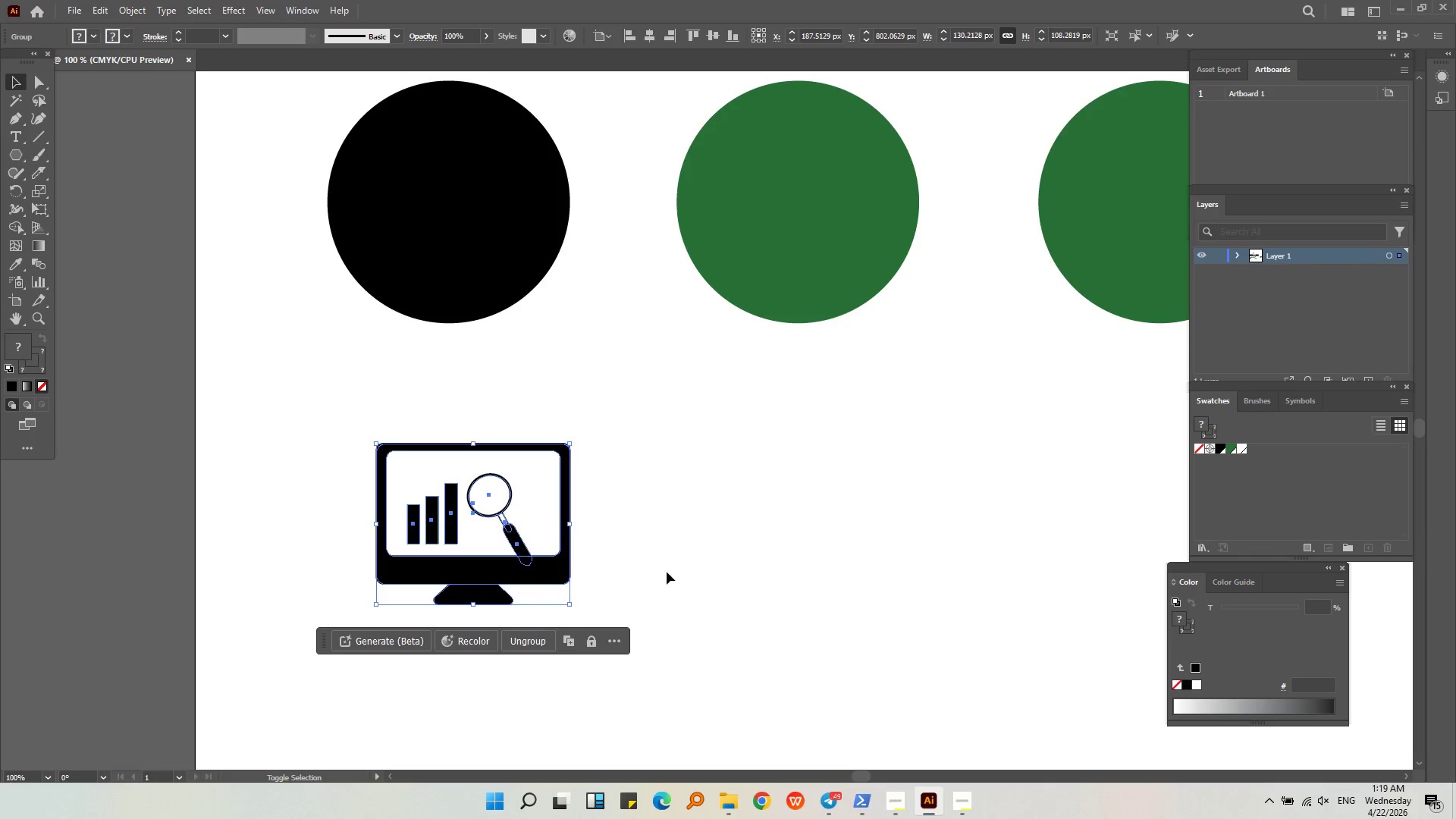 
key(Control+Shift+G)
 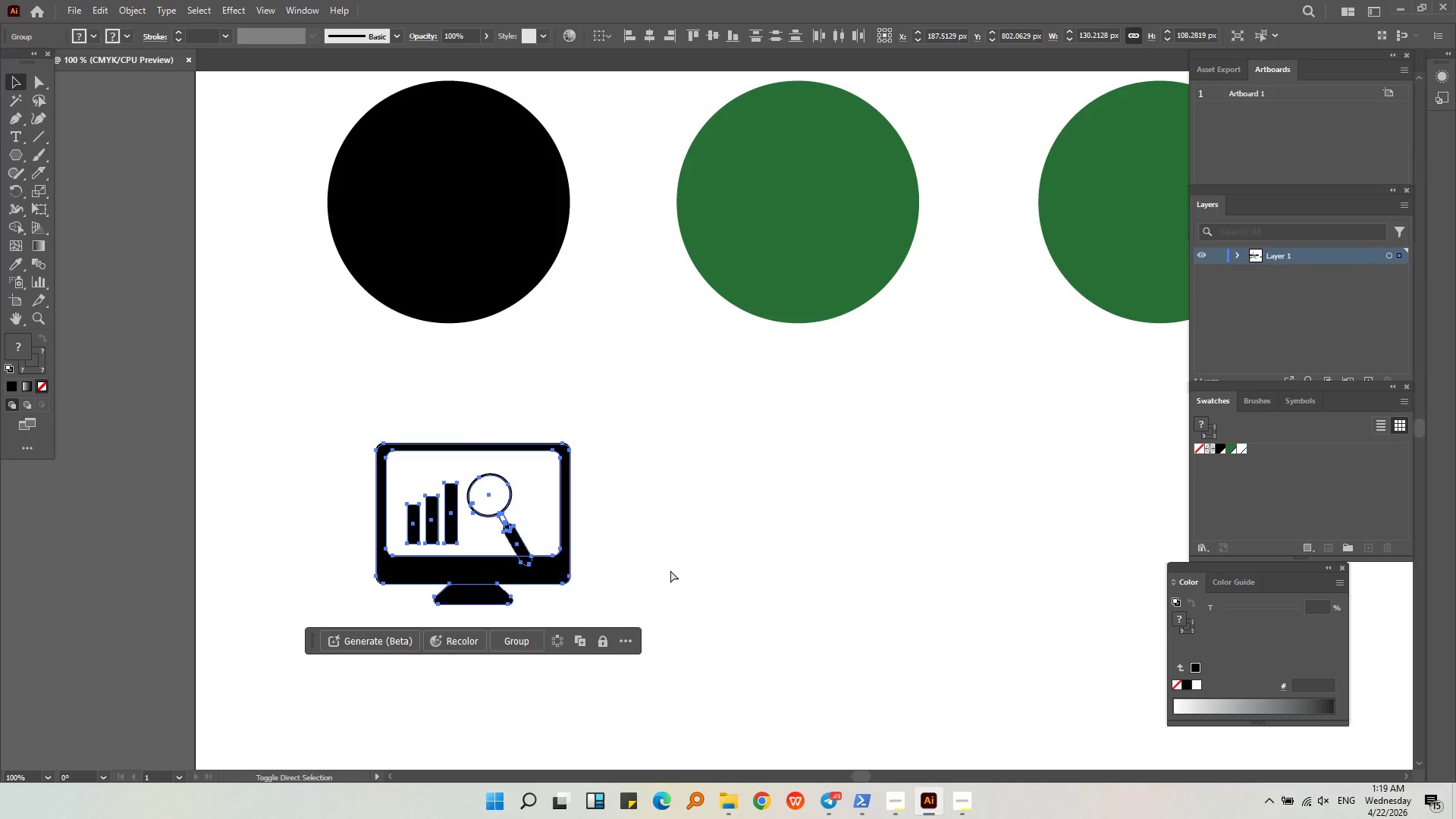 
left_click([670, 570])
 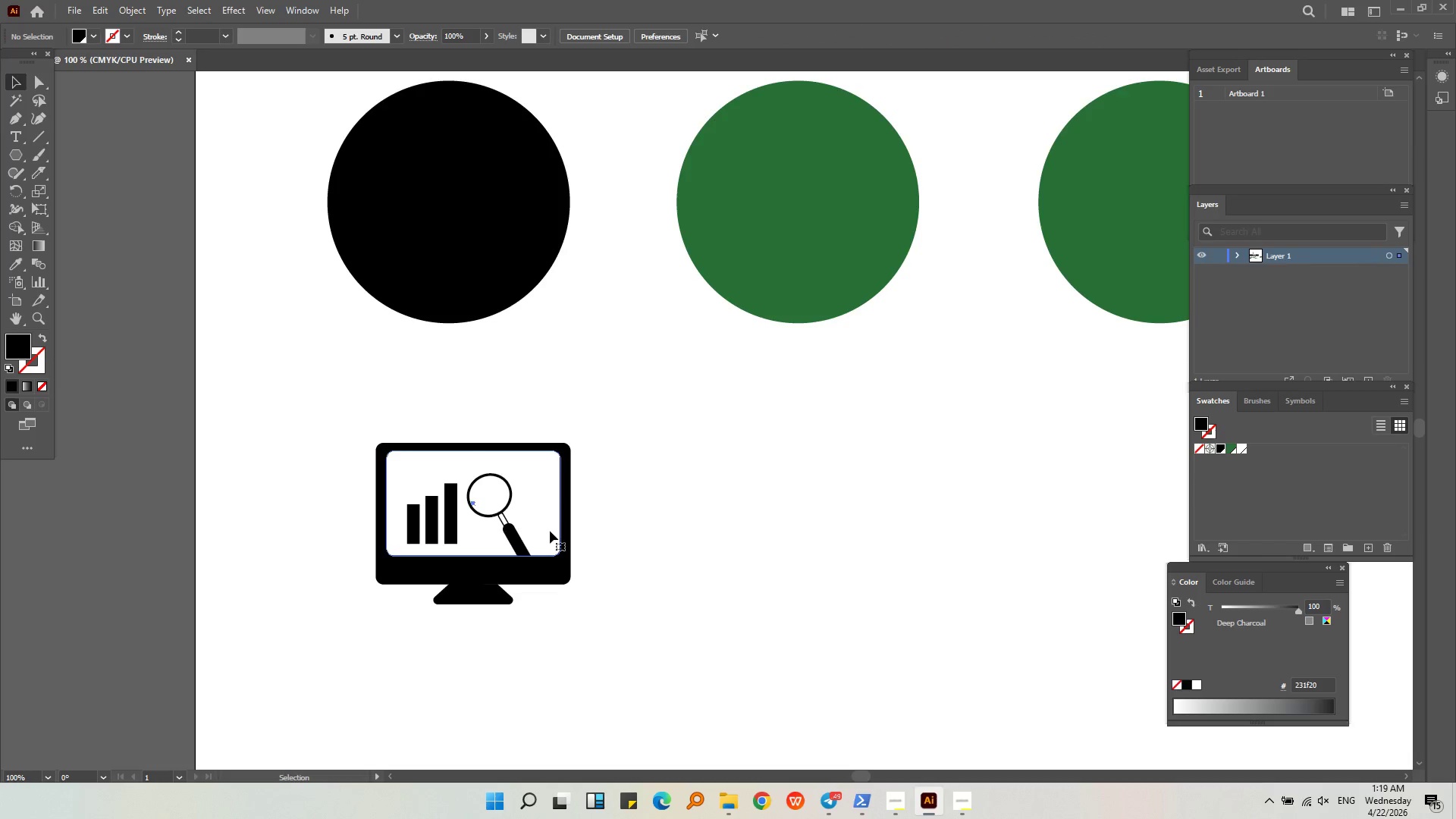 
double_click([514, 536])
 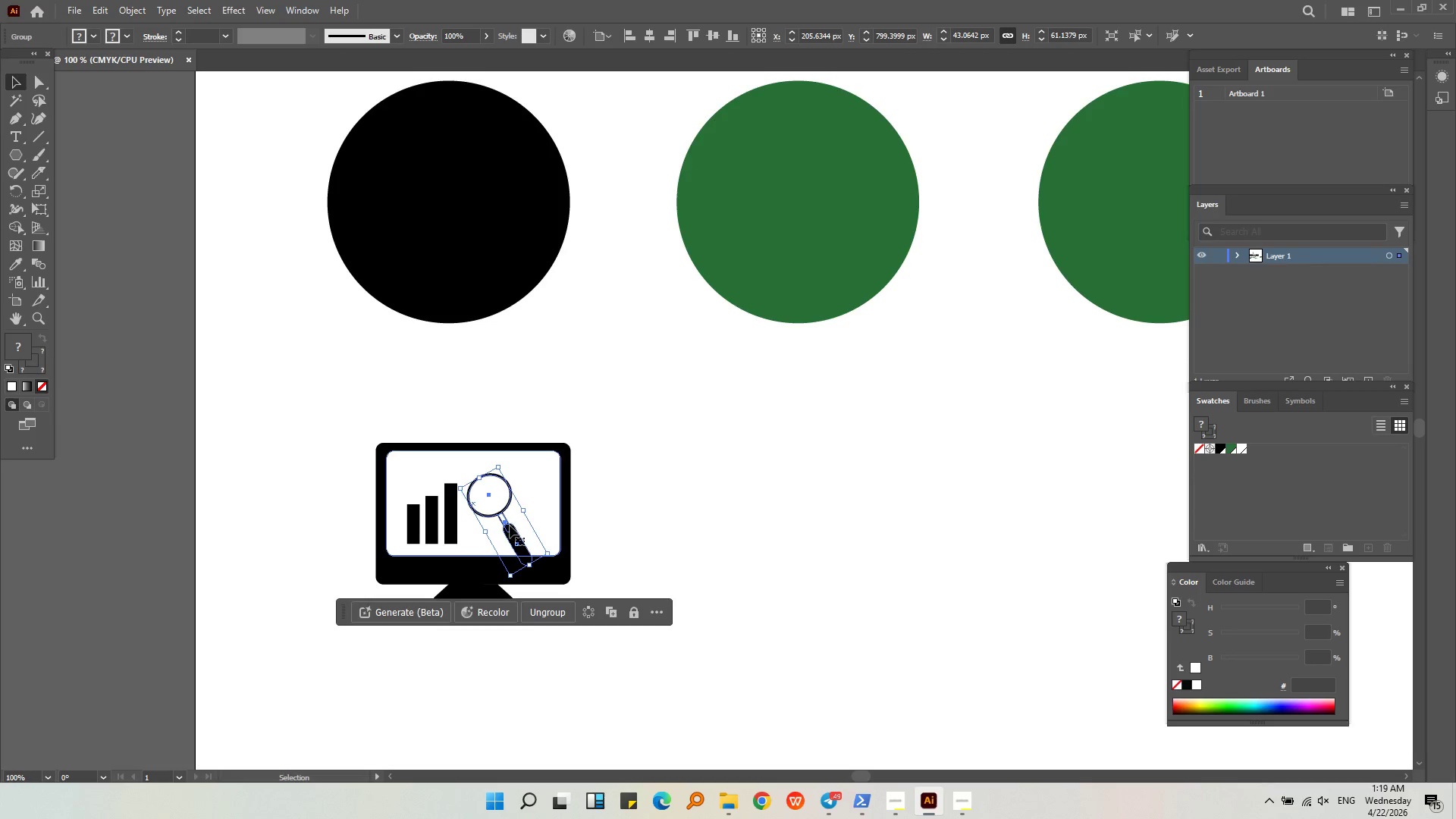 
left_click_drag(start_coordinate=[515, 541], to_coordinate=[877, 560])
 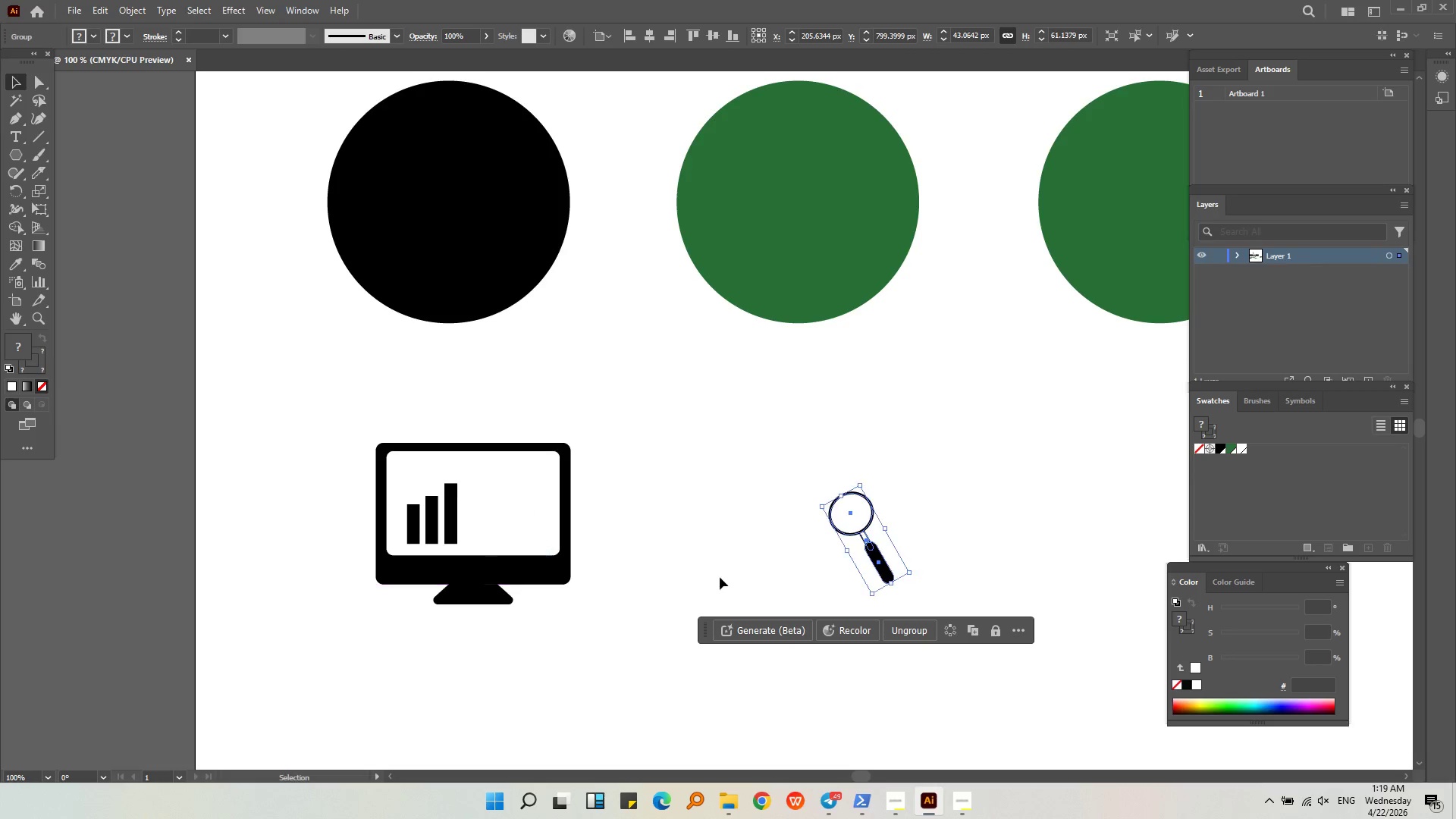 
left_click([715, 579])
 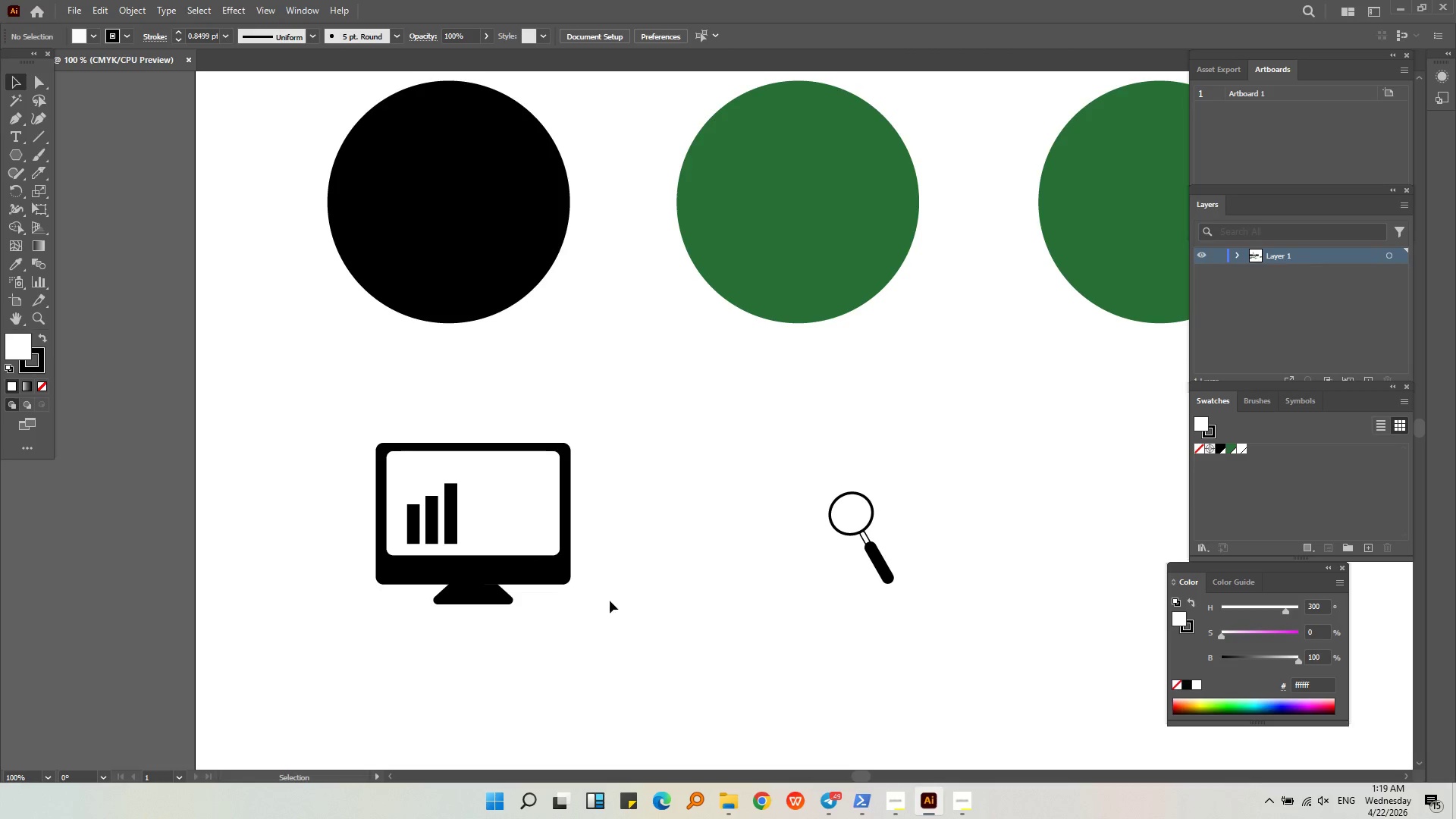 
left_click_drag(start_coordinate=[620, 634], to_coordinate=[274, 424])
 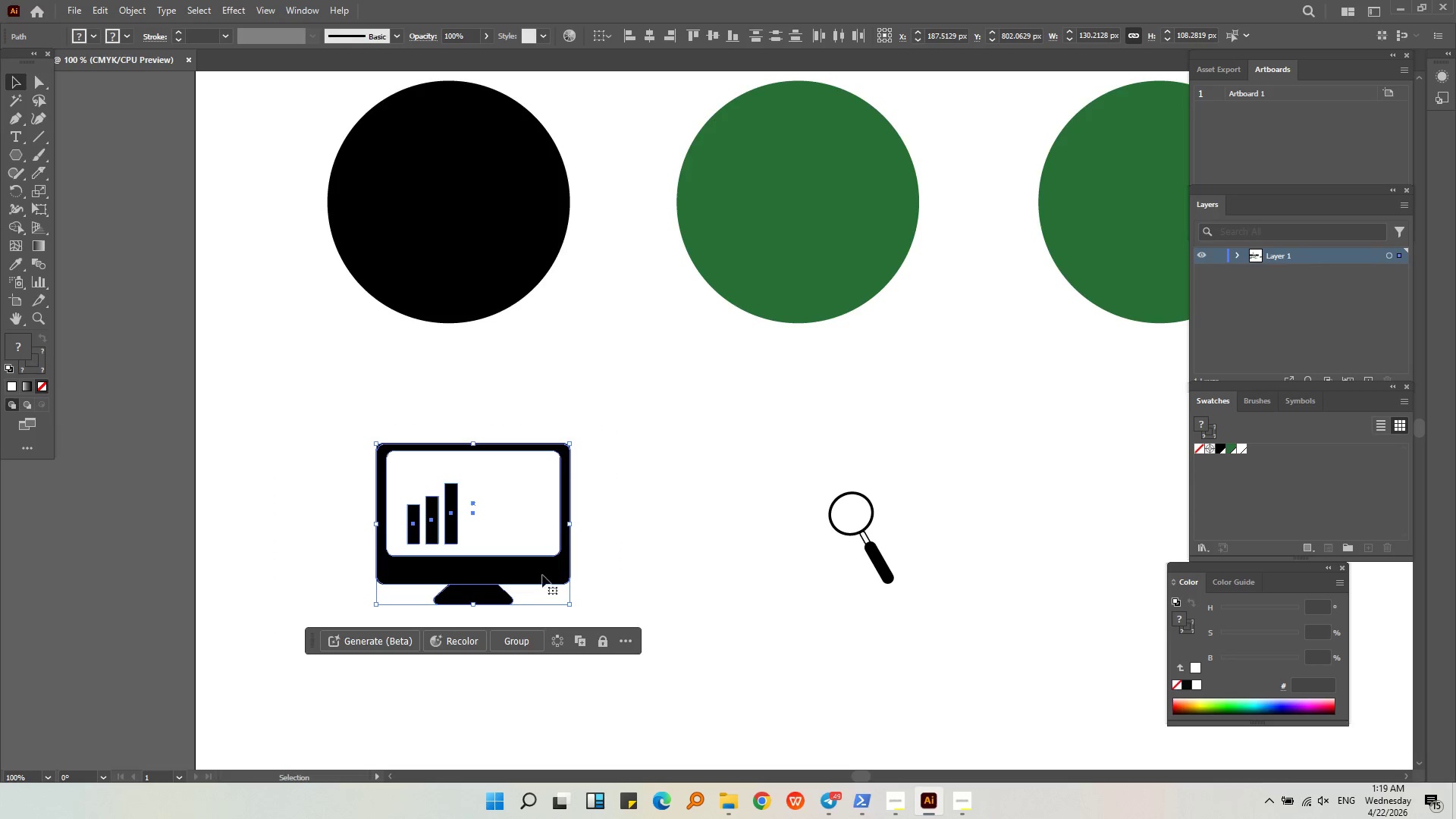 
hold_key(key=ShiftLeft, duration=0.88)
left_click_drag(start_coordinate=[570, 604], to_coordinate=[562, 573])
 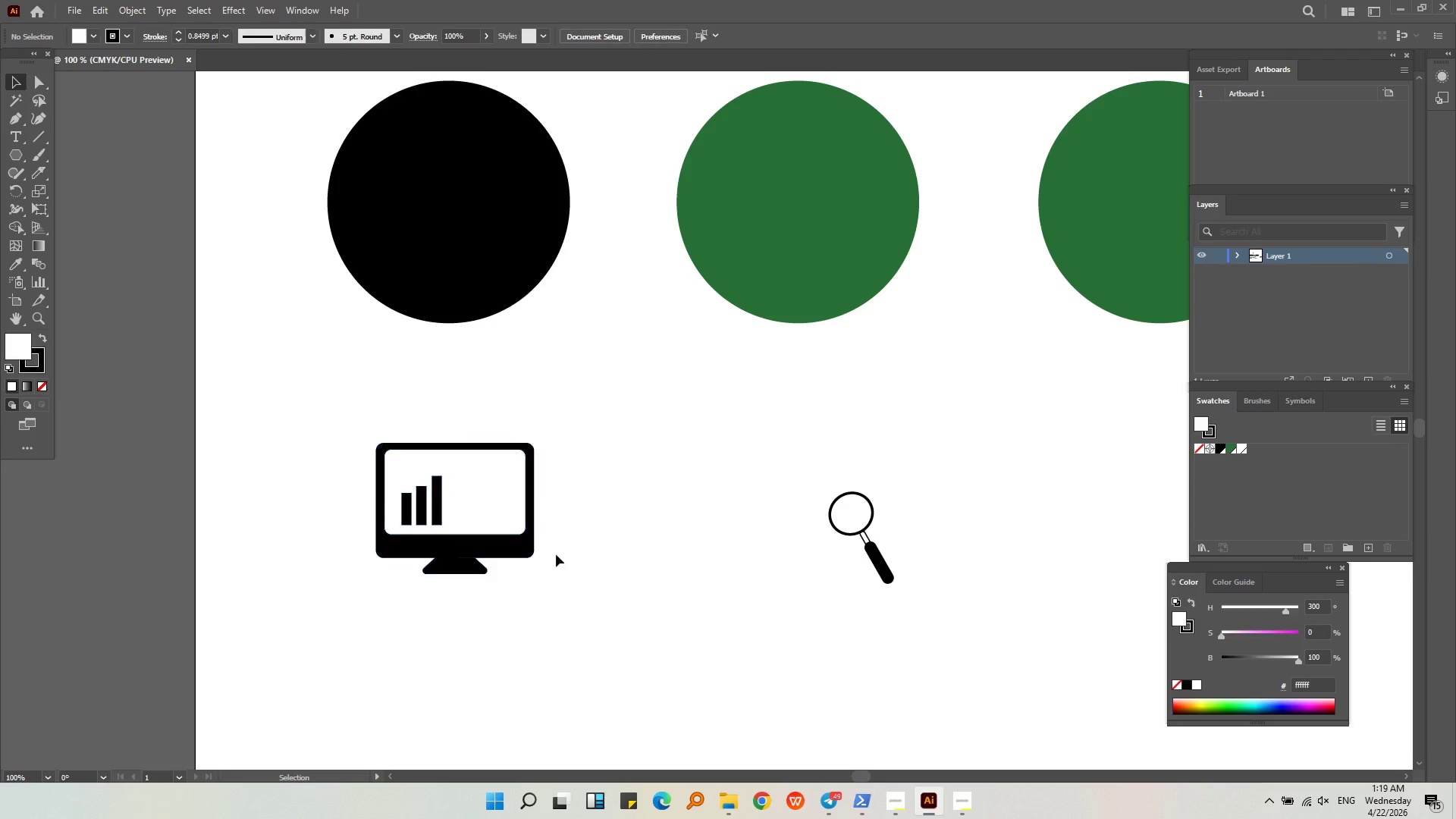 
double_click([469, 553])
 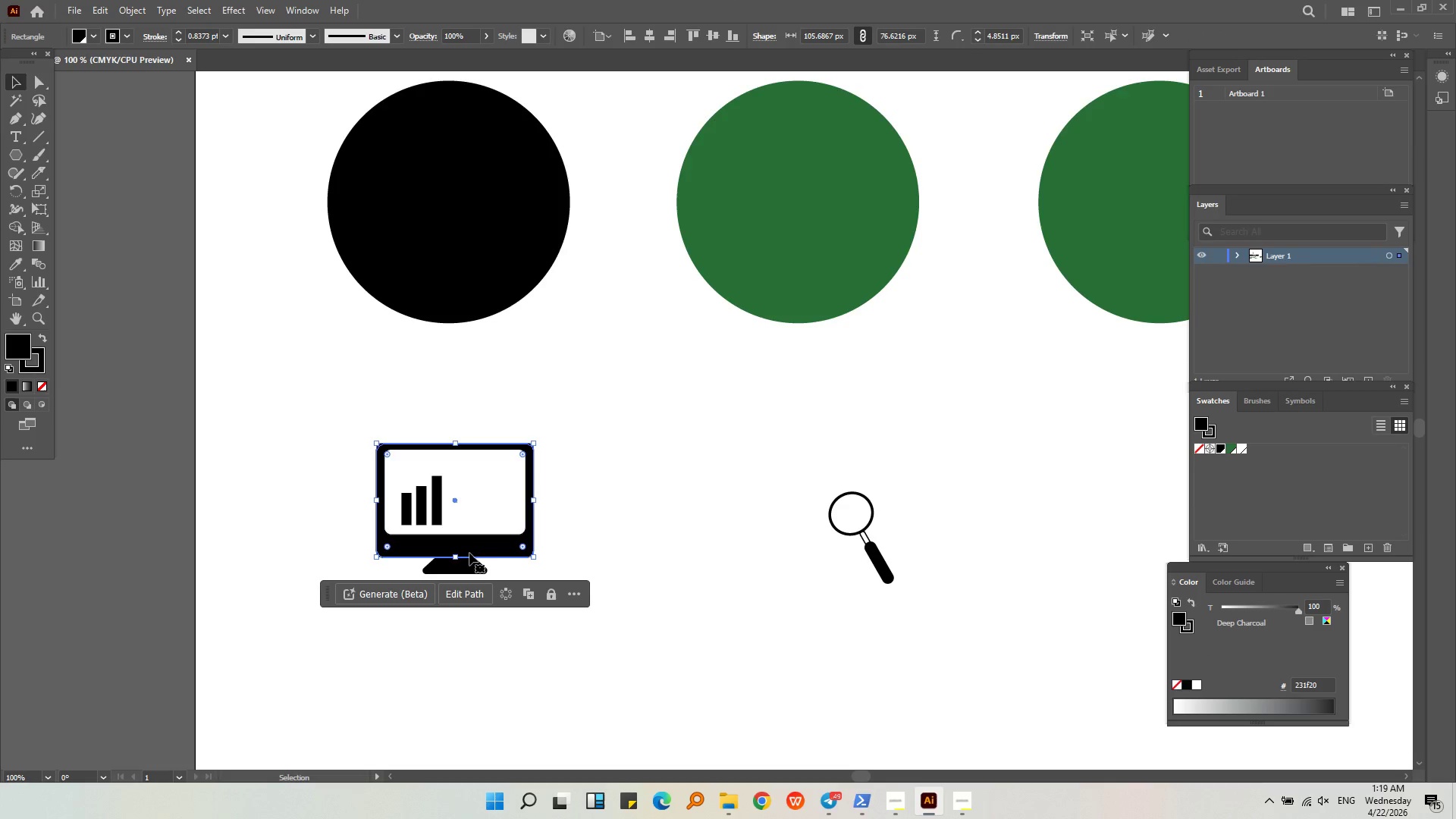 
key(Control+Shift+G)
 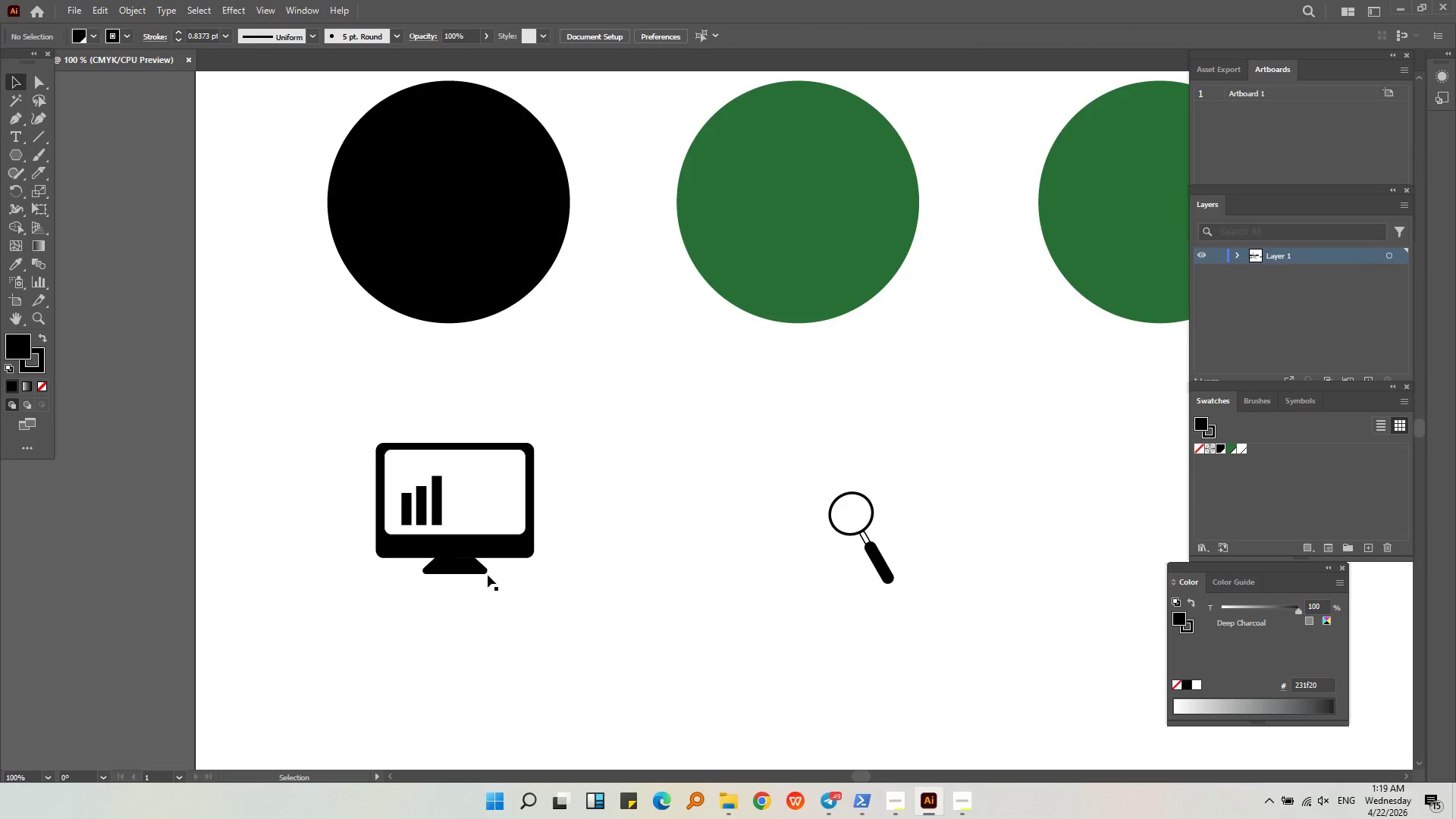 
double_click([488, 576])
 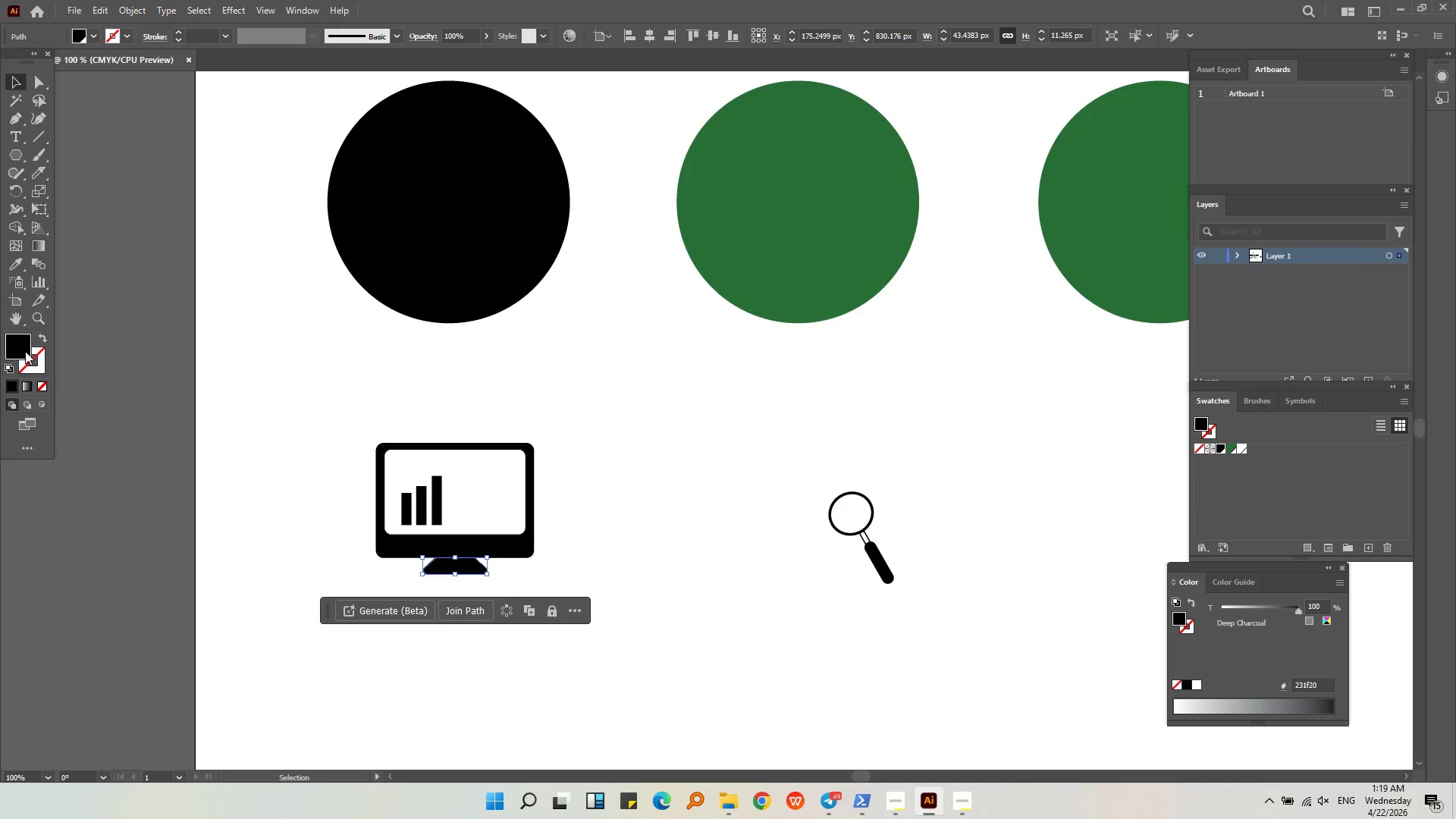 
left_click([30, 367])
 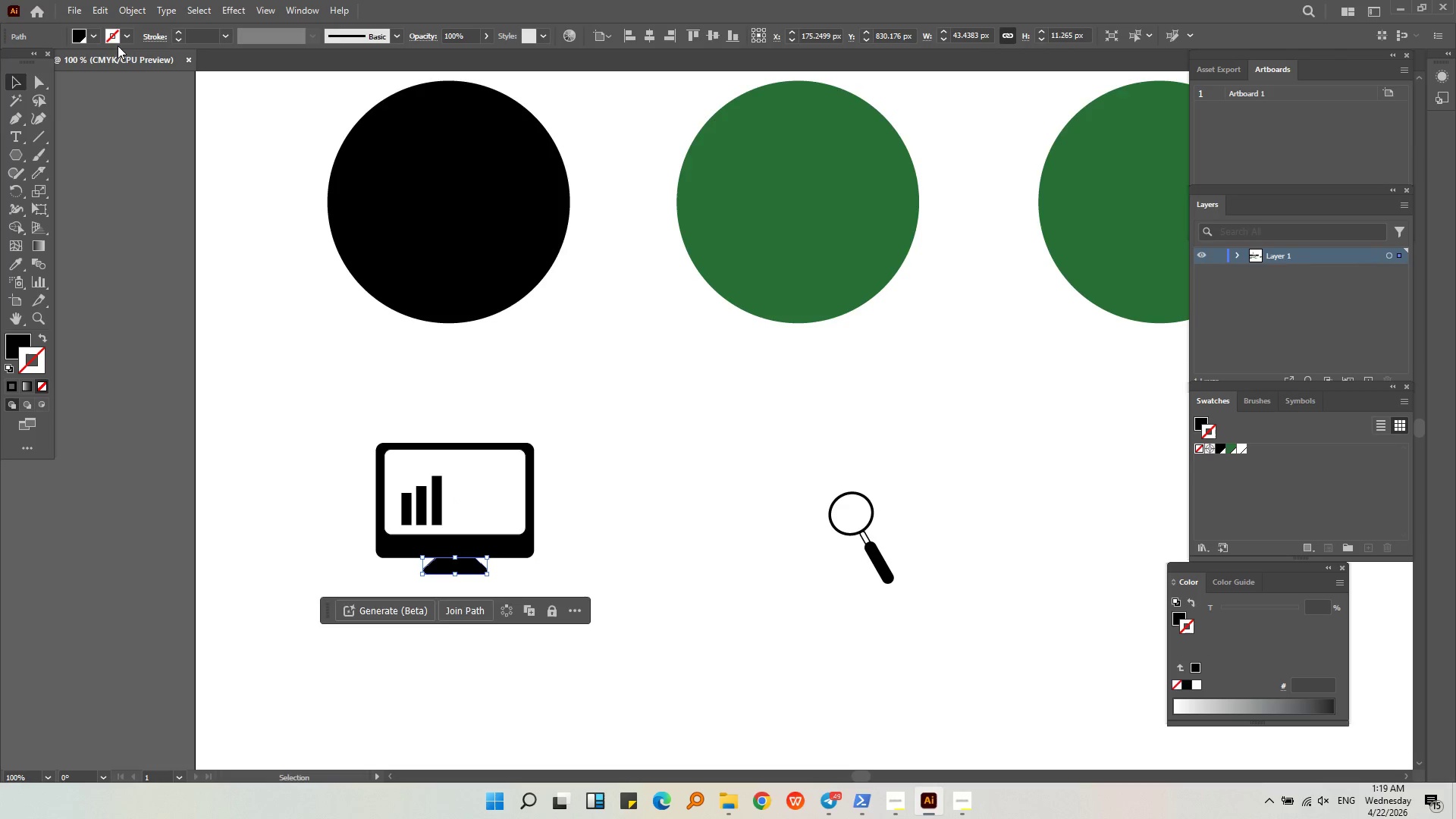 
left_click([122, 37])
 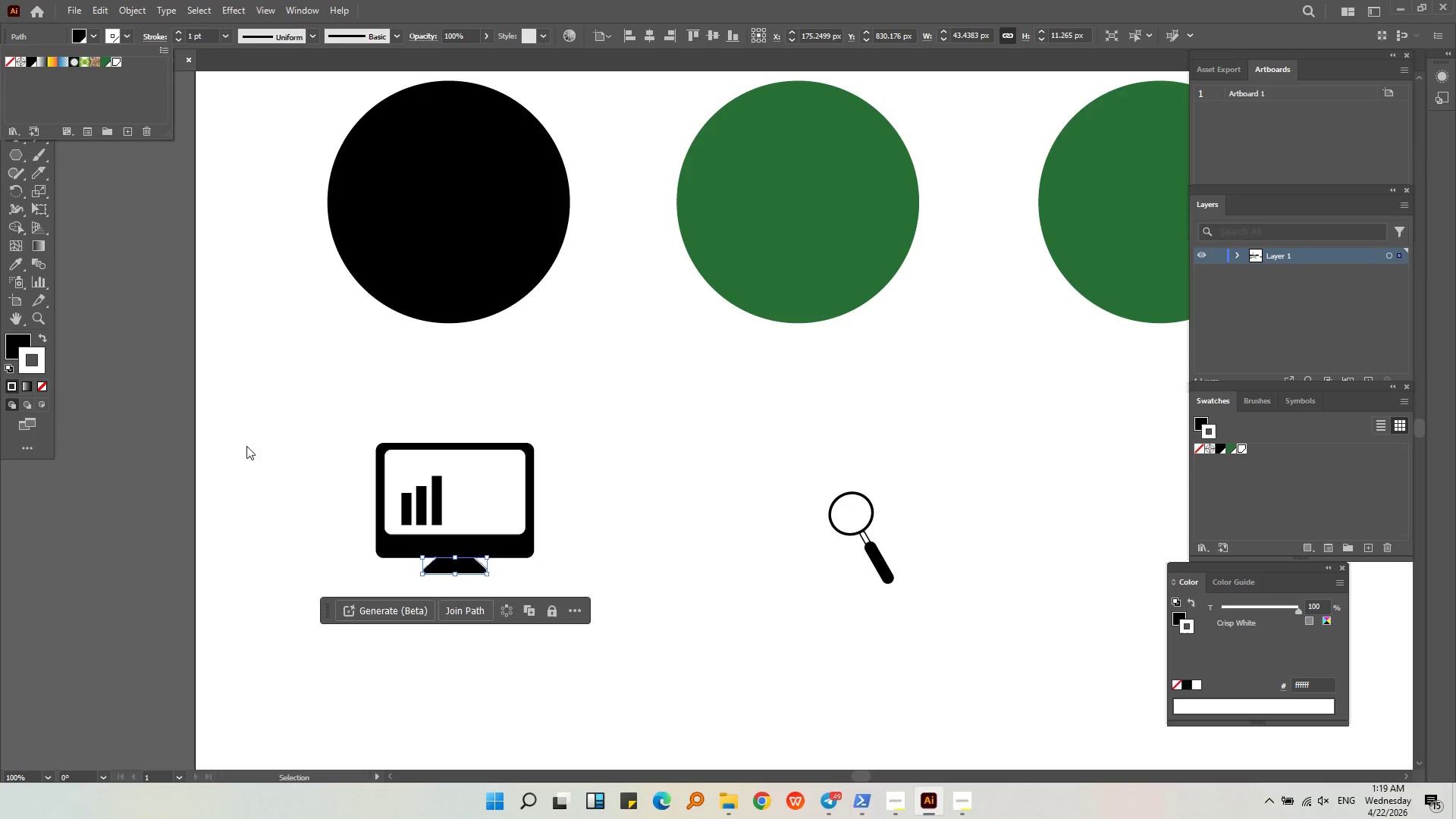 
left_click([253, 441])
 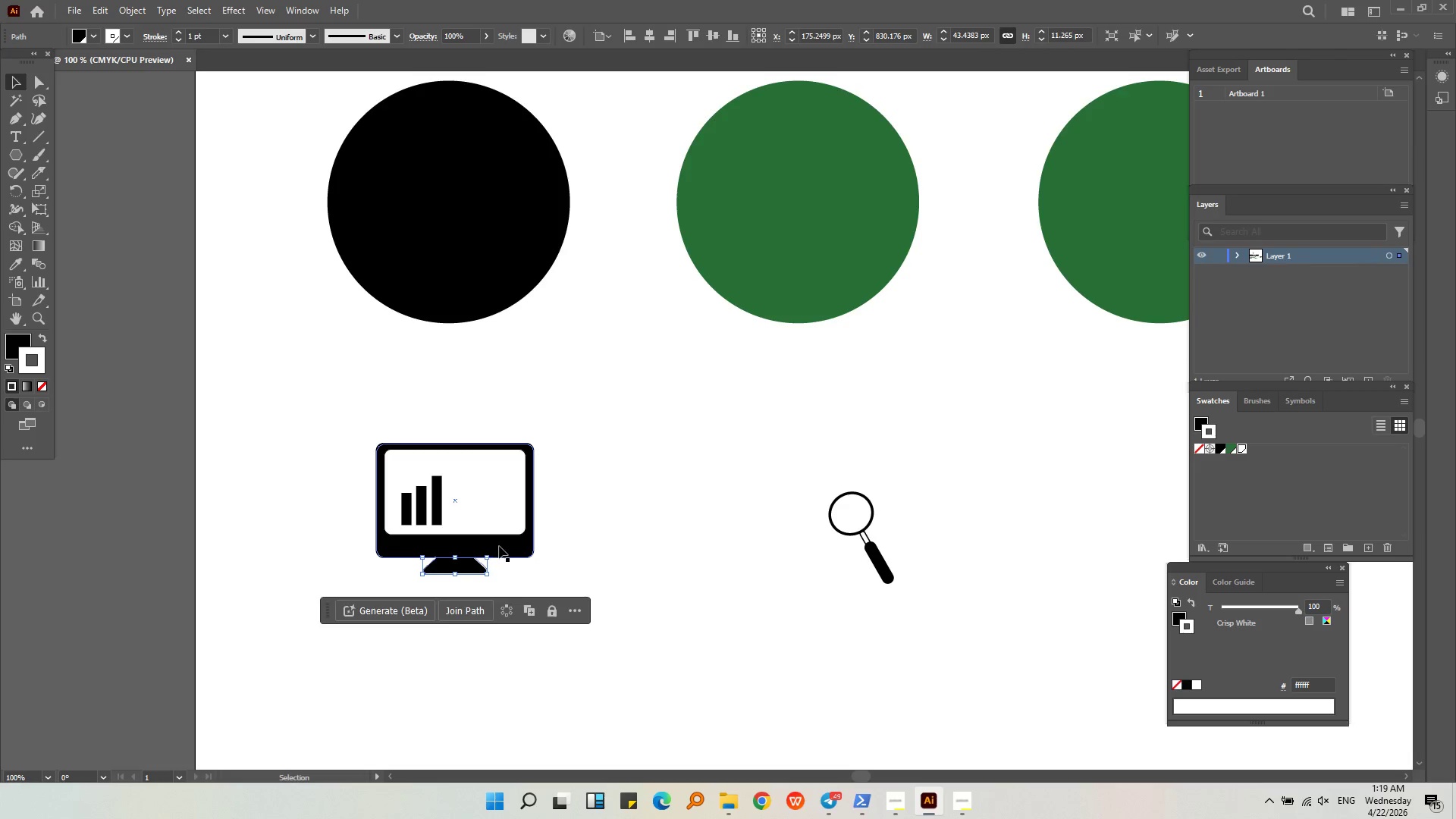 
left_click([500, 547])
 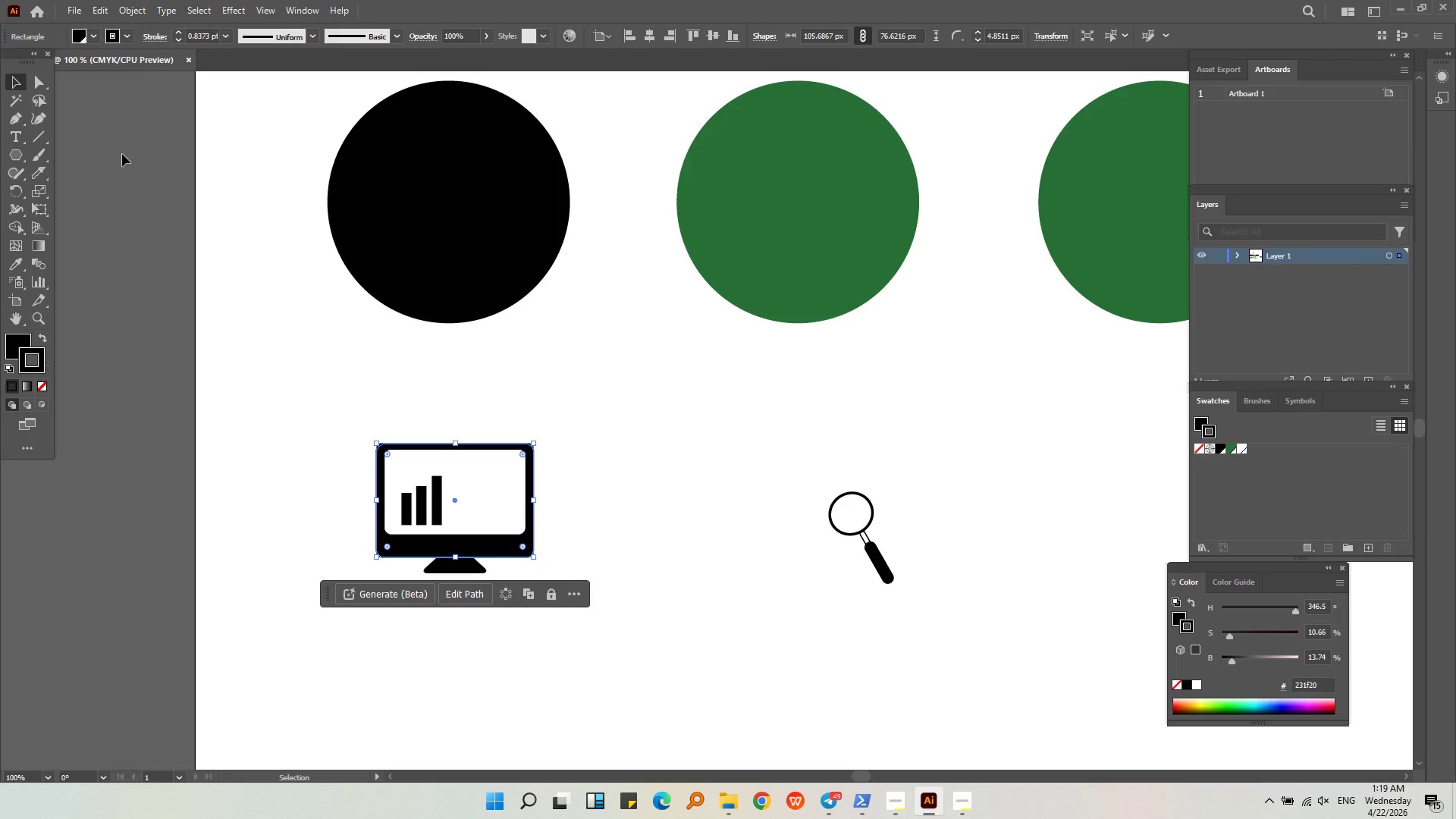 
left_click([130, 35])
 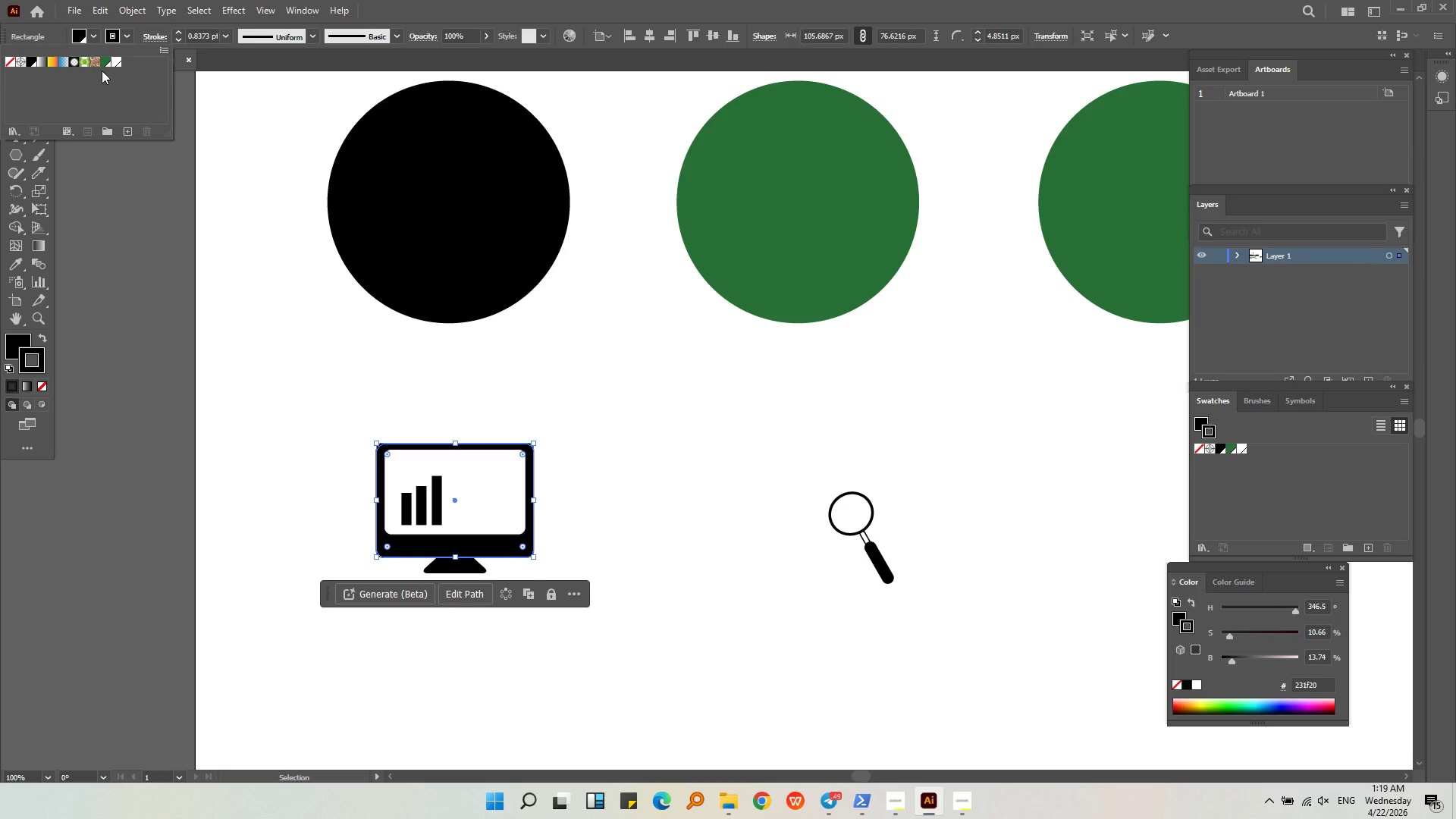 
left_click([118, 60])
 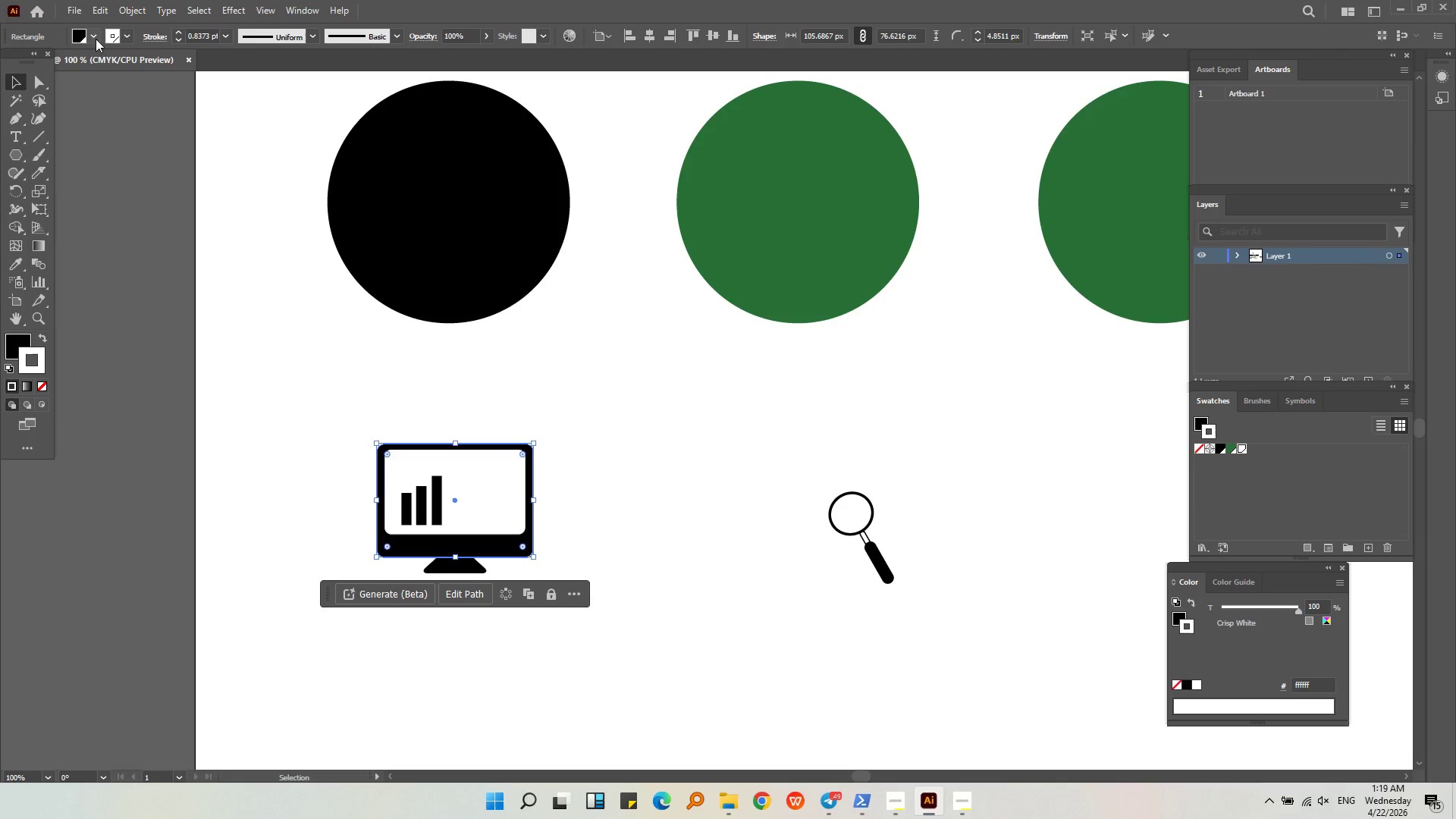 
double_click([89, 33])
 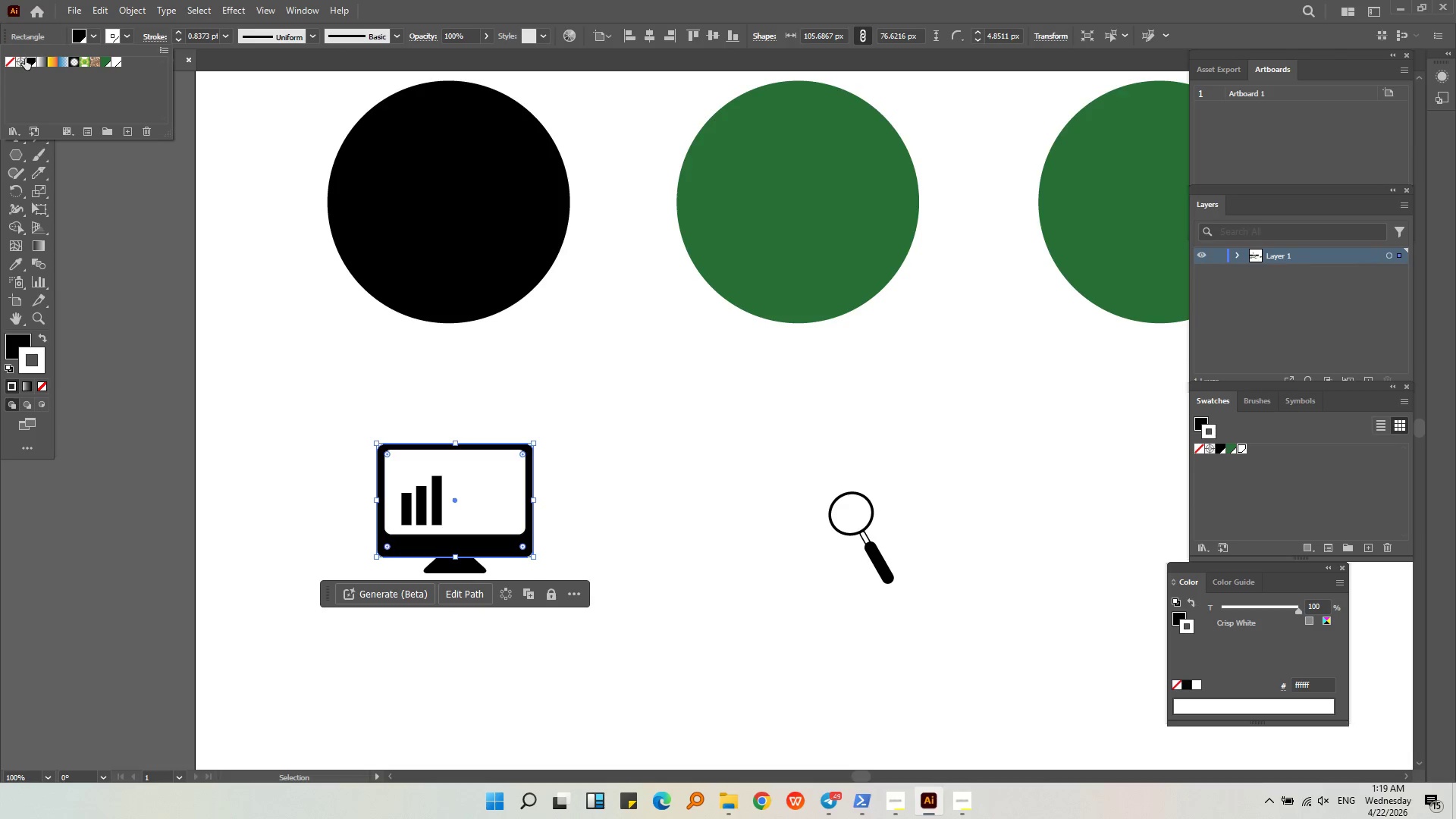 
left_click([9, 62])
 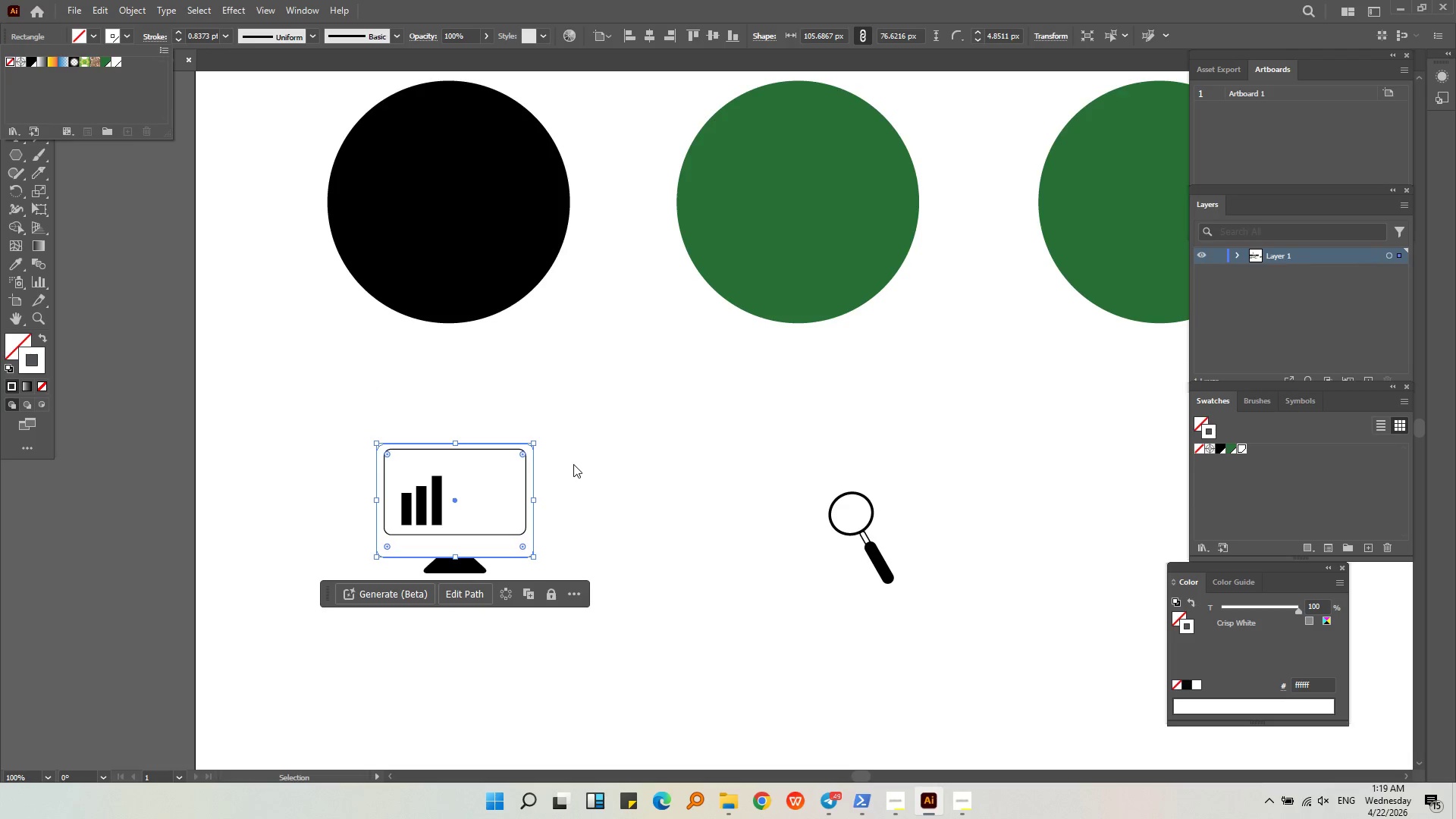 
double_click([578, 533])
 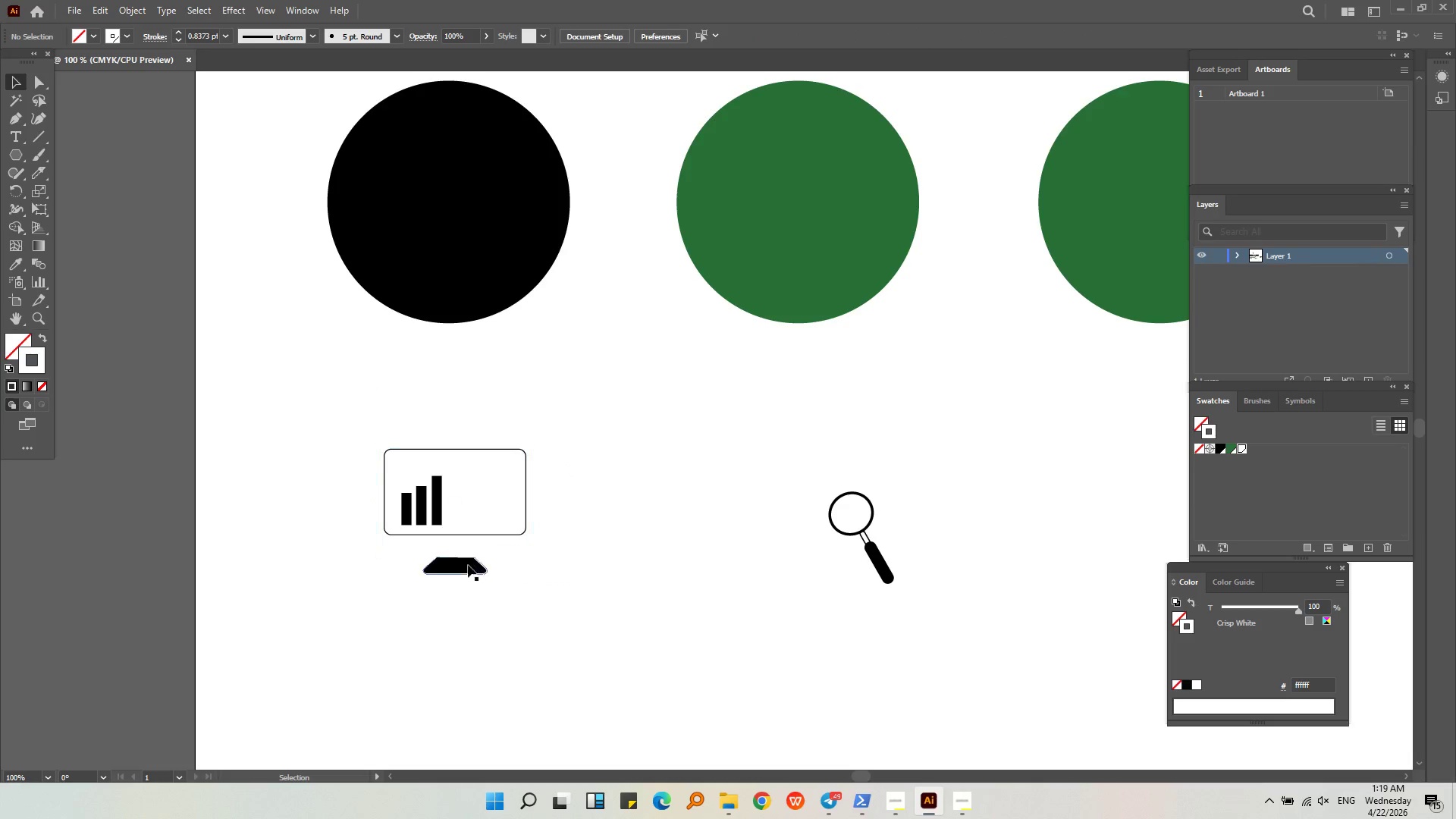 
triple_click([460, 565])
 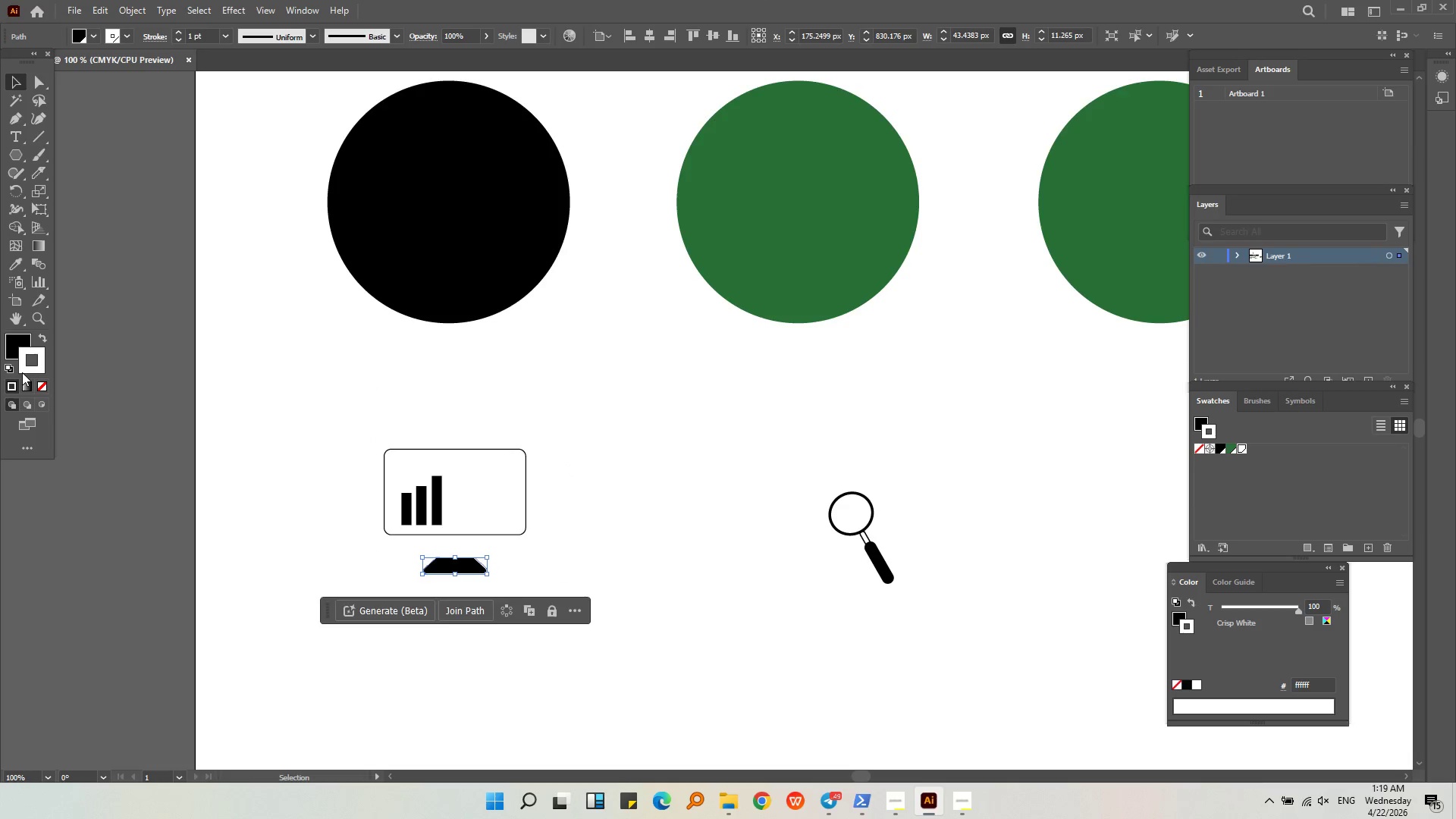 
left_click([19, 338])
 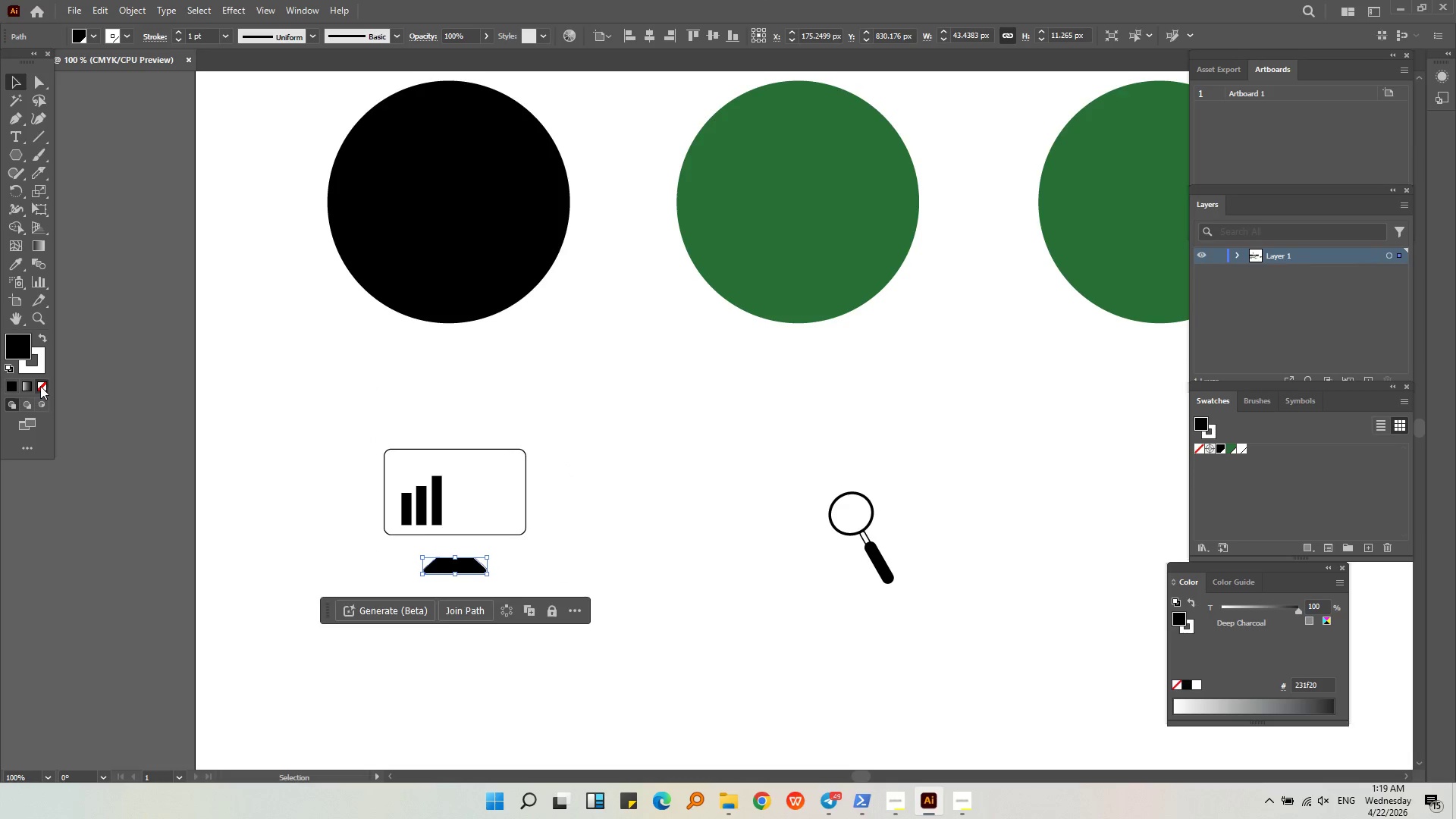 
double_click([314, 497])
 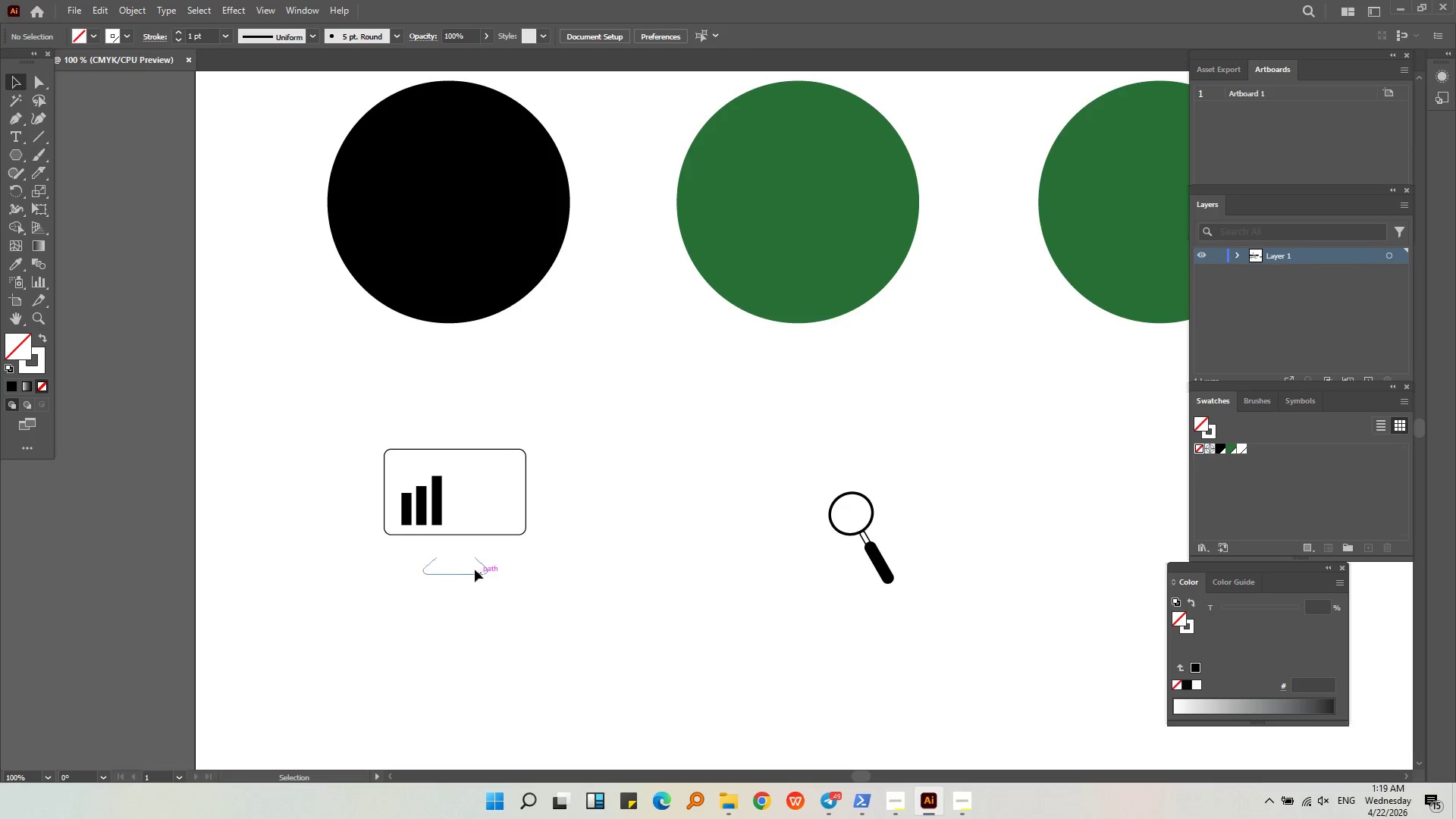 
left_click([470, 566])
 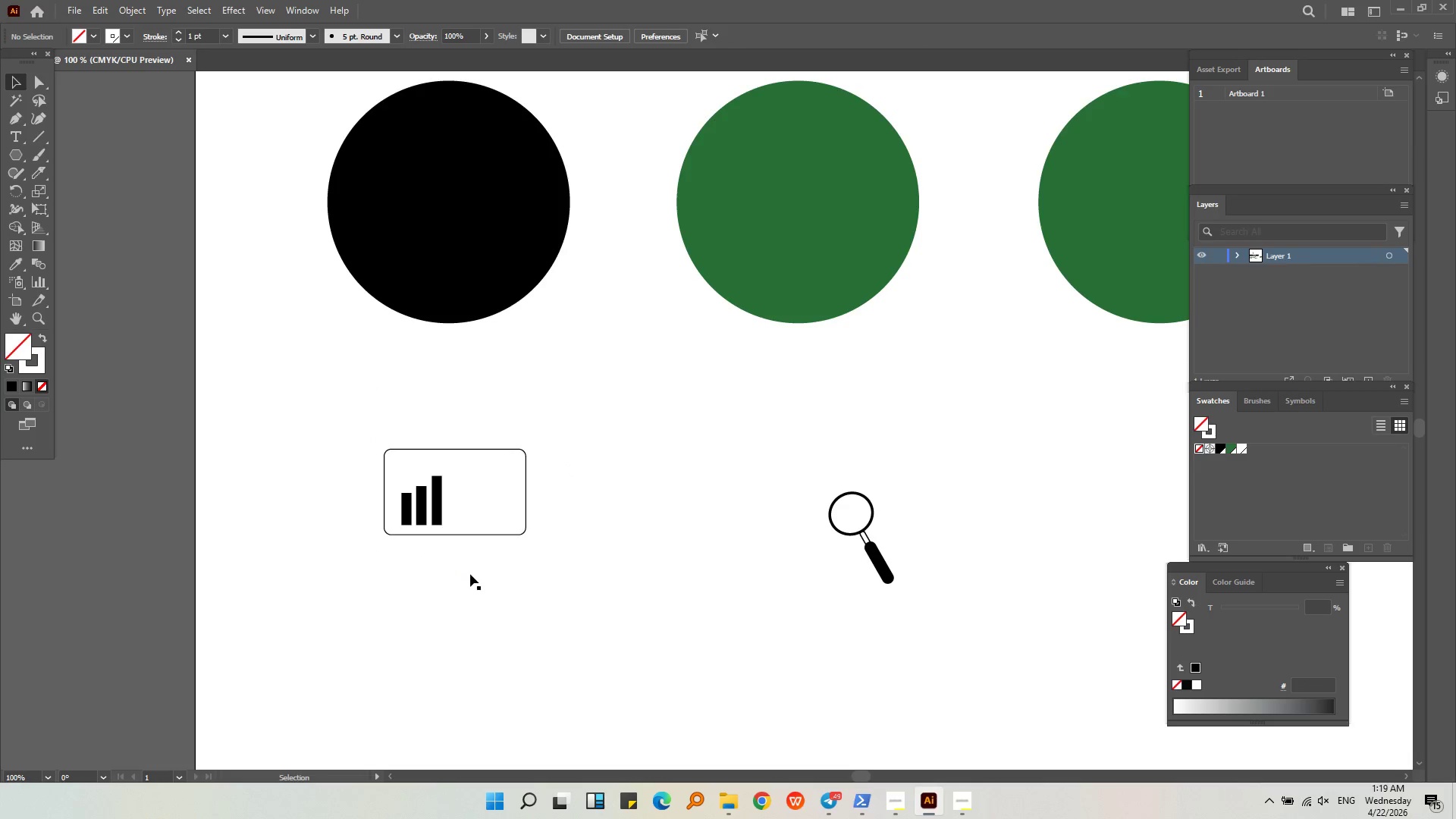 
left_click([469, 576])
 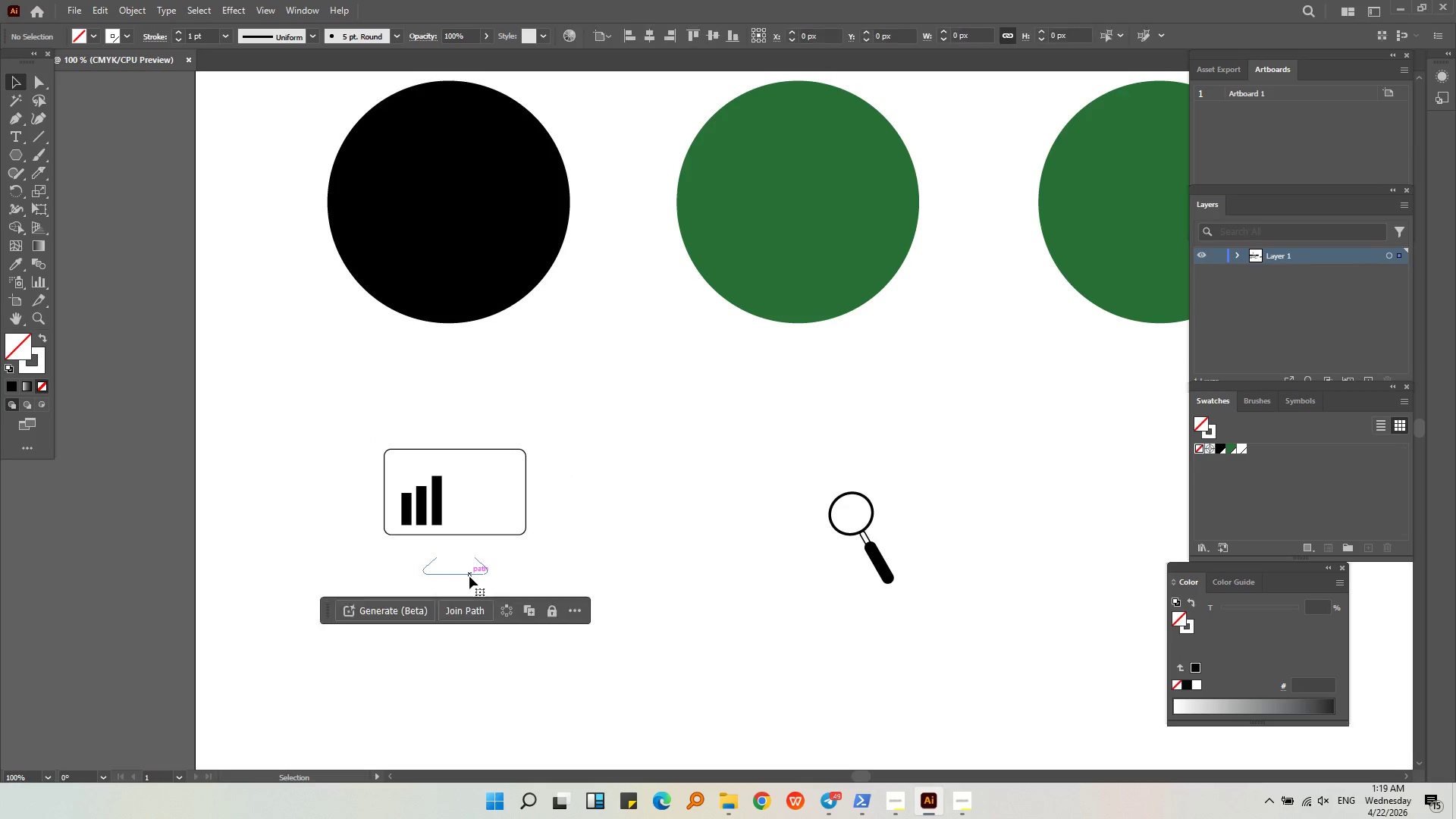 
hold_key(key=ShiftLeft, duration=0.72)
left_click([510, 536])
 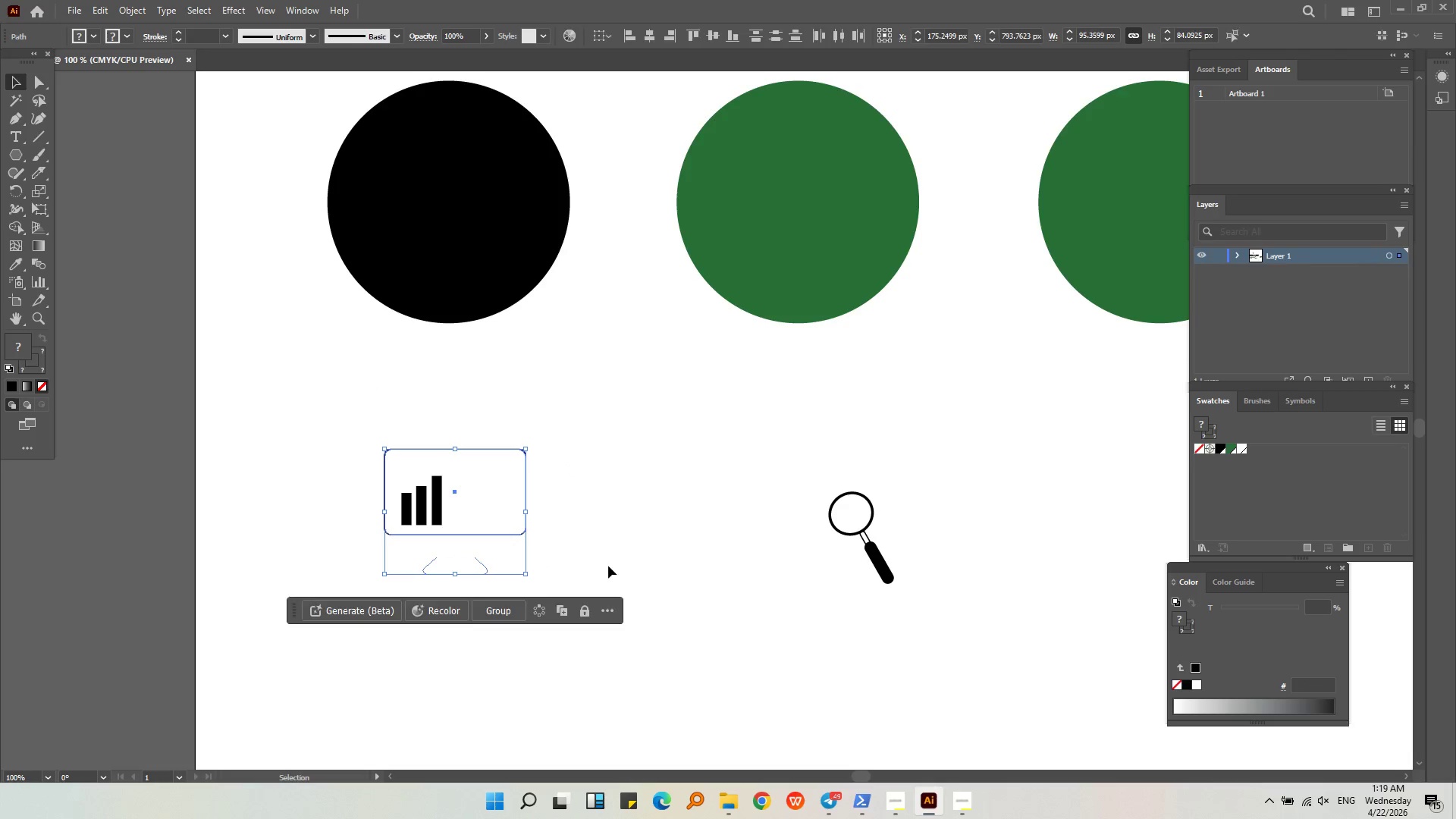 
left_click_drag(start_coordinate=[573, 586], to_coordinate=[250, 426])
 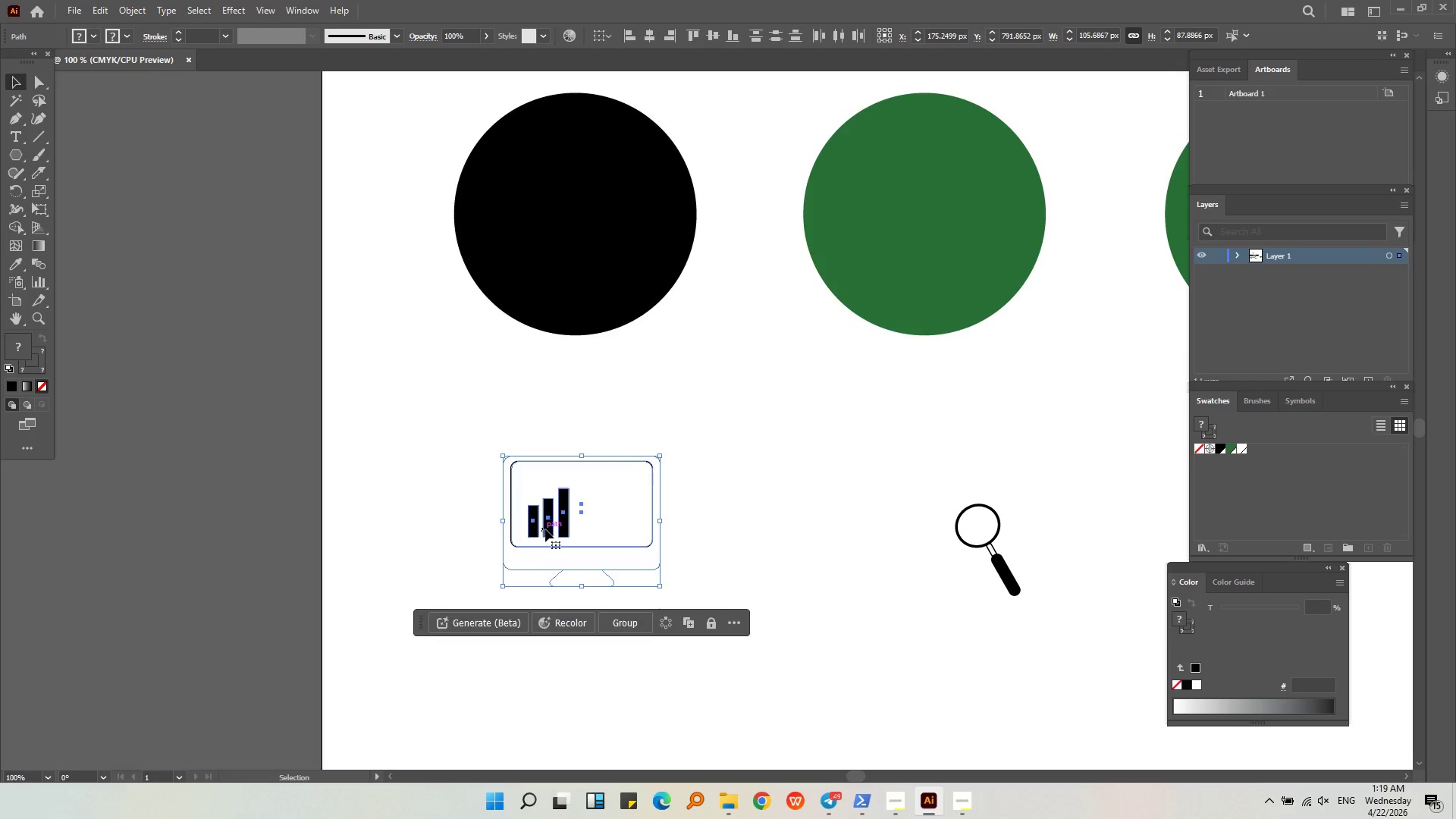 
left_click_drag(start_coordinate=[546, 529], to_coordinate=[162, 501])
 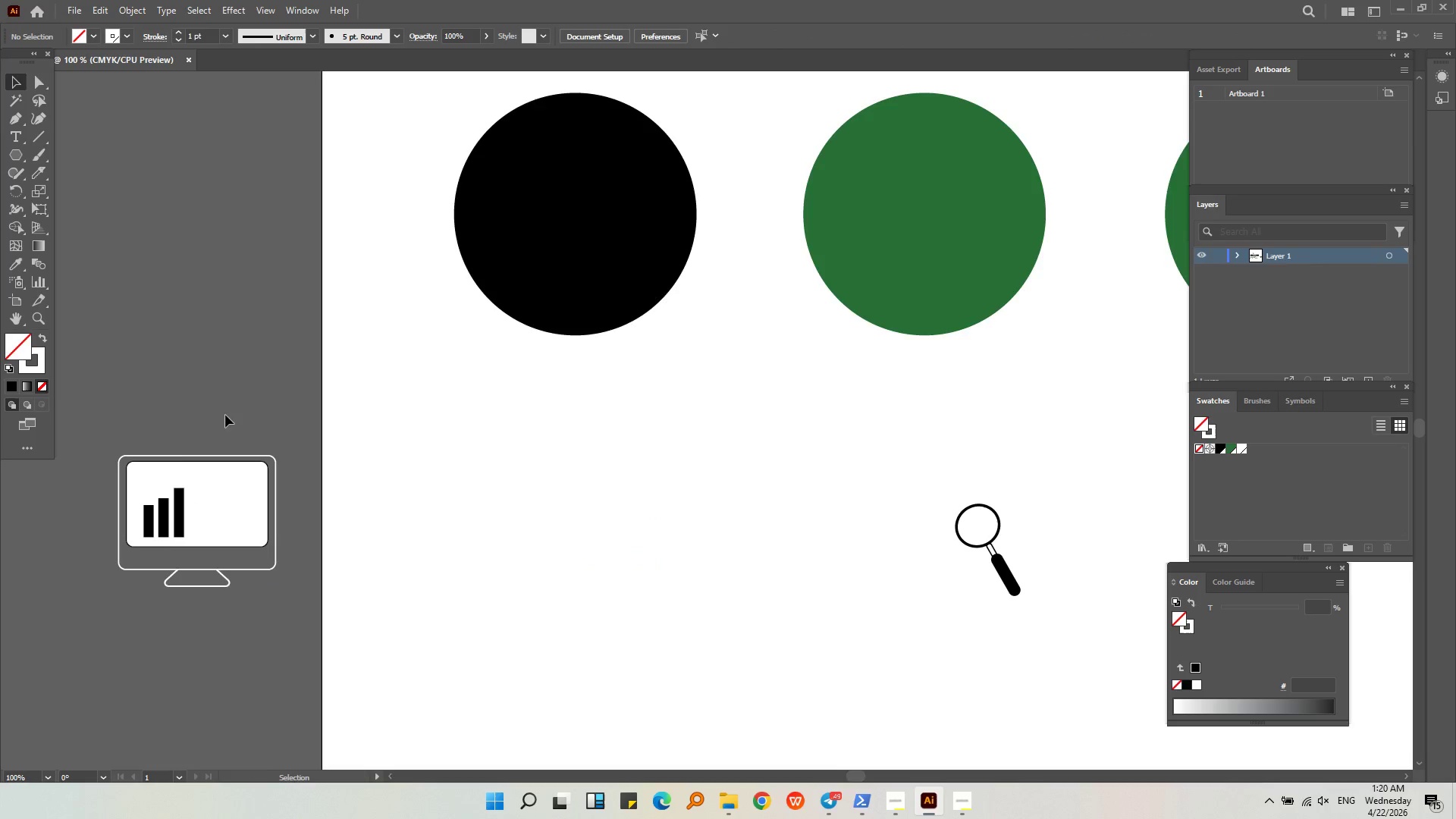 
hold_key(key=ShiftLeft, duration=0.44)
 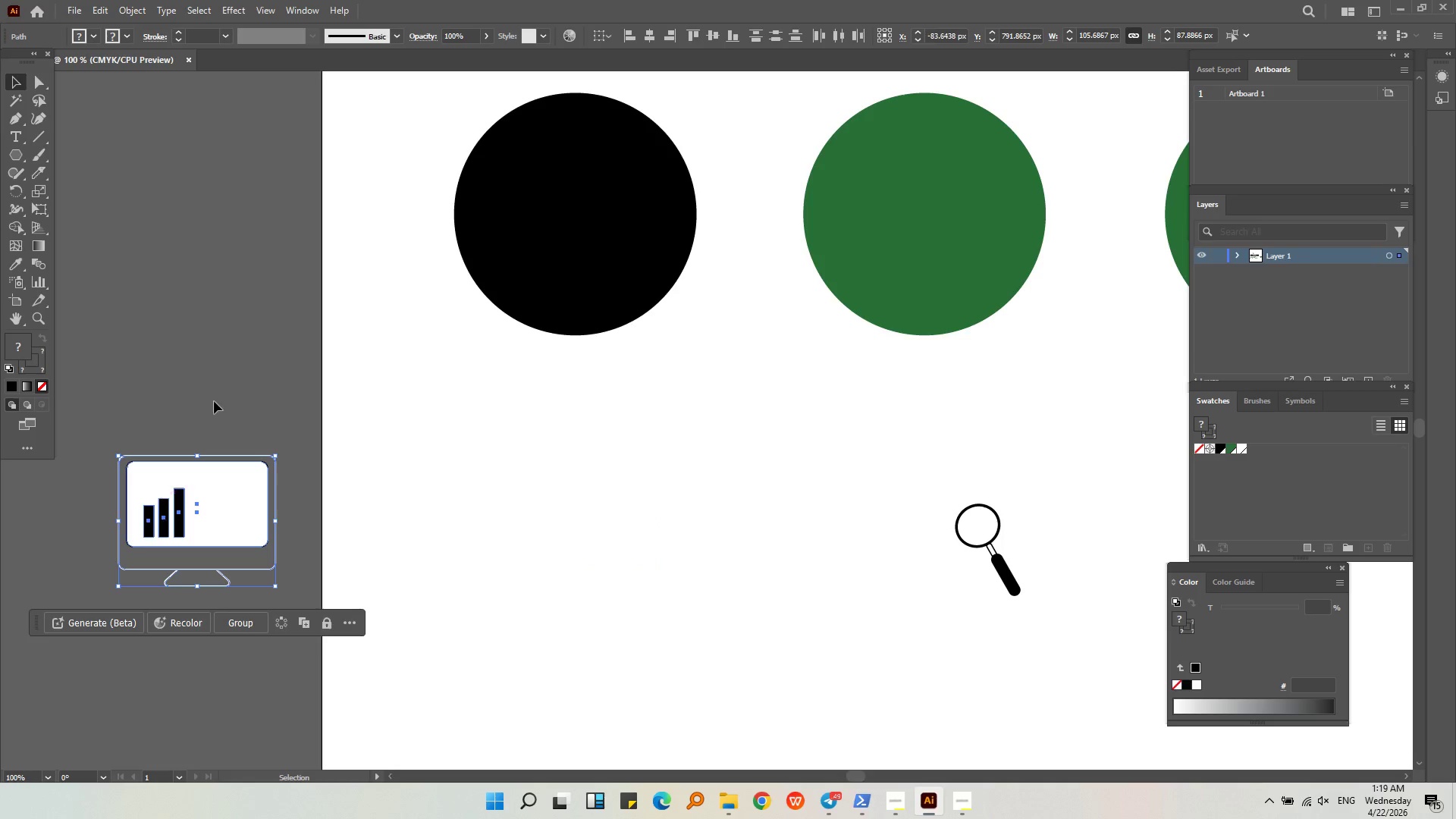 
left_click([215, 400])
 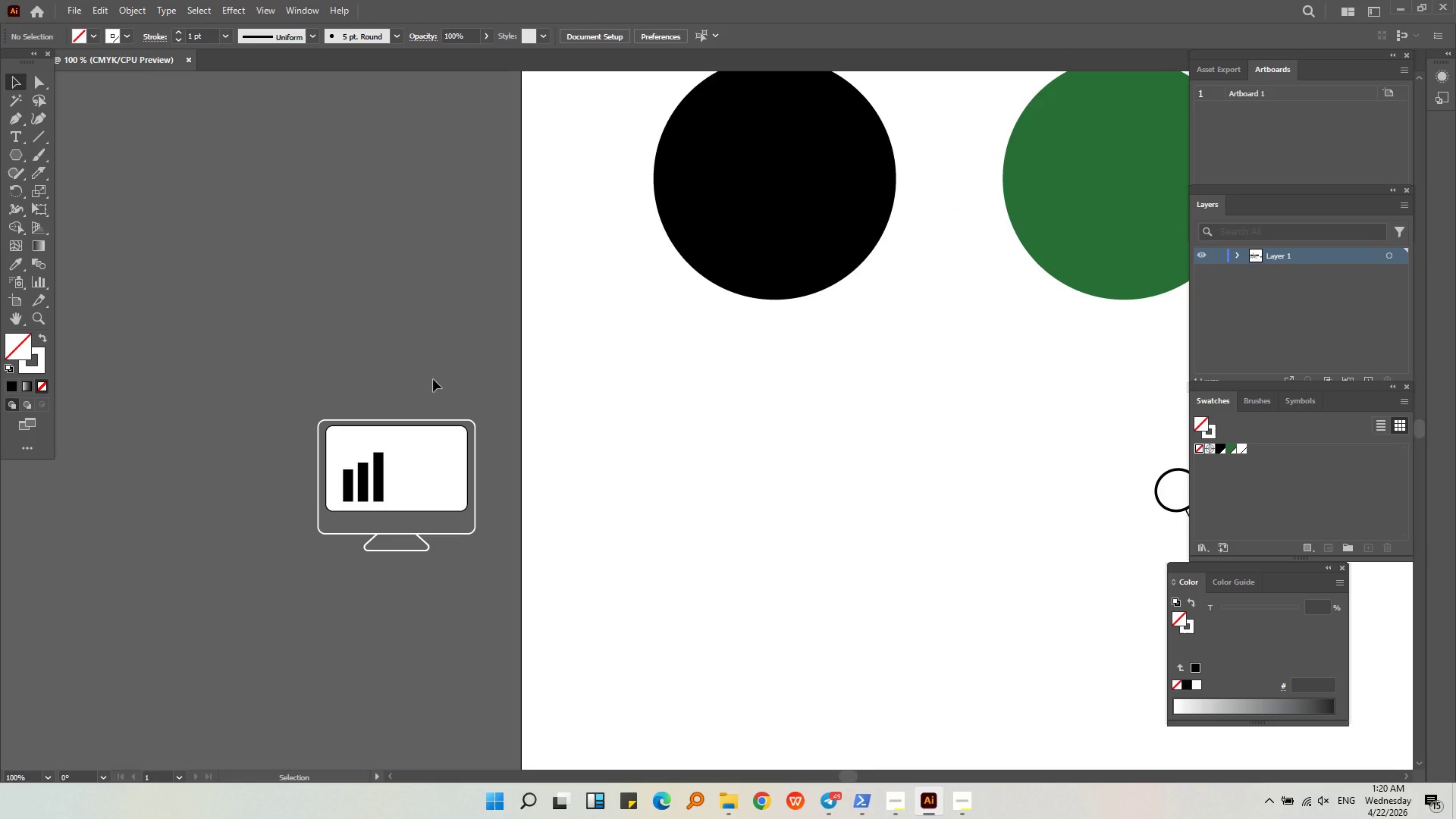 
left_click([444, 485])
 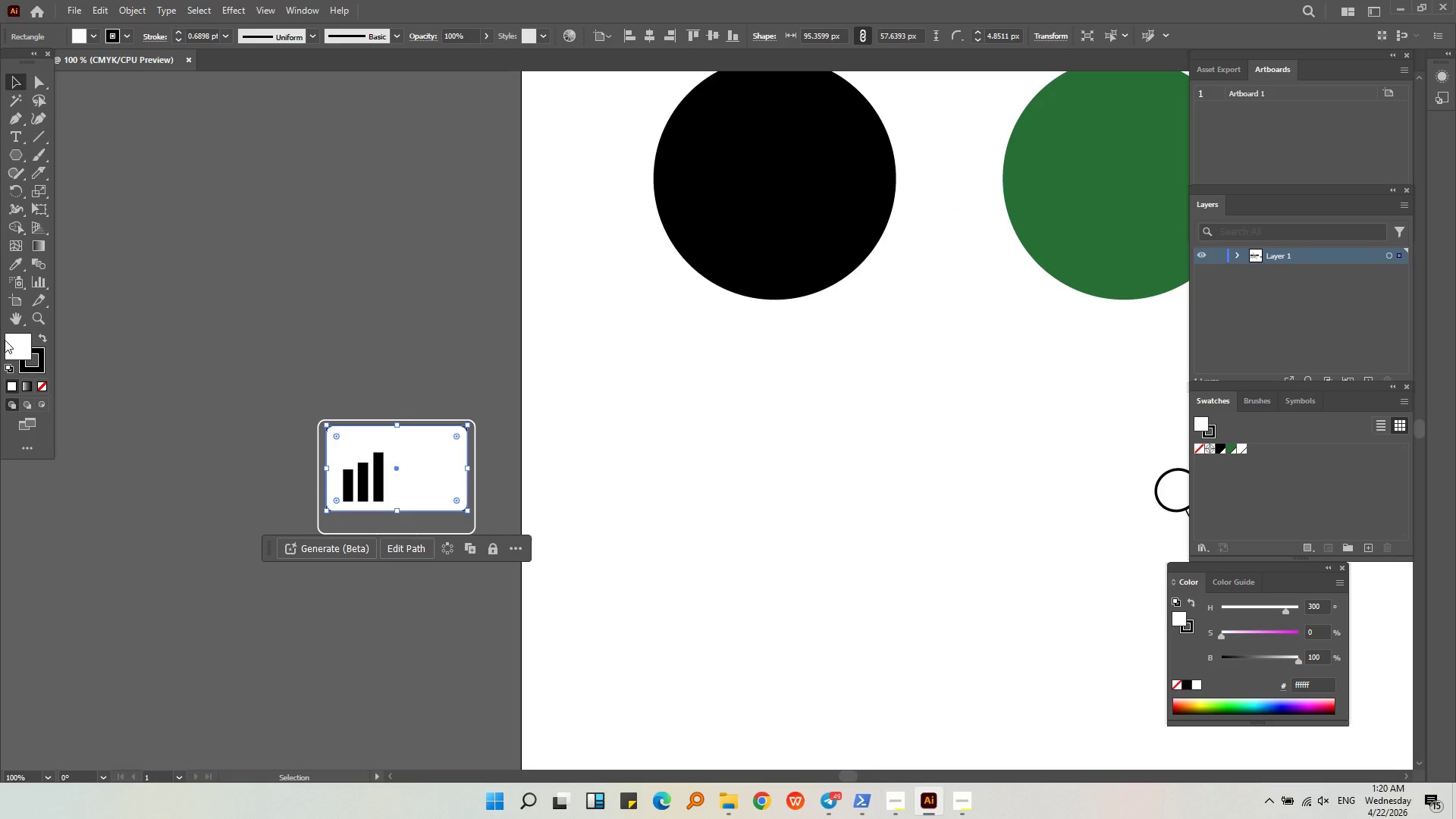 
left_click_drag(start_coordinate=[6, 340], to_coordinate=[30, 360])
 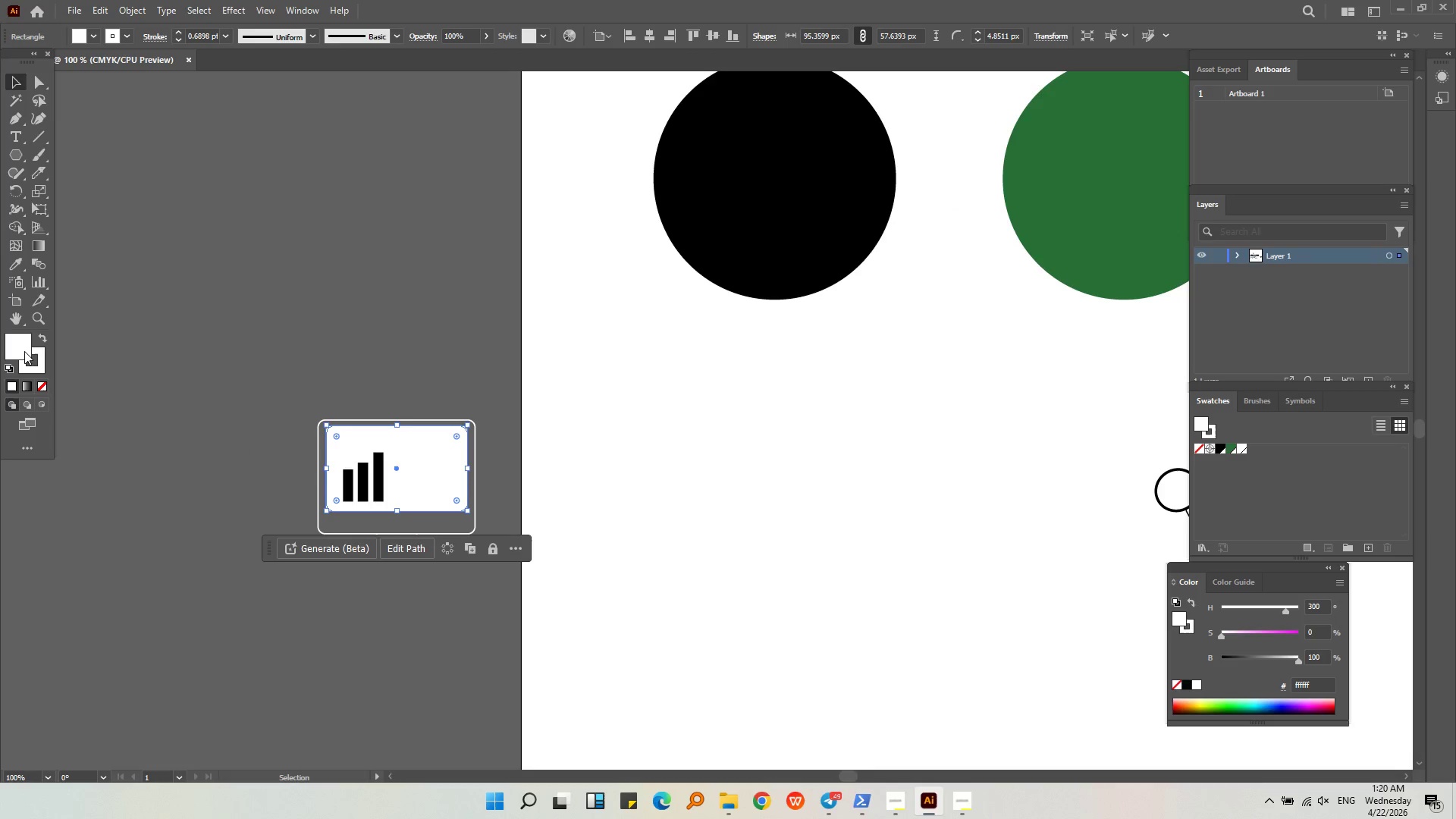 
double_click([24, 351])
 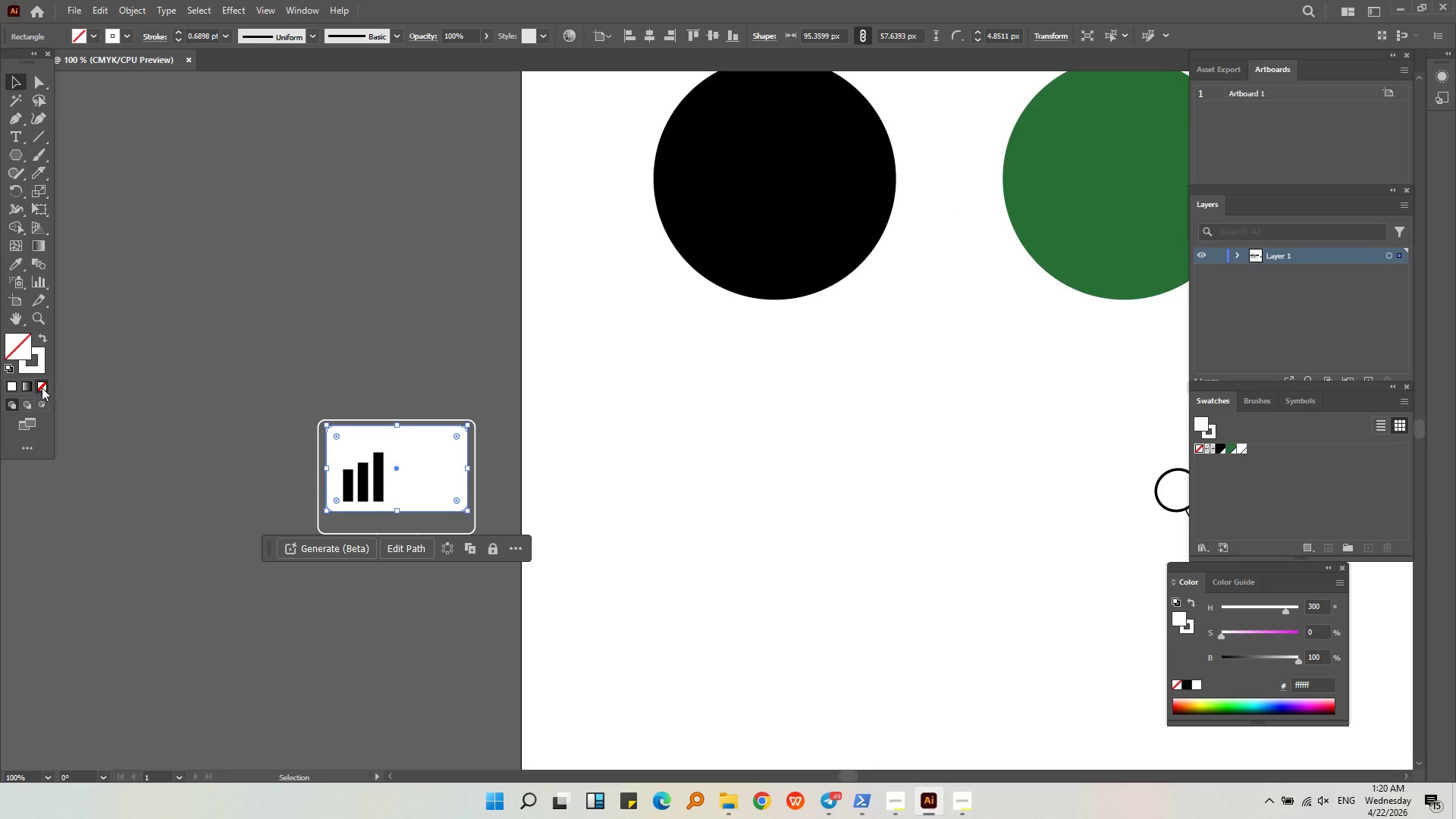 
double_click([217, 357])
 